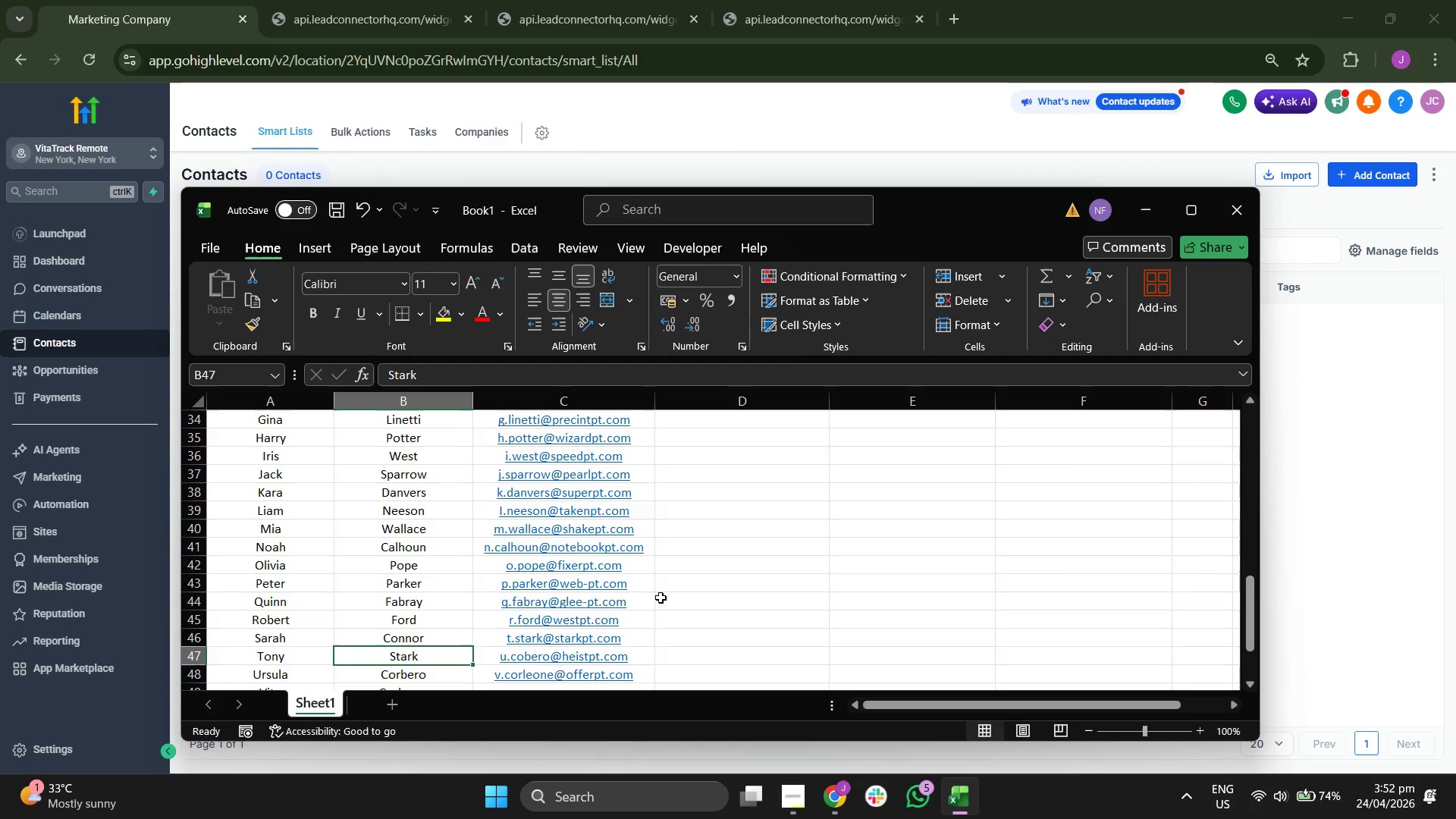 
wait(7.09)
 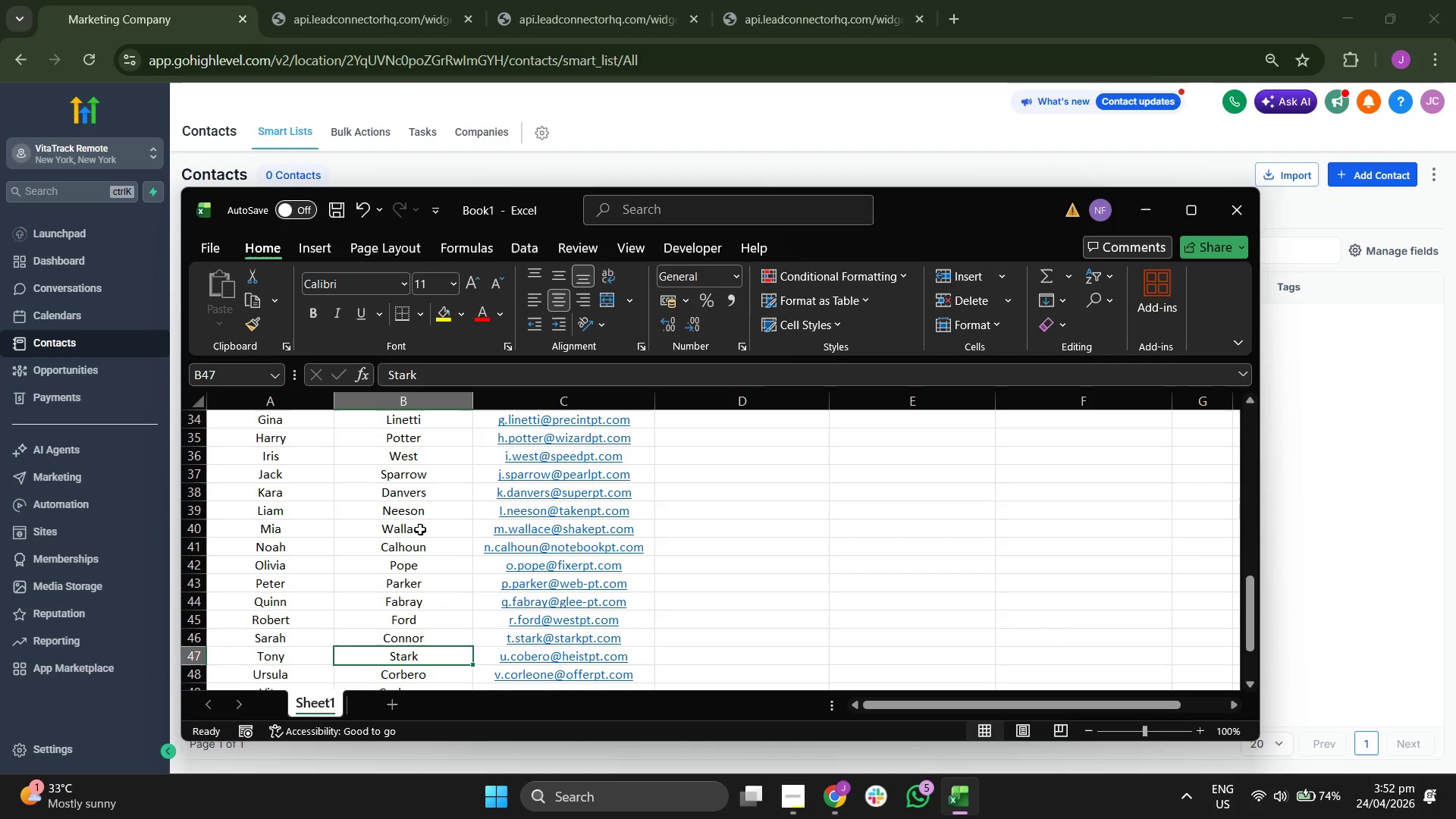 
key(Backspace)
 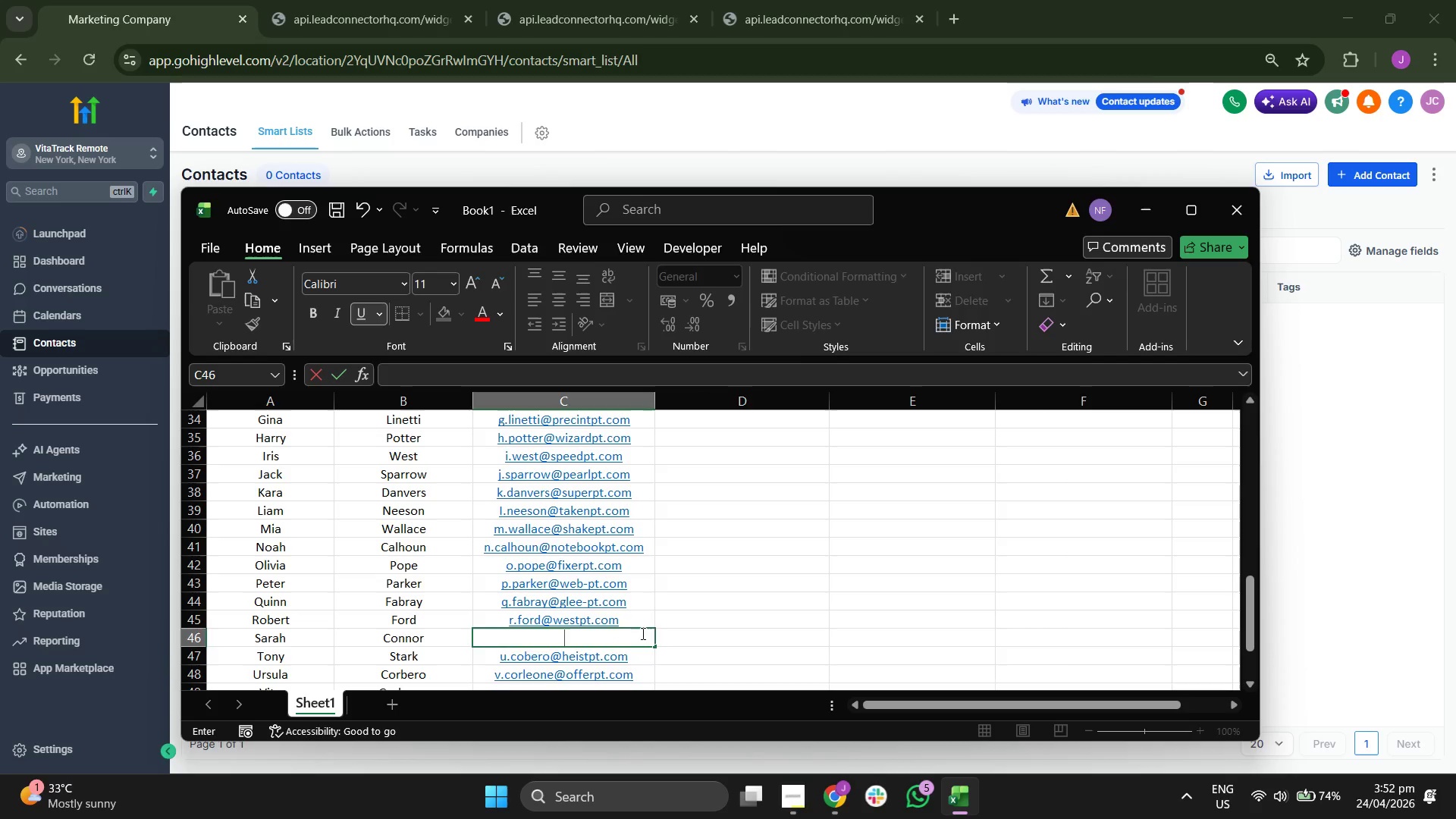 
key(ArrowDown)
 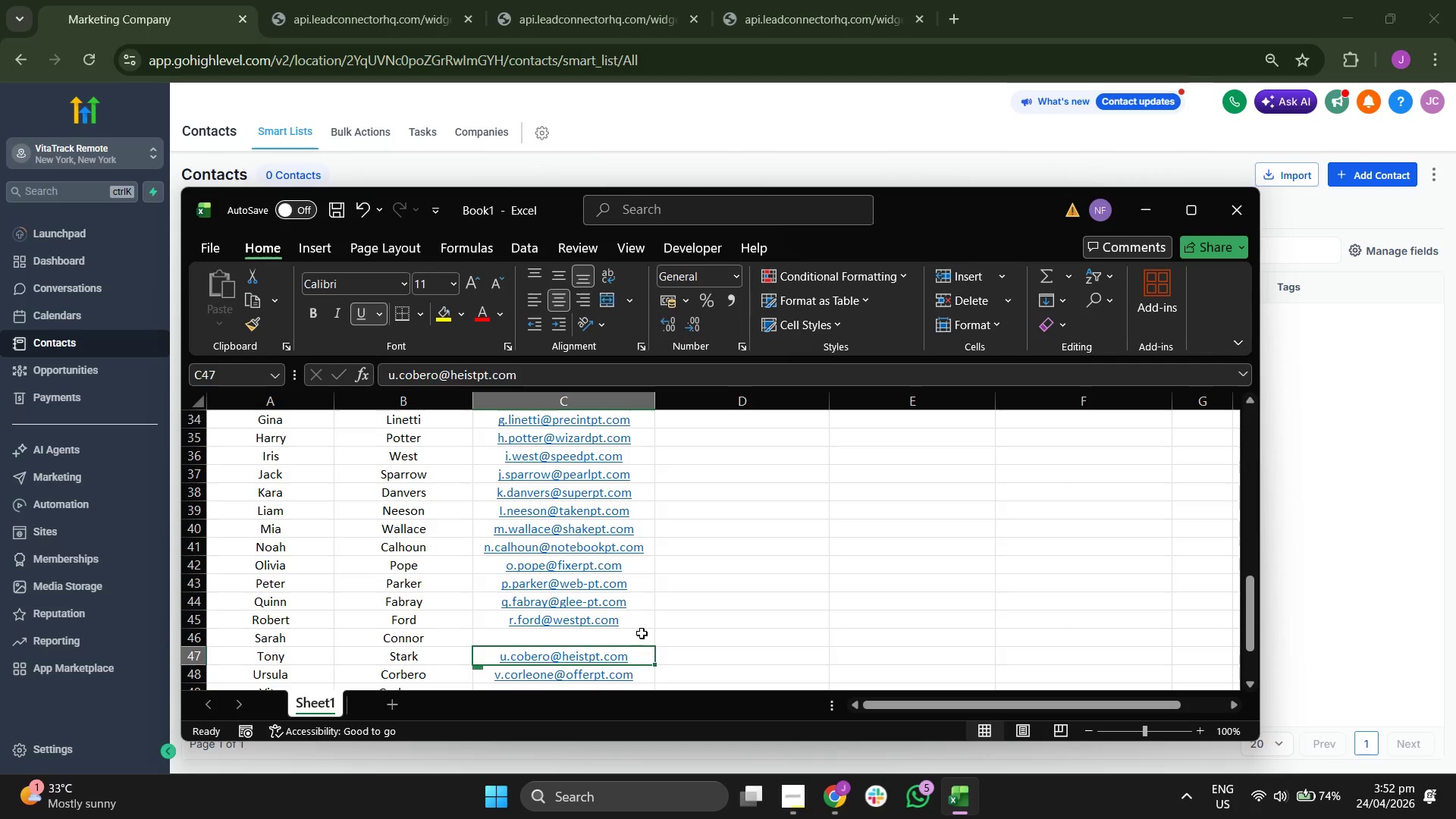 
key(Backspace)
 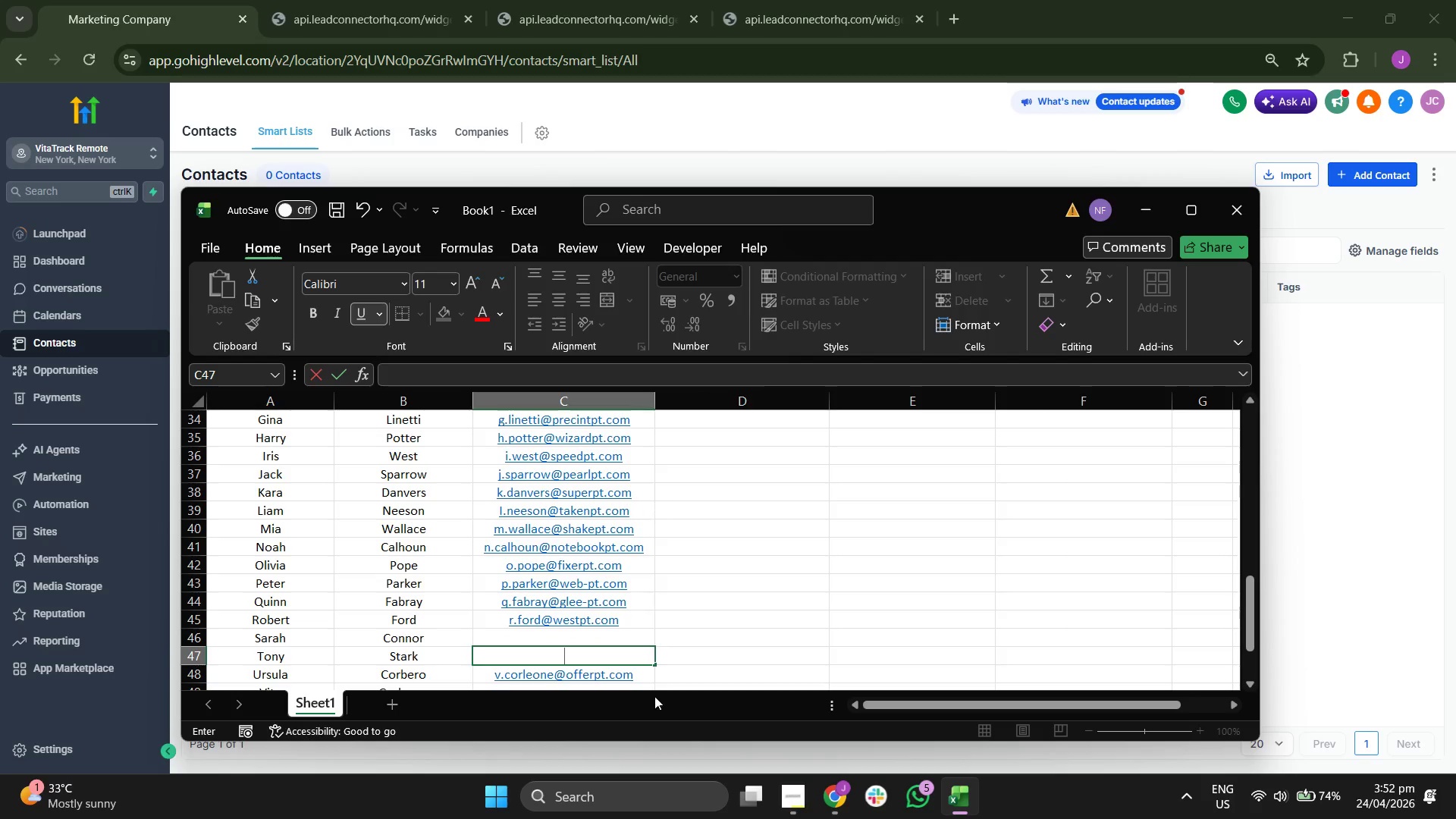 
scroll: coordinate [716, 644], scroll_direction: down, amount: 2.0
 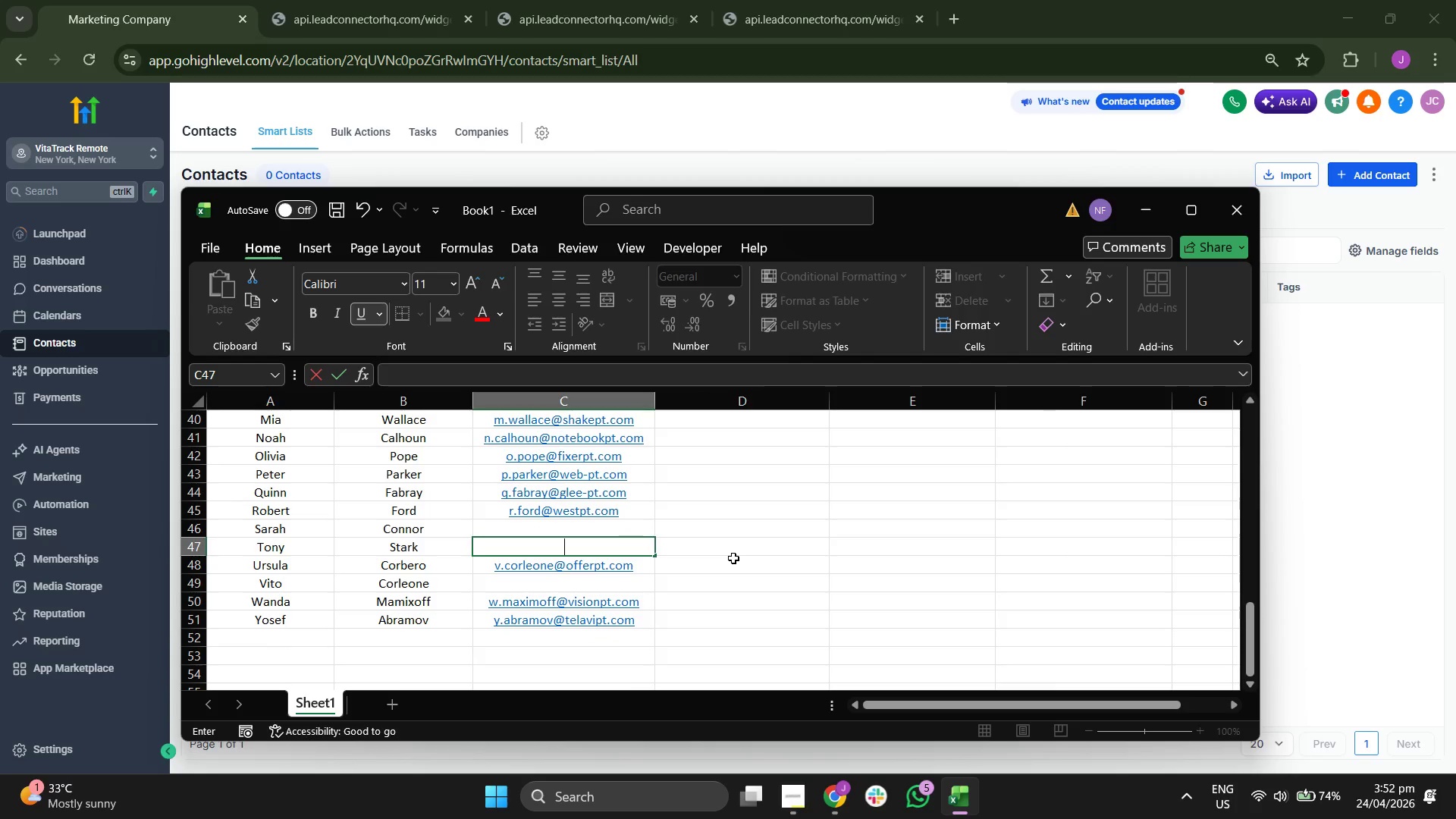 
key(ArrowDown)
 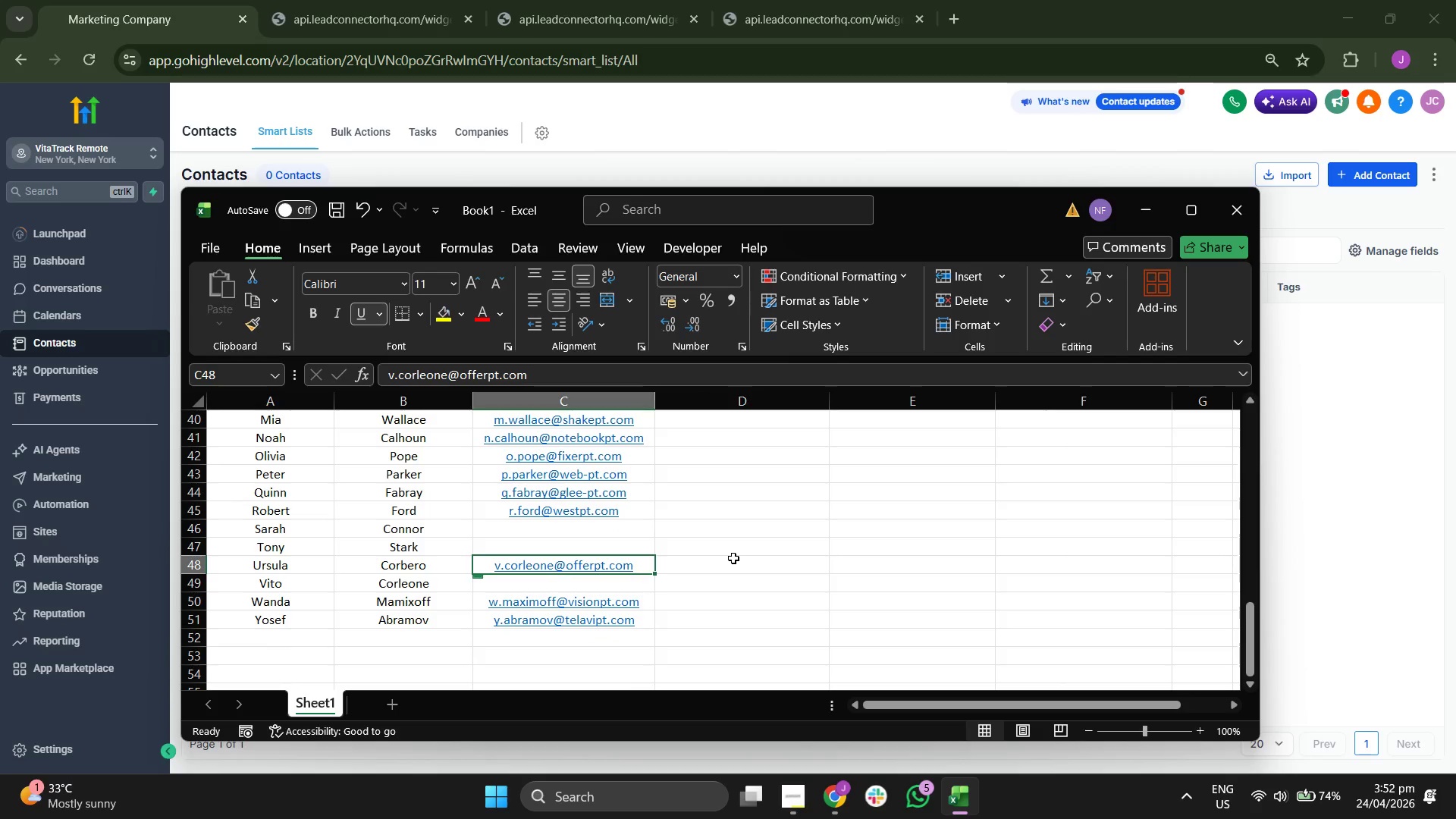 
key(Control+C)
 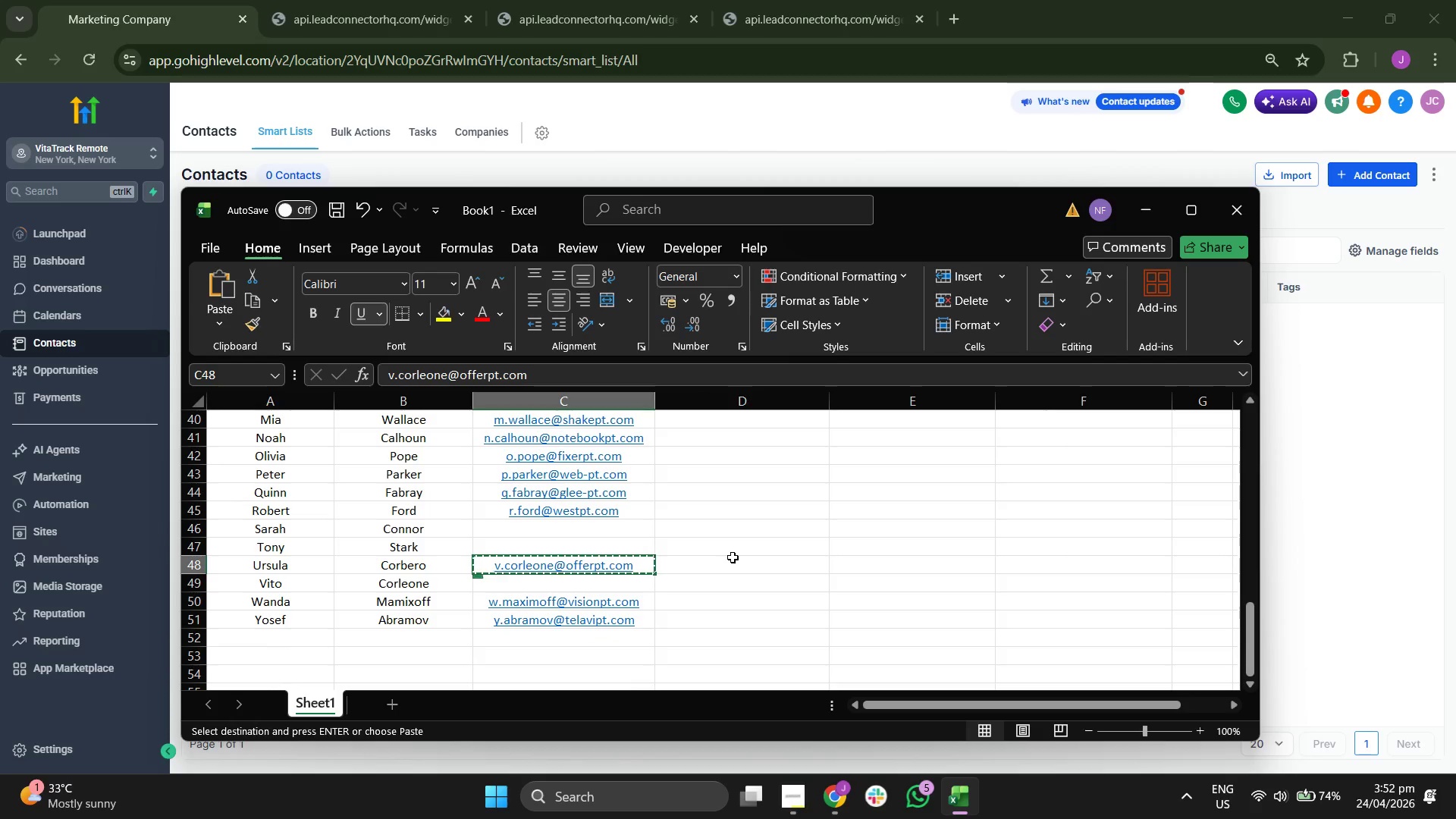 
key(ArrowDown)
 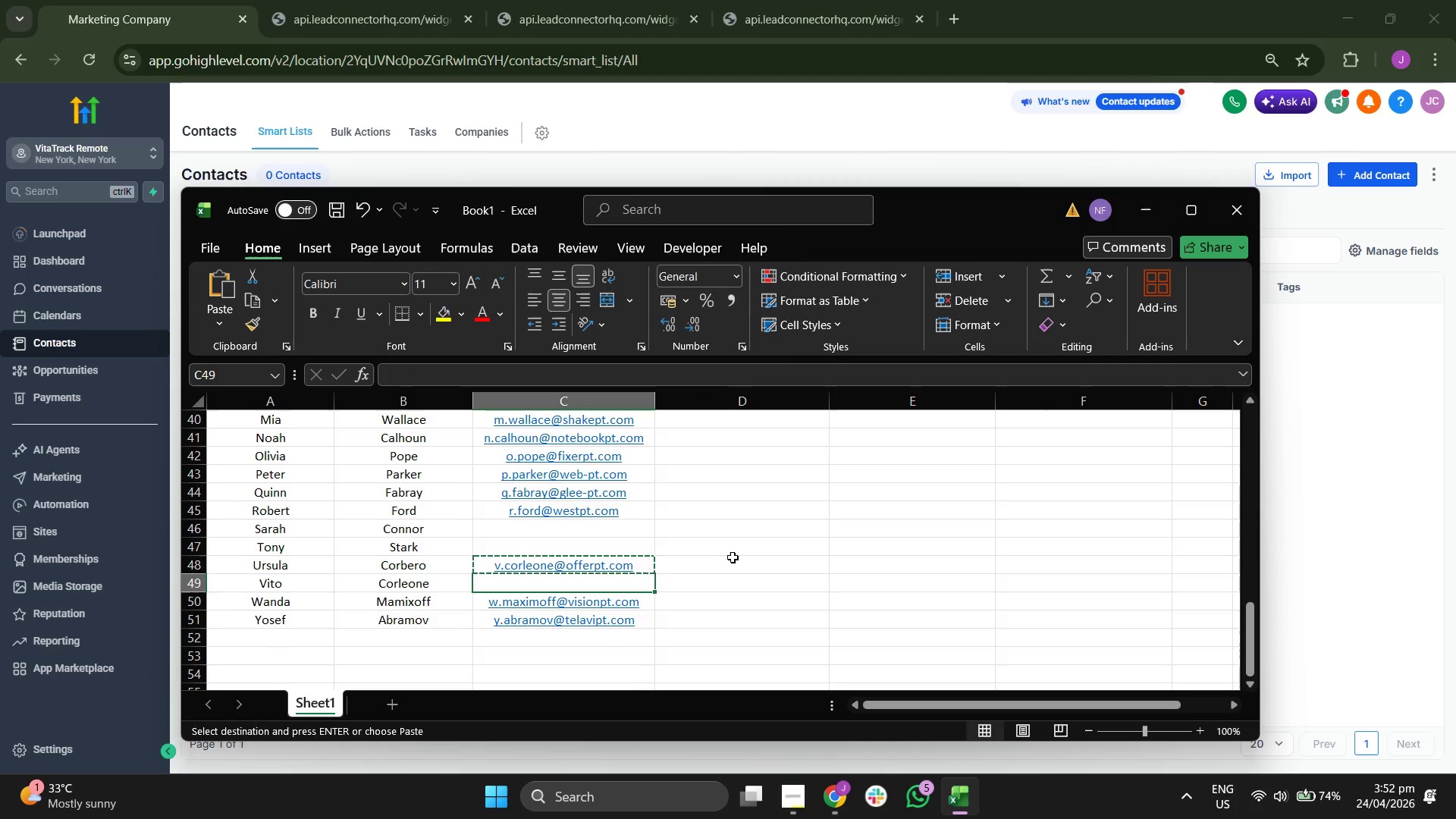 
key(Control+ControlLeft)
 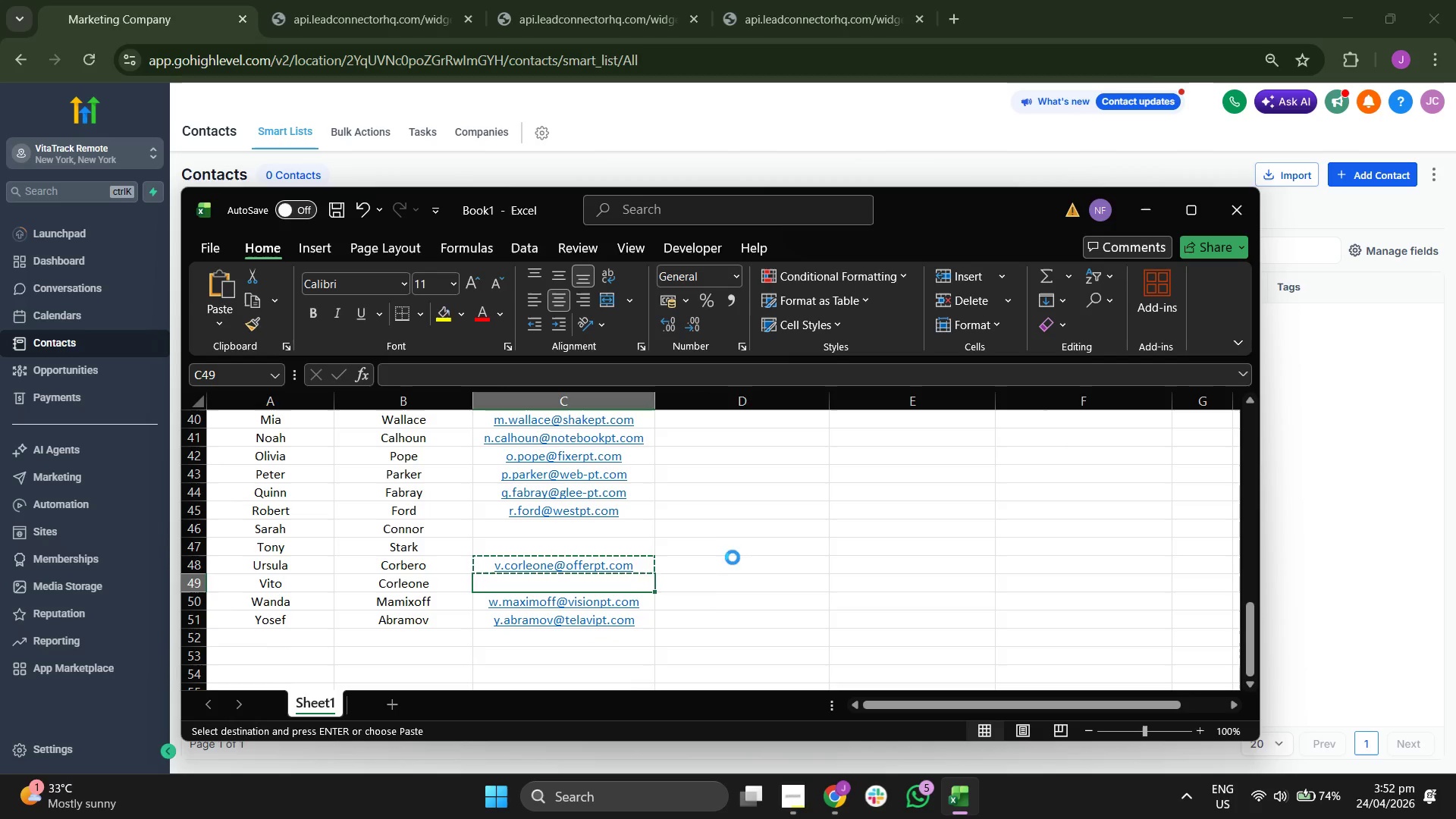 
key(Control+V)
 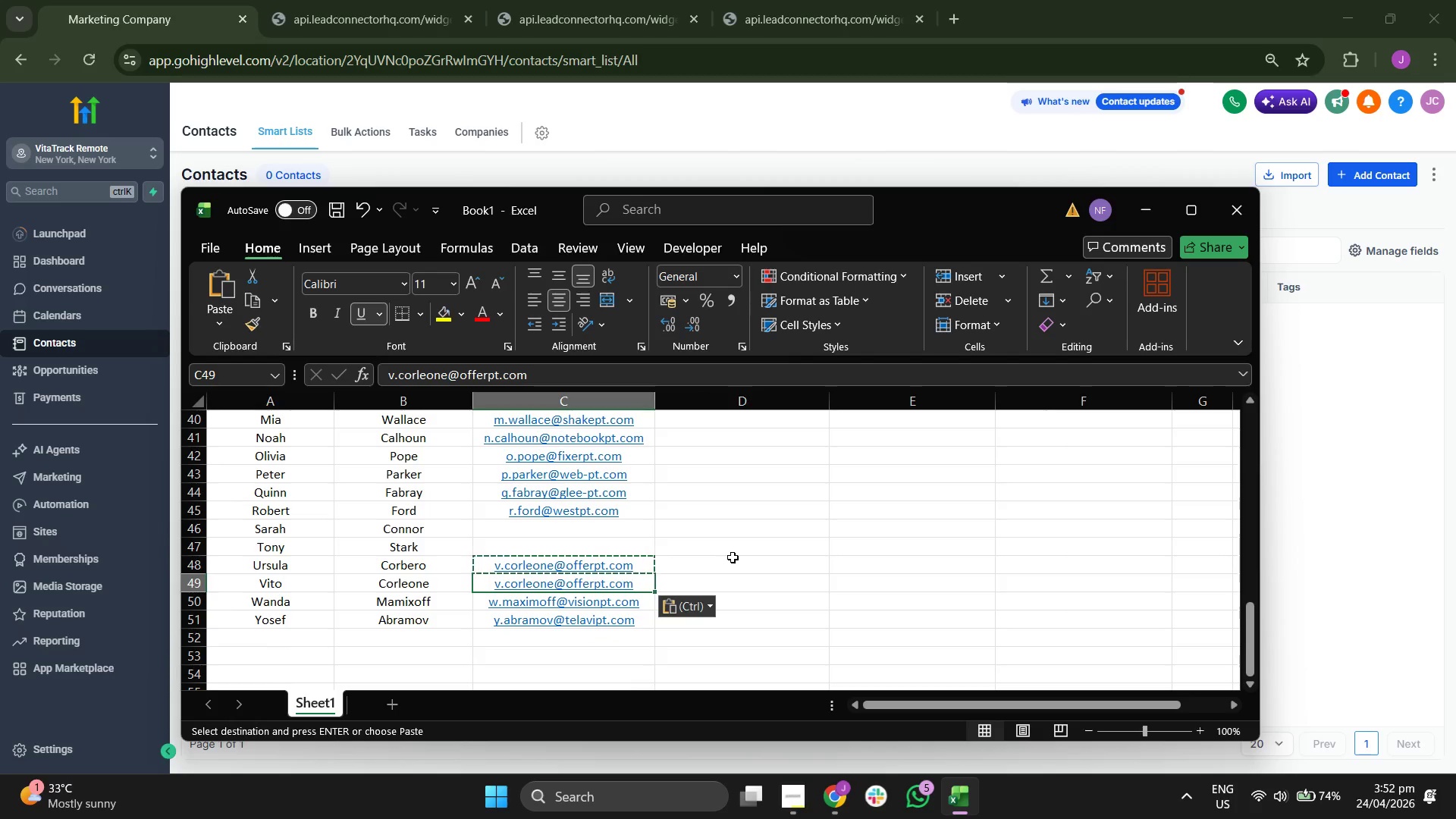 
key(ArrowUp)
 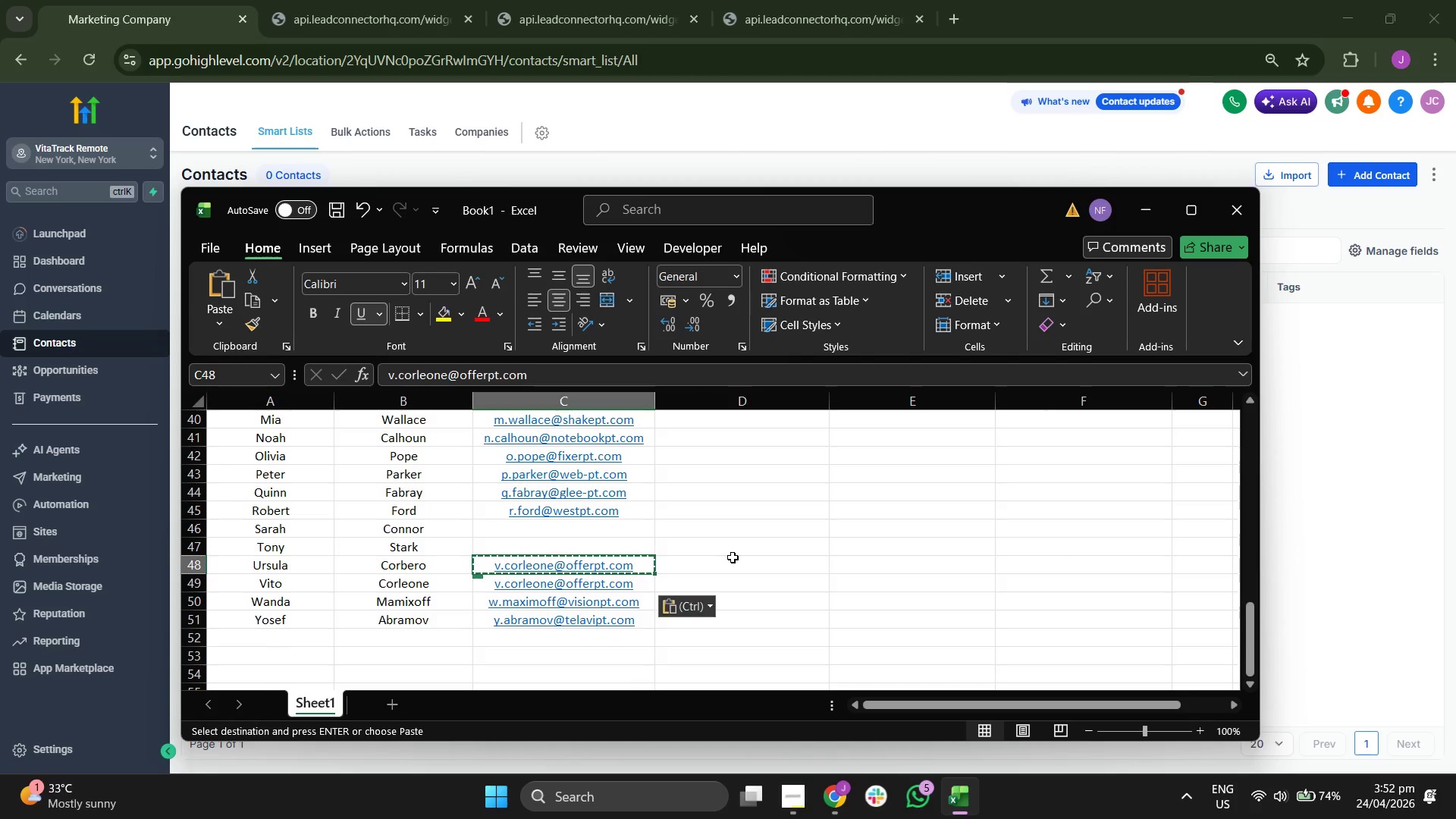 
key(Backspace)
 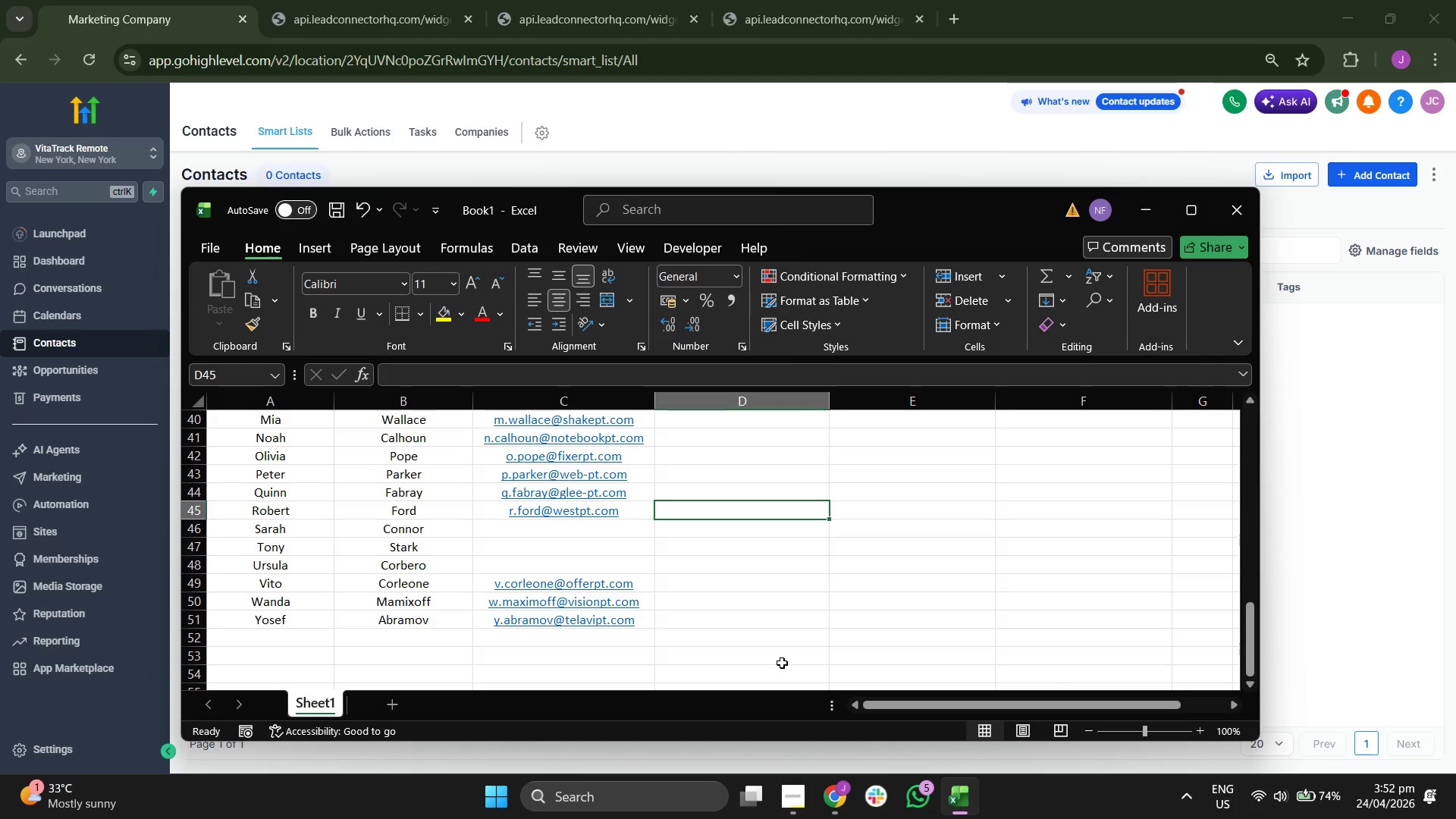 
wait(5.81)
 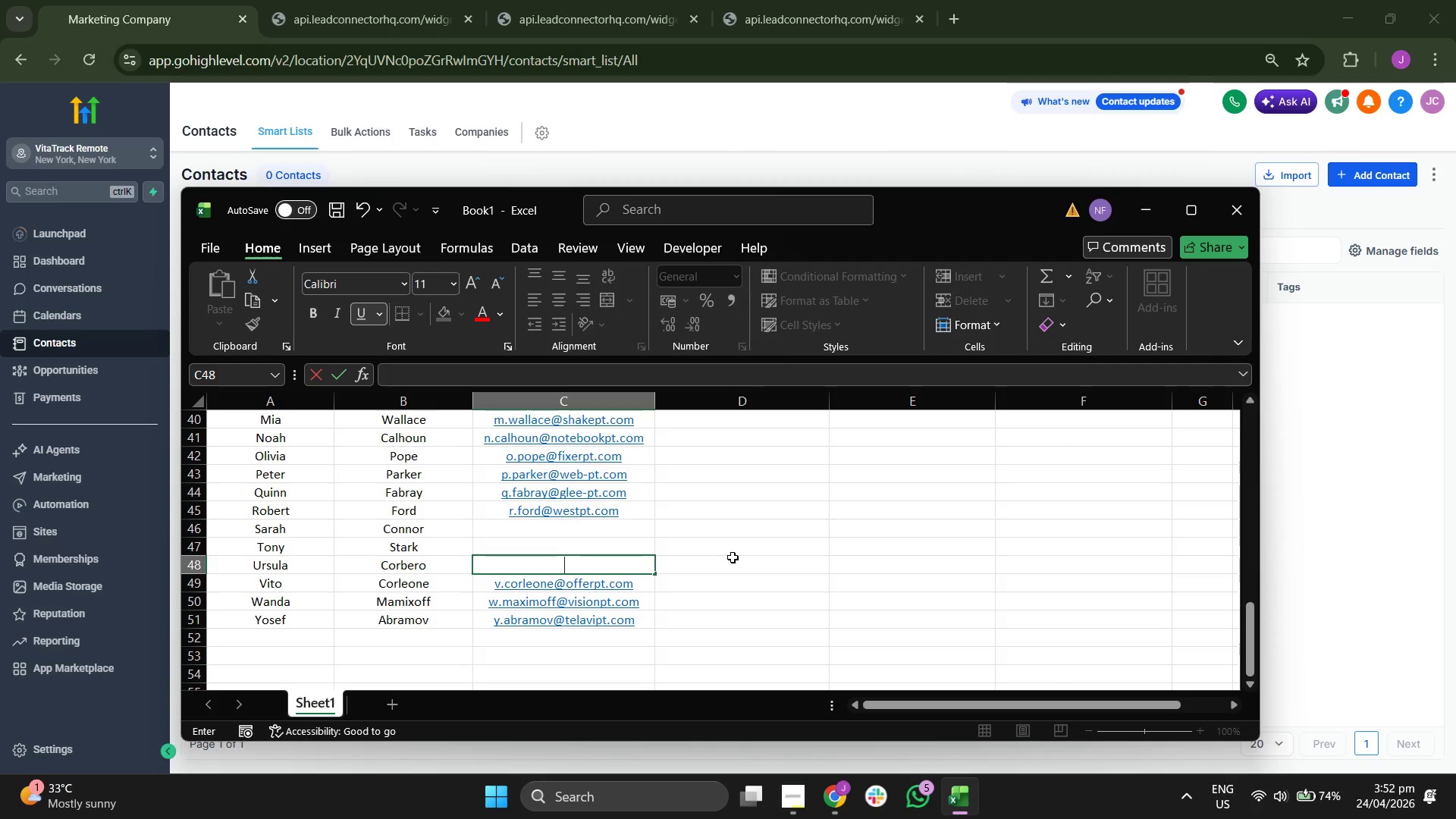 
left_click([792, 595])
 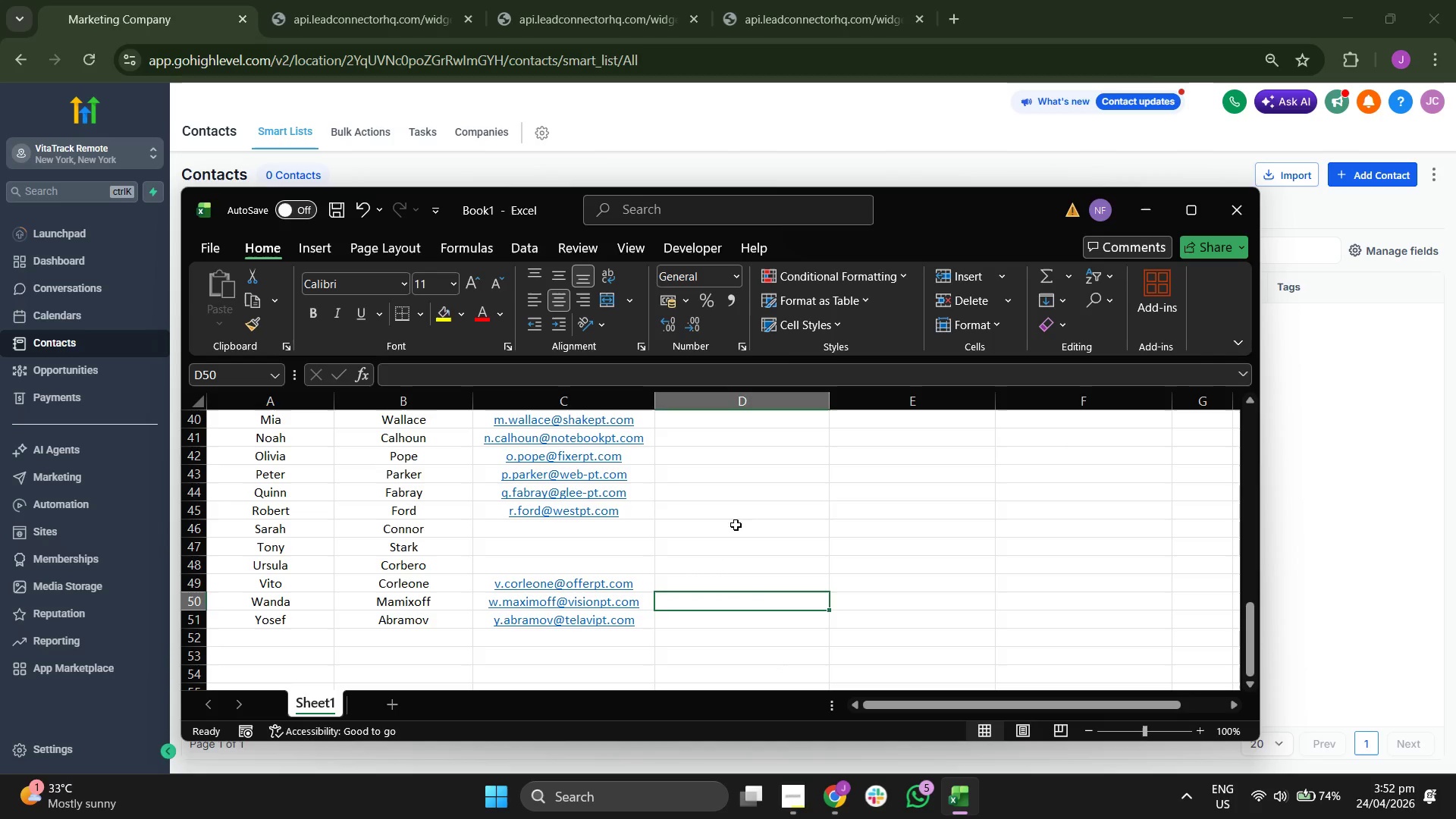 
left_click([592, 528])
 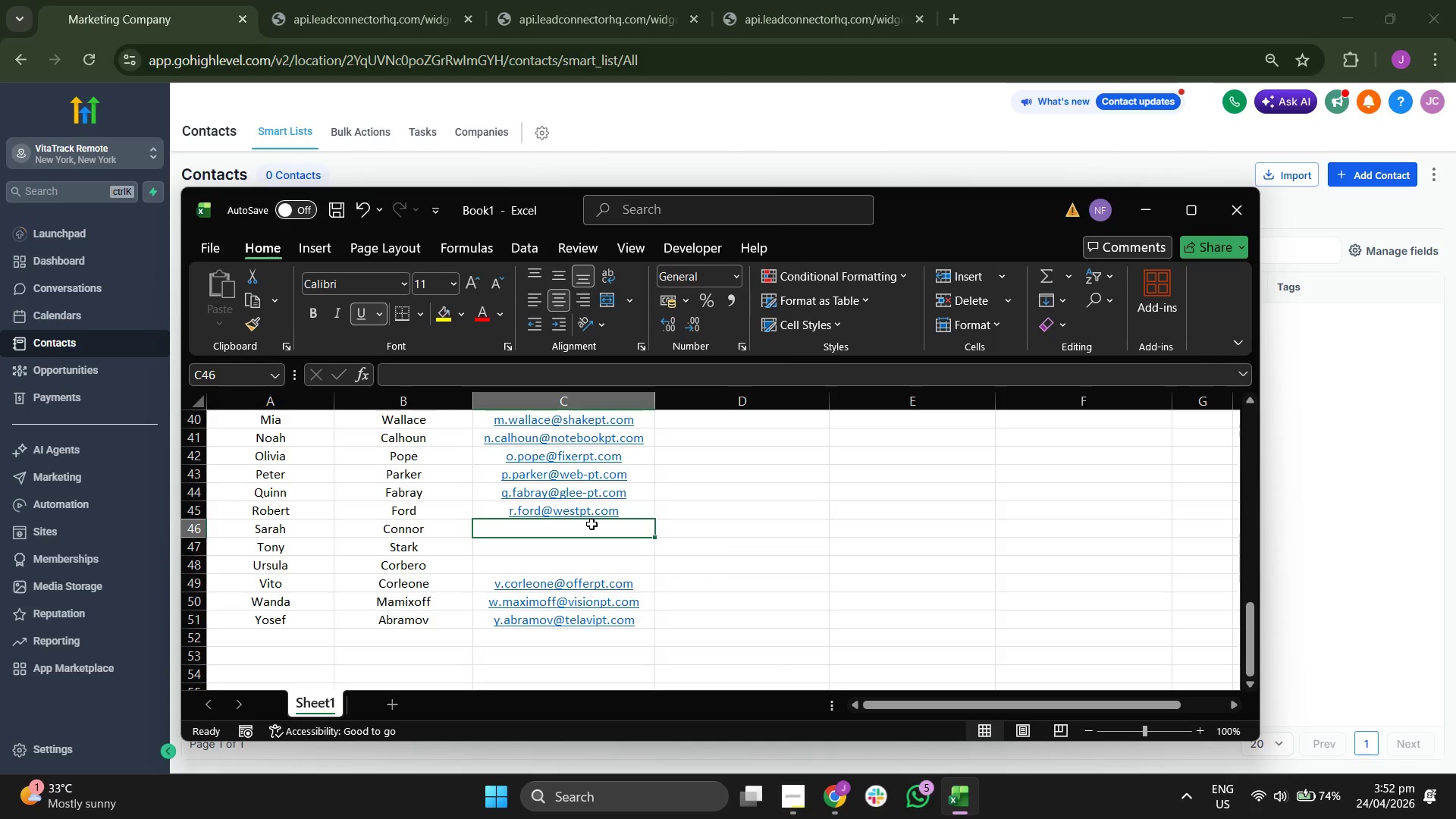 
key(S)
 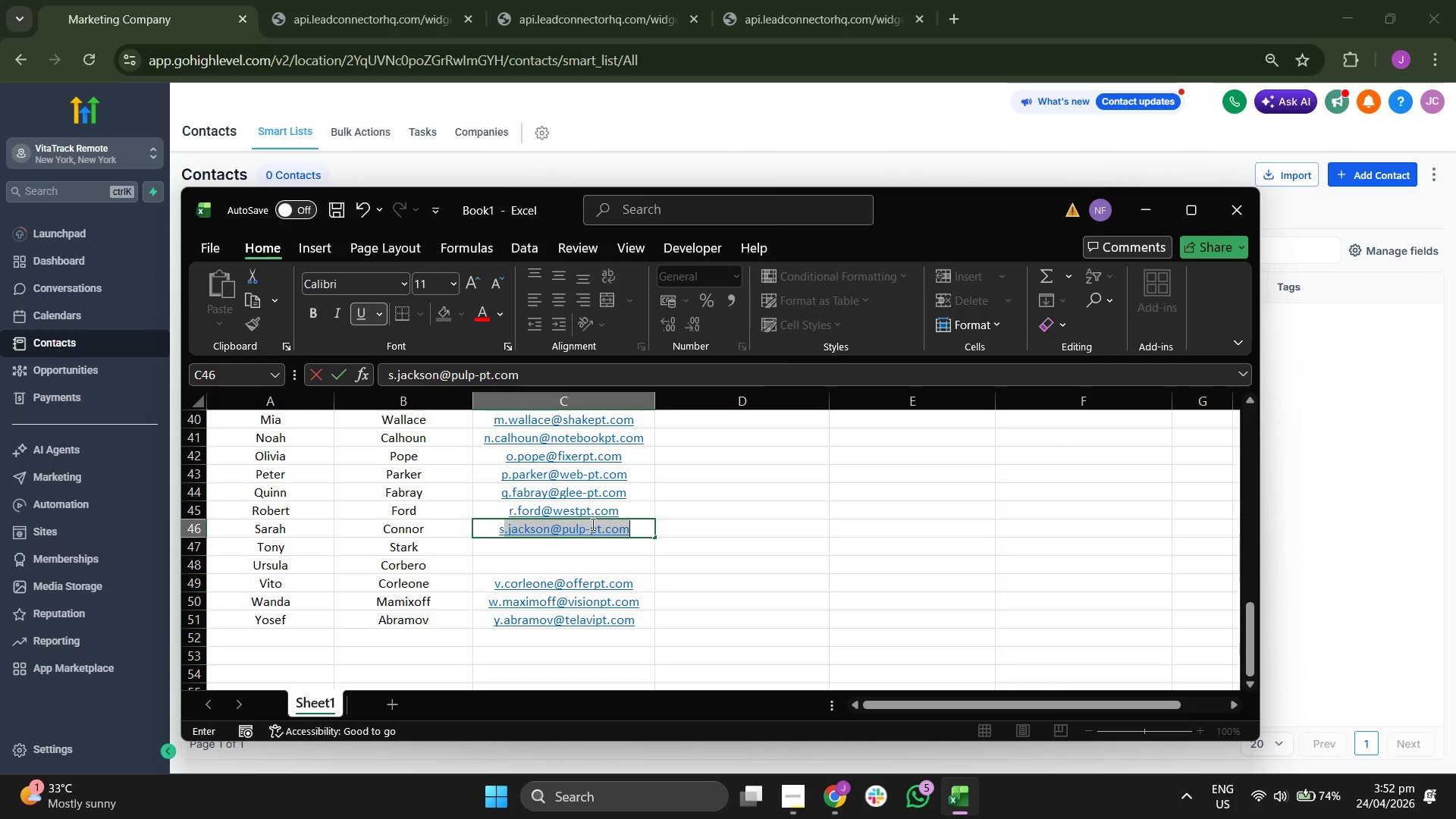 
type(.connor@futurept.com)
 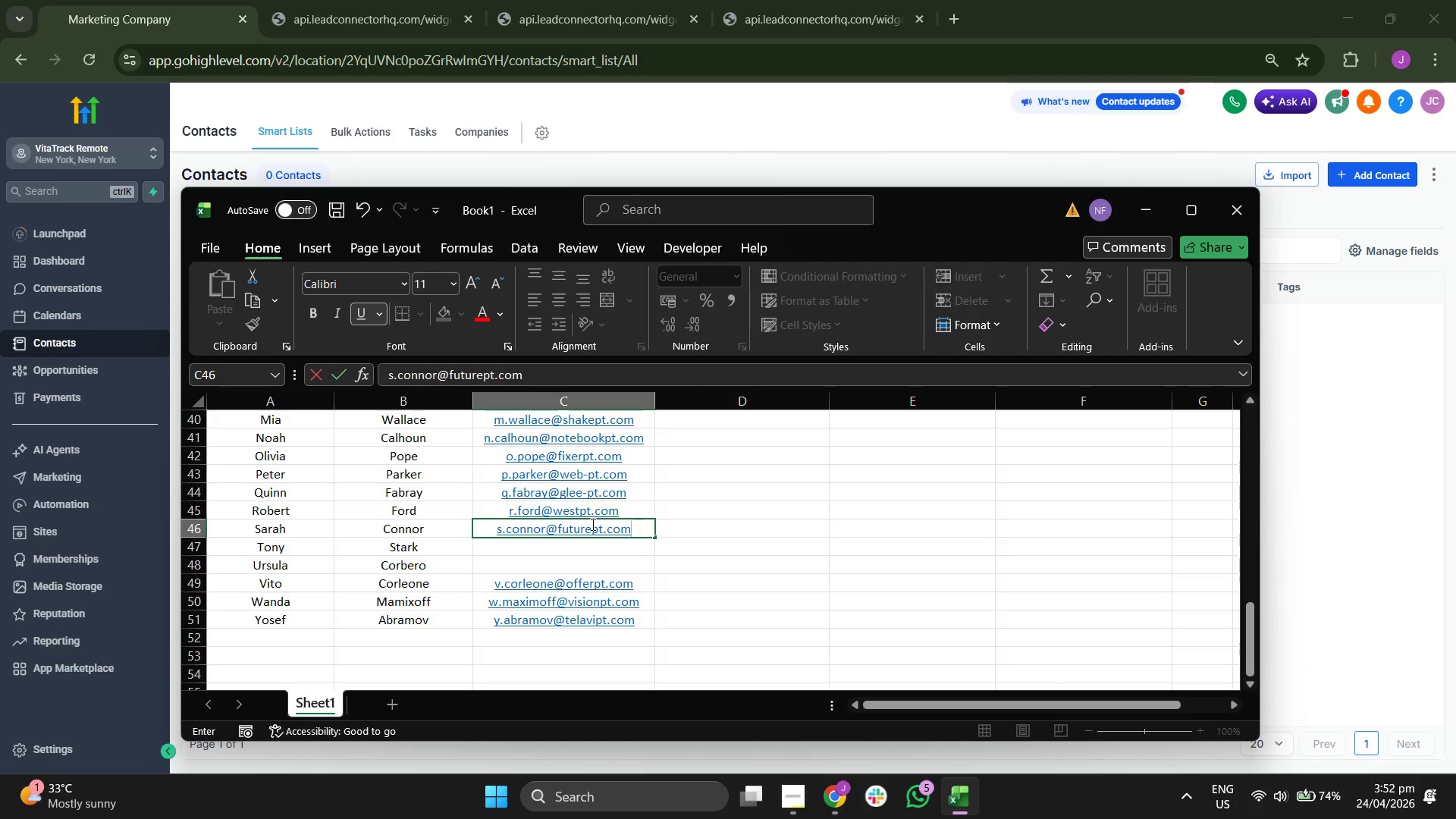 
key(Enter)
 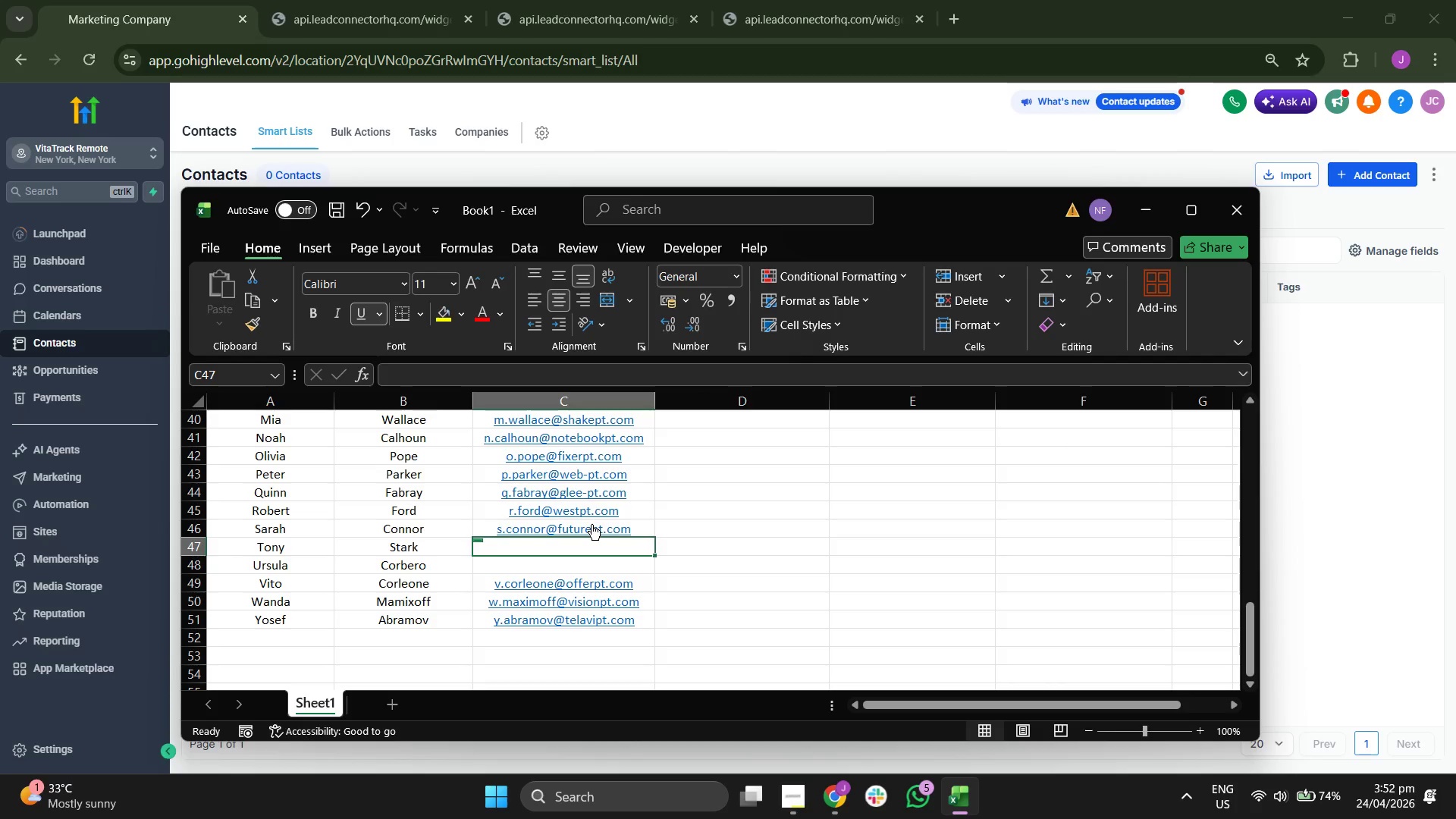 
type(s)
key(Backspace)
type(s)
key(Backspace)
type(t.s)
key(Backspace)
type(t)
key(Backspace)
key(Backspace)
type(stark@starkpt.com)
 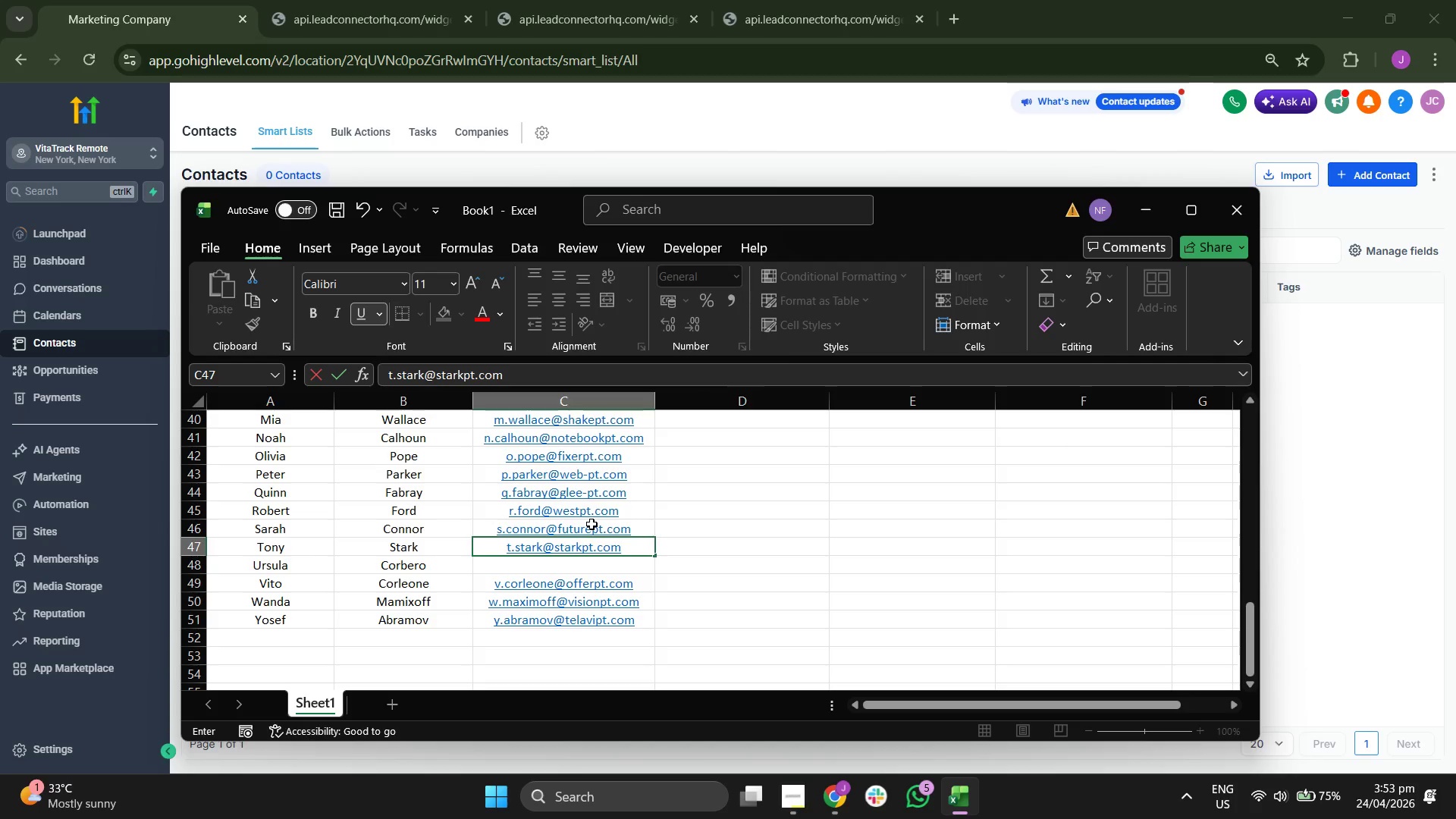 
key(Enter)
 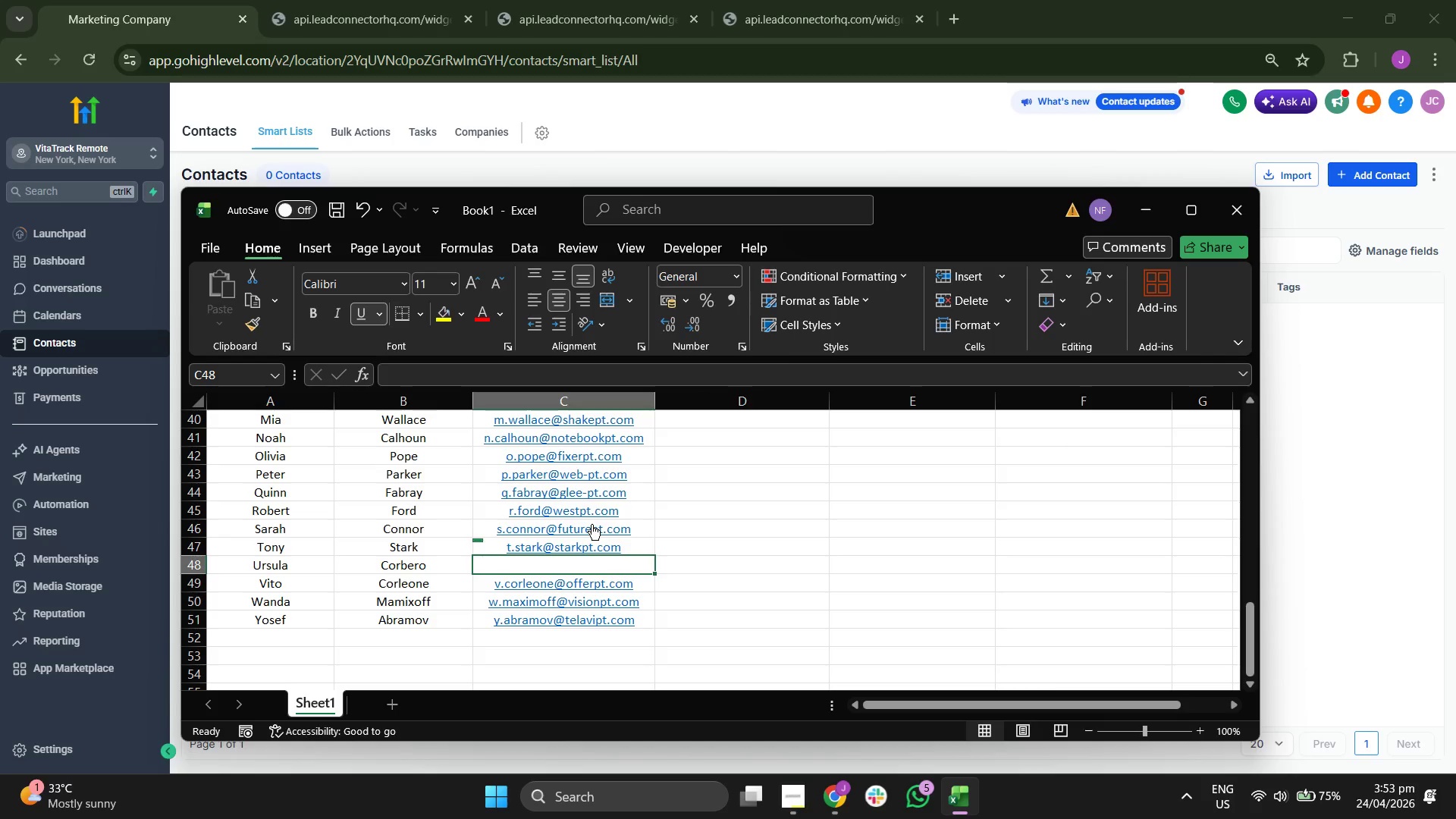 
type(u.corbero@heistpt.com)
 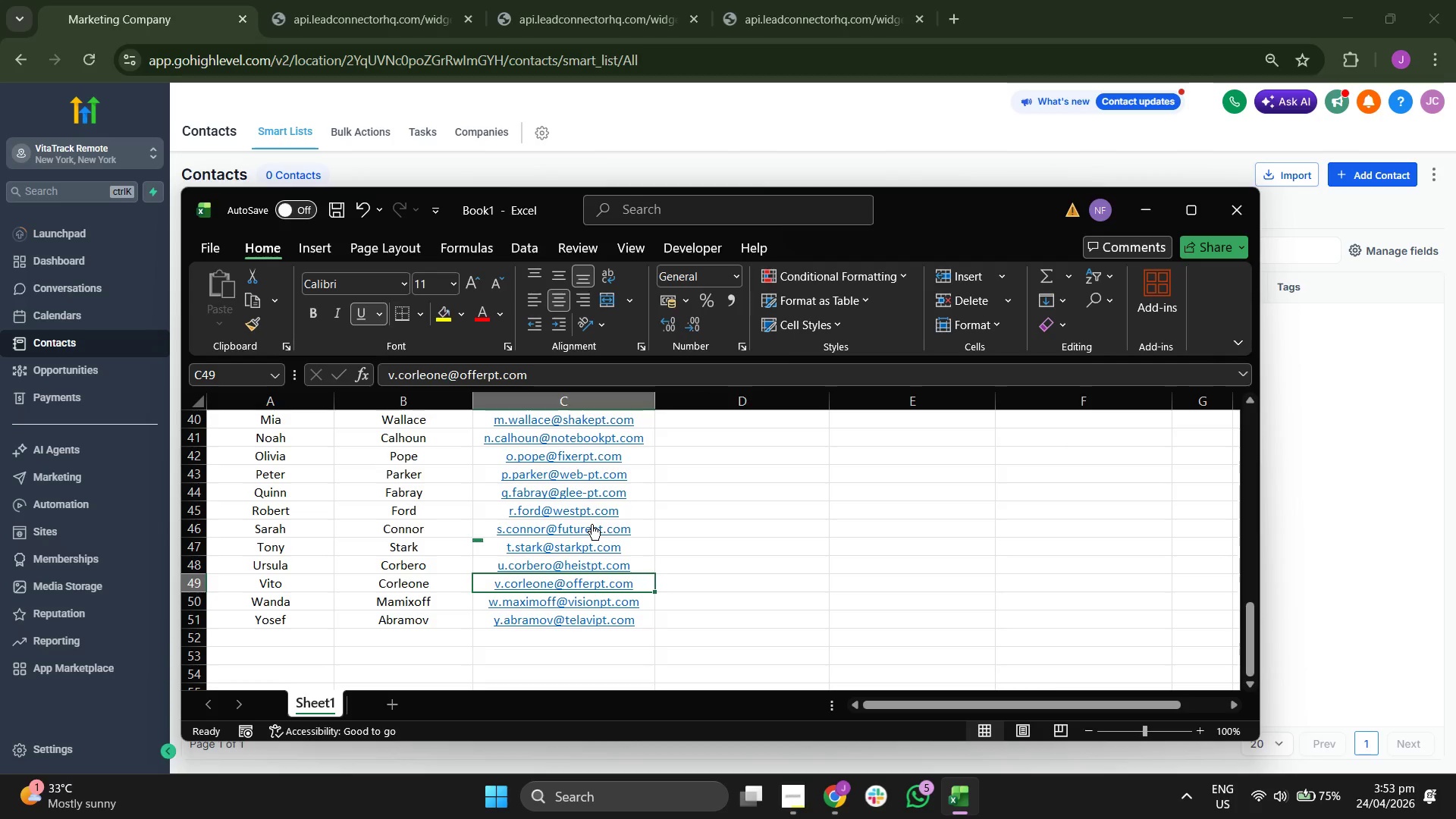 
 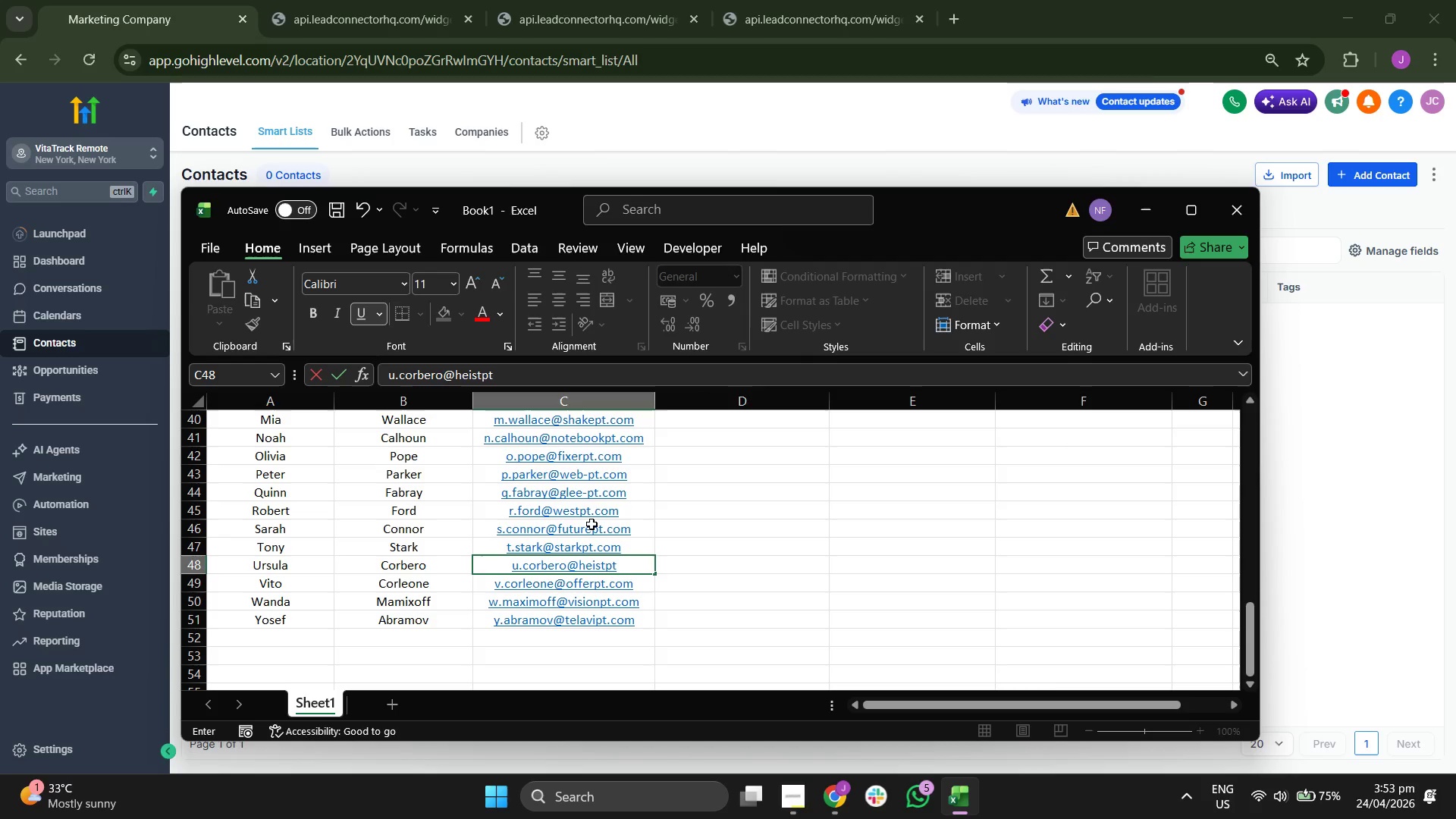 
key(Enter)
 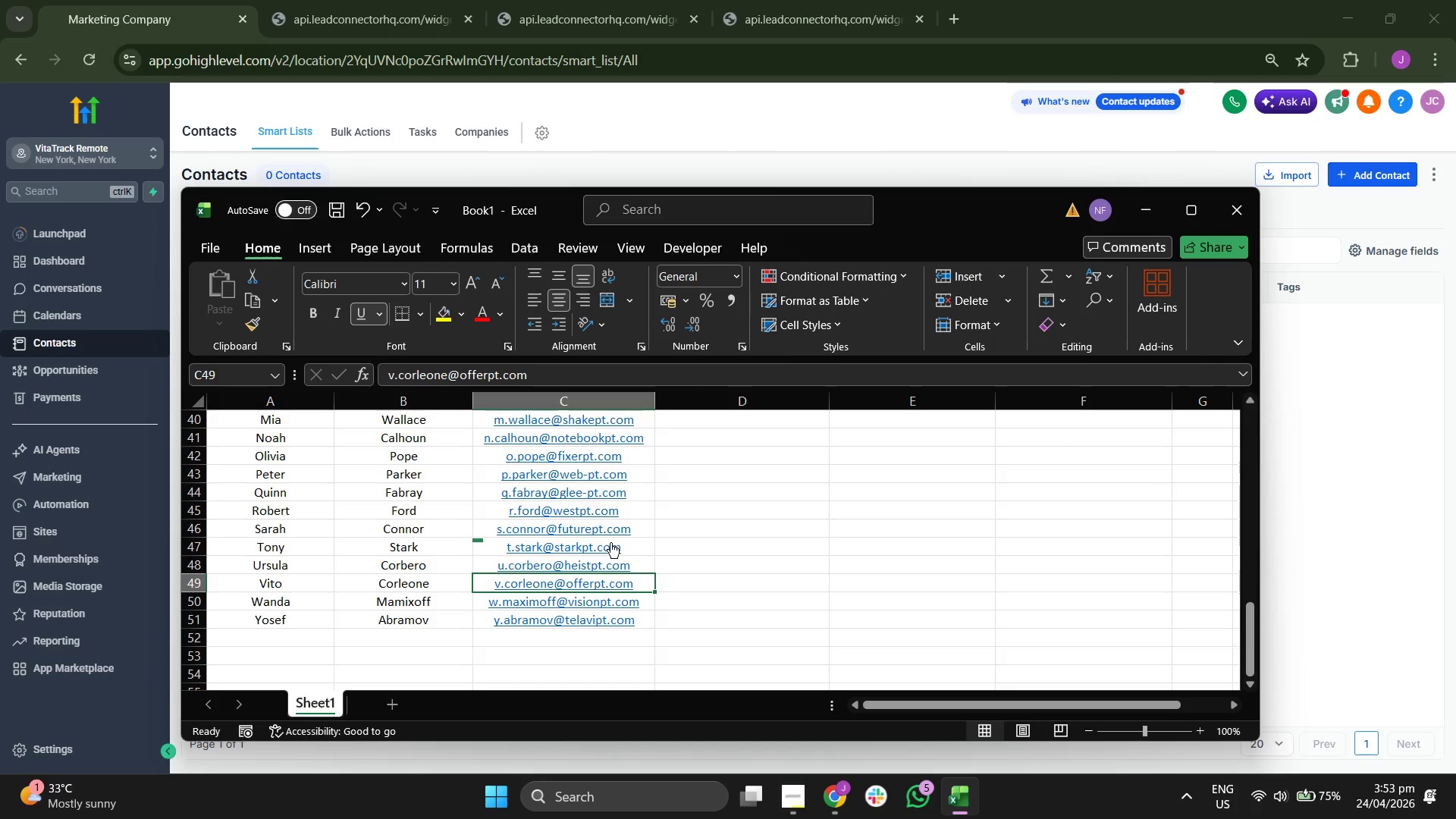 
scroll: coordinate [807, 536], scroll_direction: up, amount: 16.0
 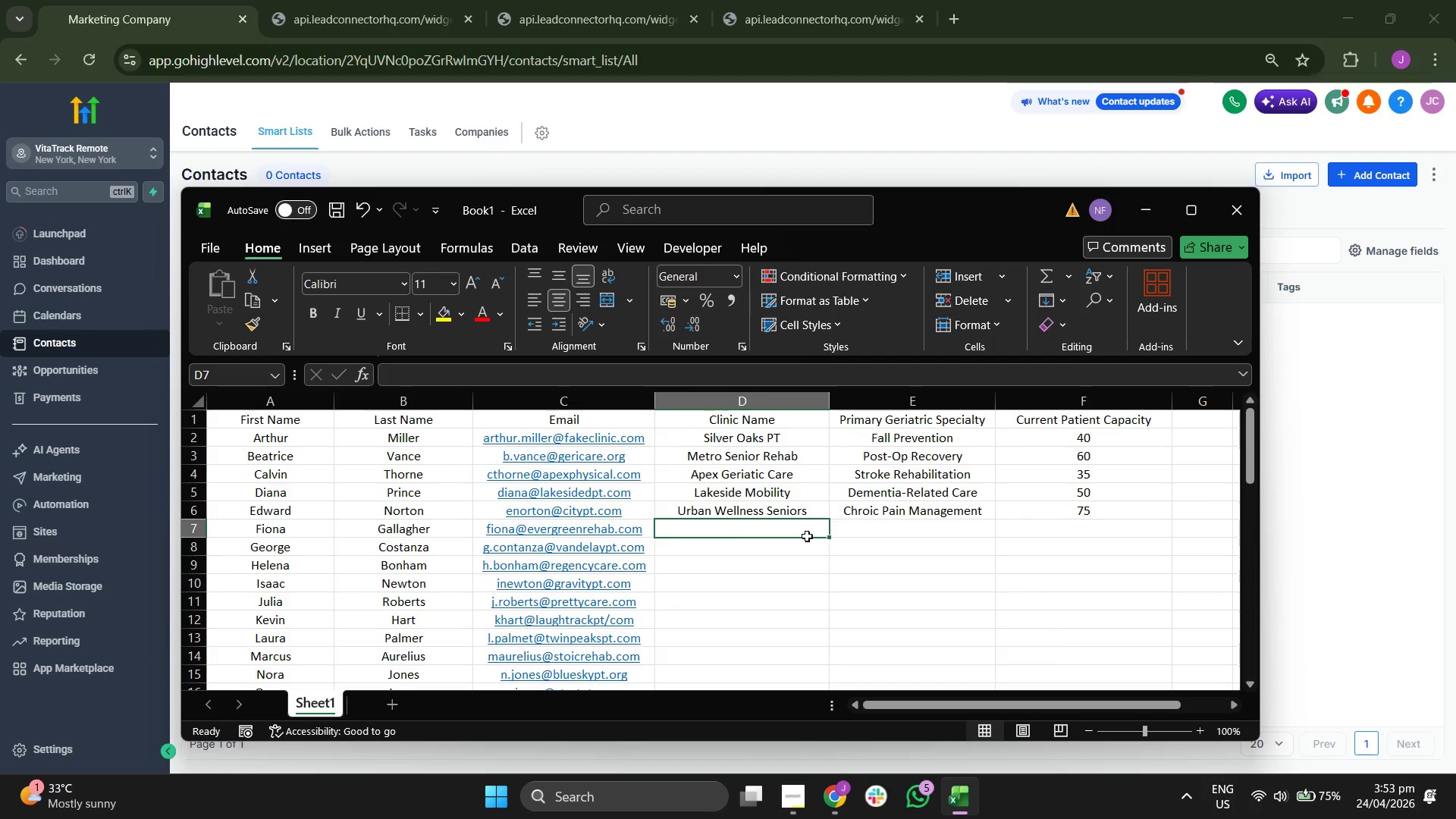 
scroll: coordinate [806, 544], scroll_direction: down, amount: 2.0
 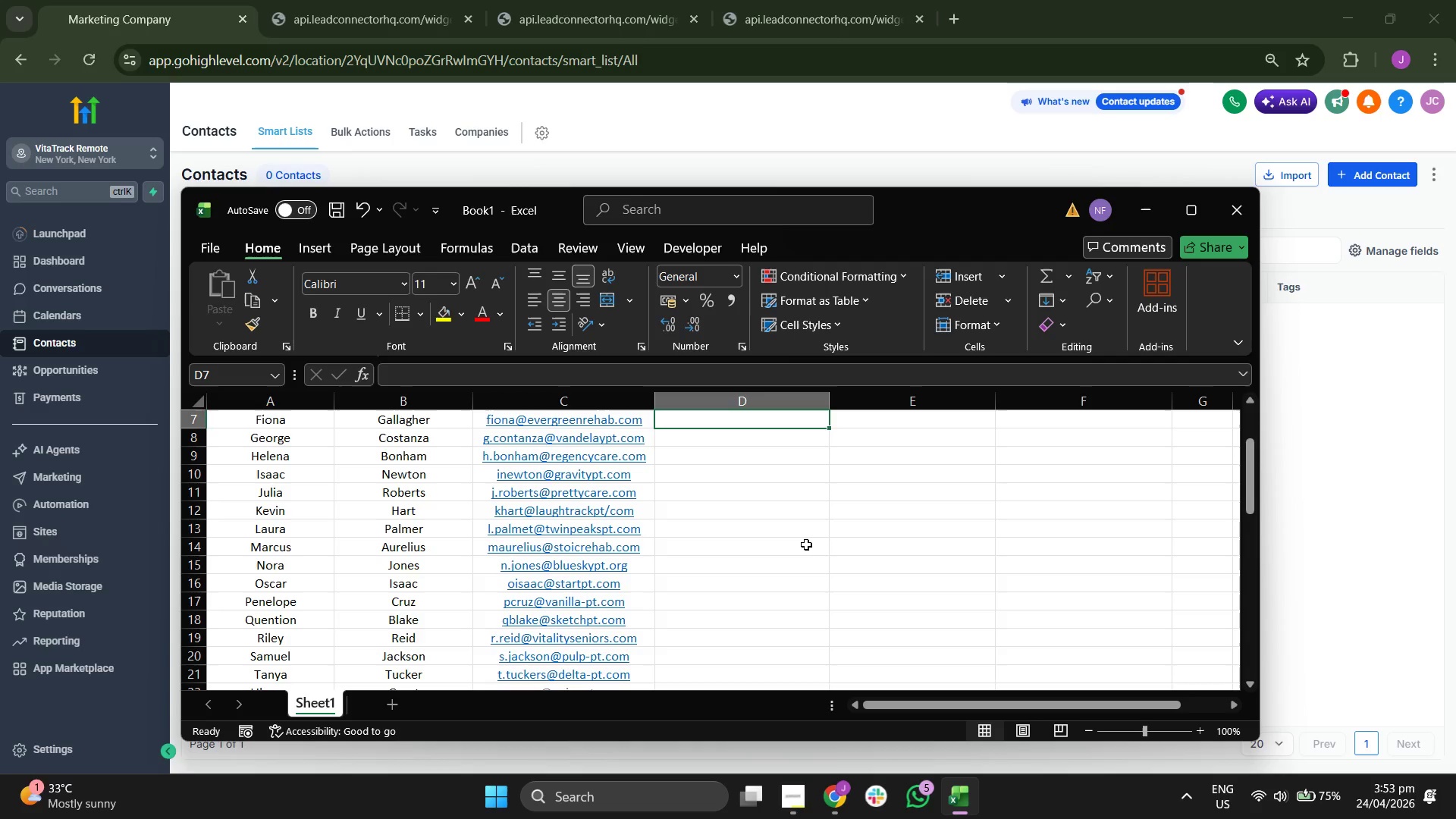 
scroll: coordinate [806, 544], scroll_direction: up, amount: 3.0
 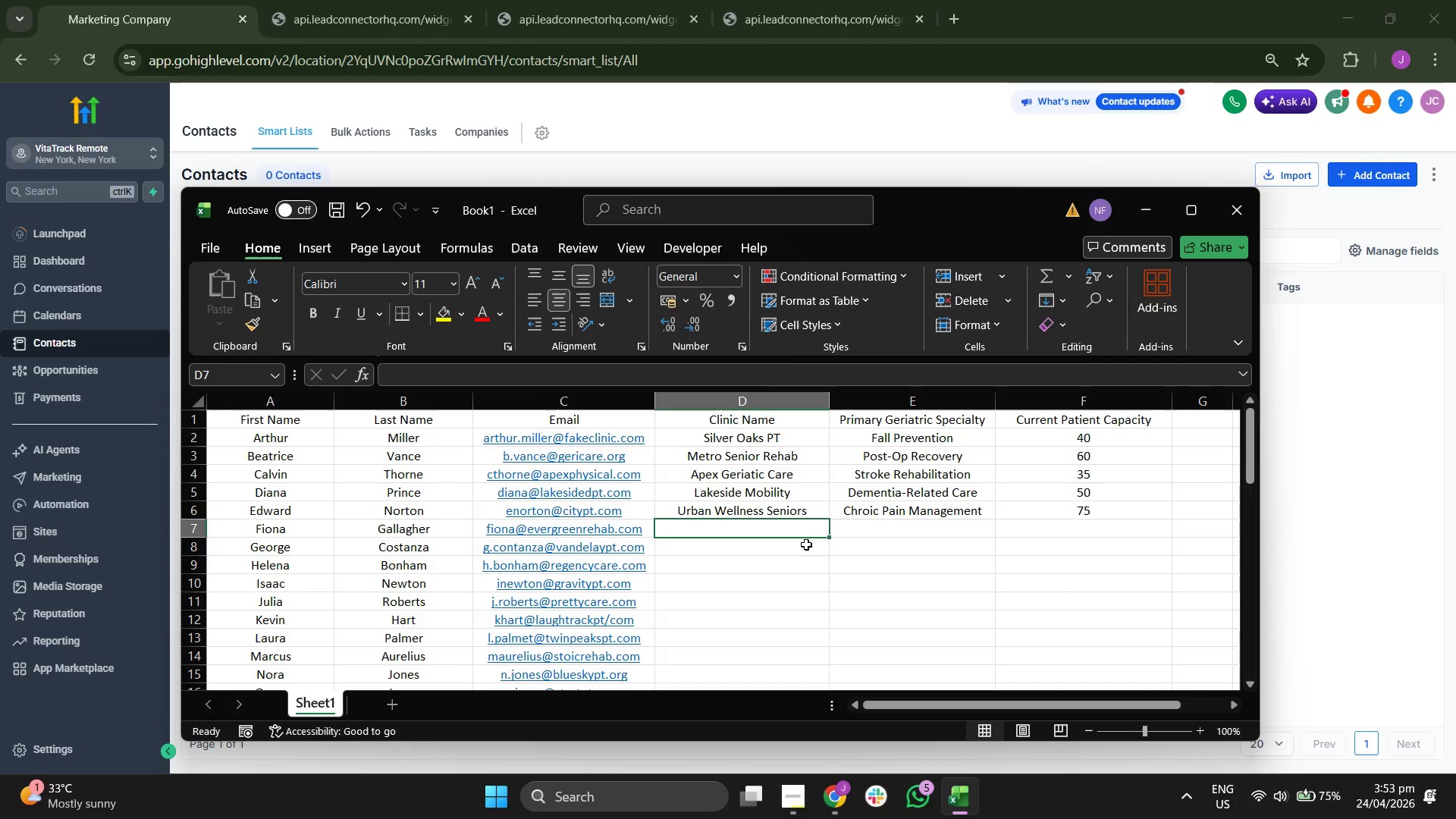 
scroll: coordinate [806, 544], scroll_direction: down, amount: 1.0
 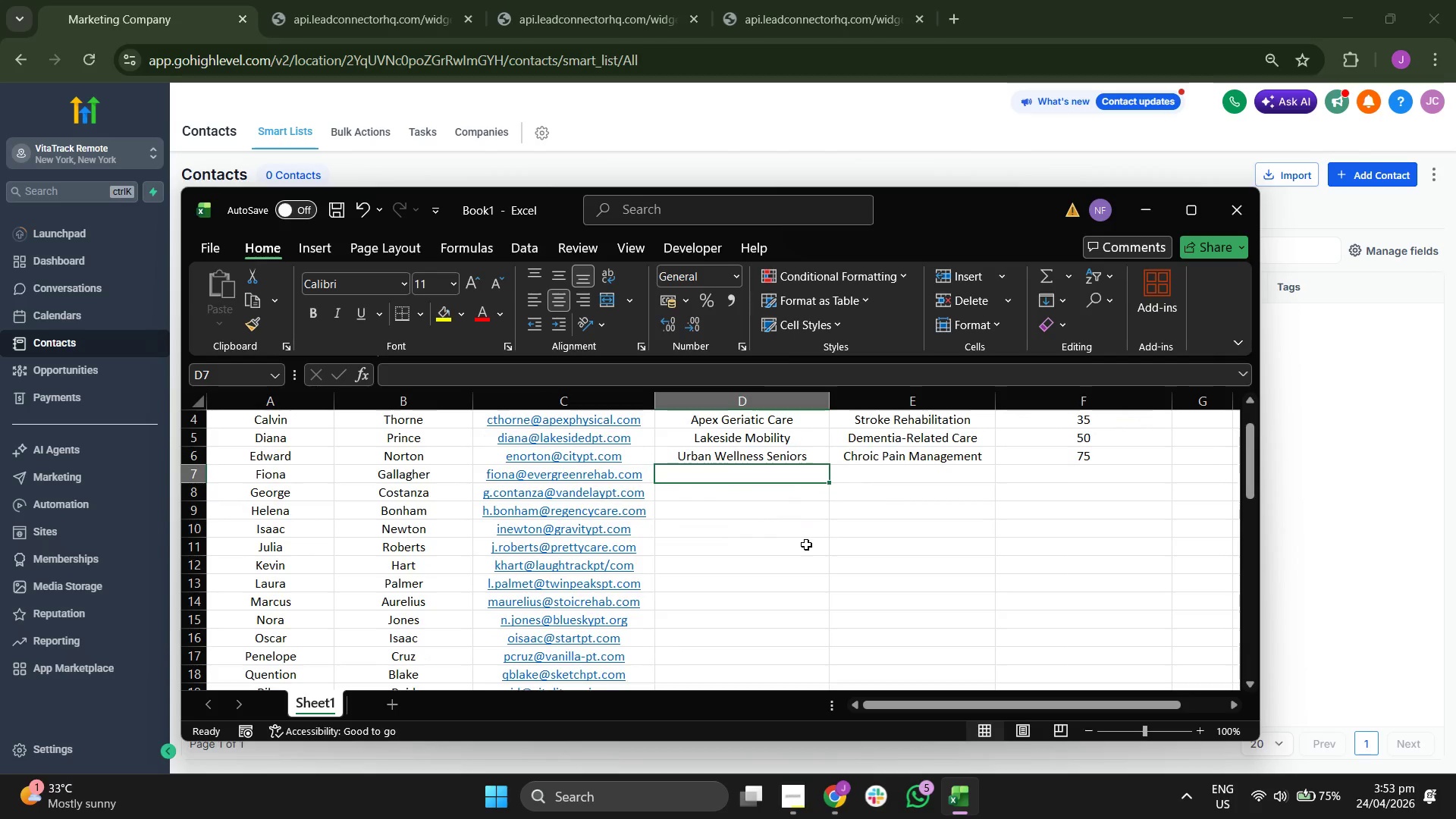 
wait(6.8)
 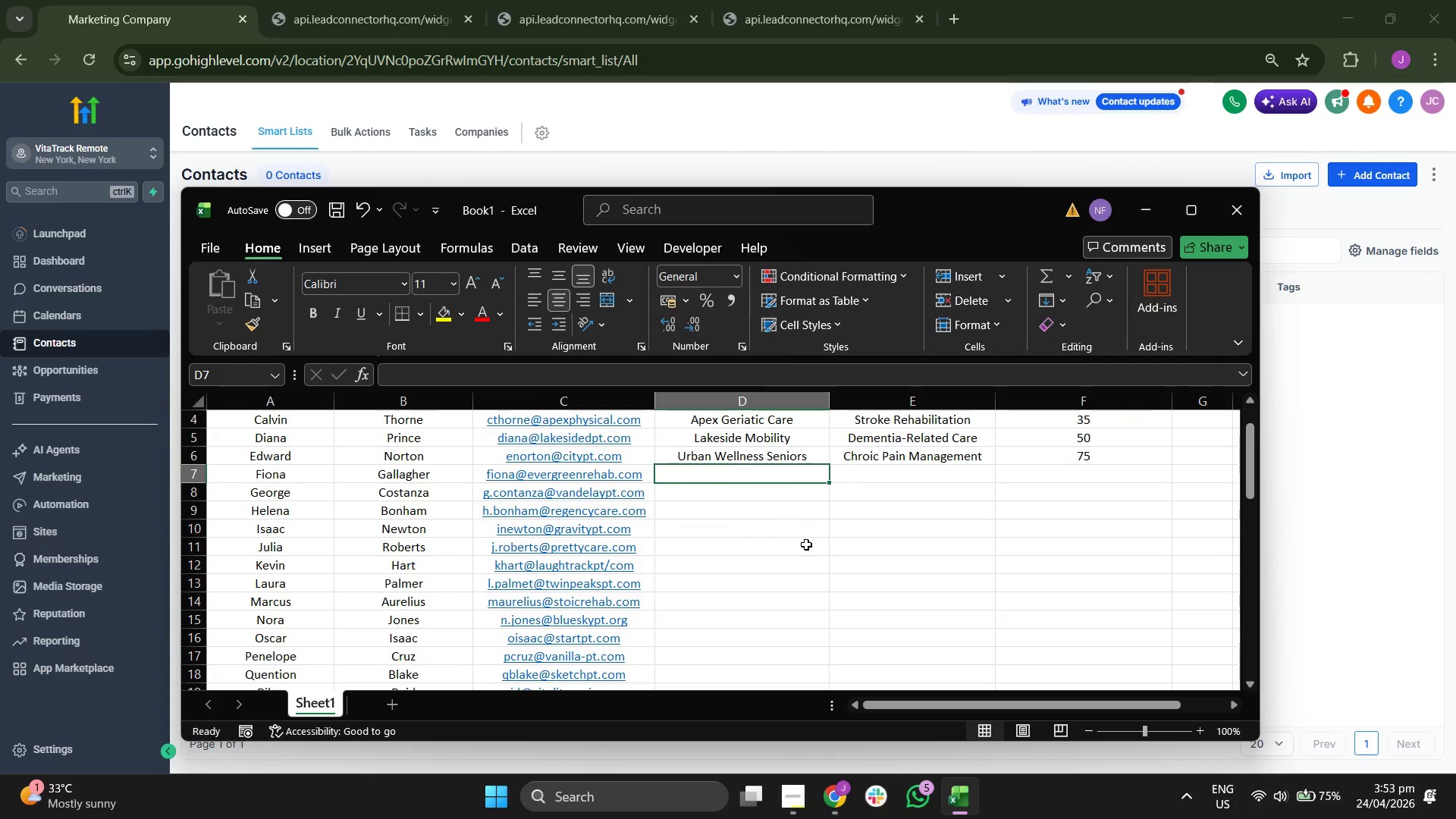 
type(Ee)
key(Backspace)
type(vergreen PT)
key(Tab)
type(FA)
key(Backspace)
key(Backspace)
type(all )
key(Tab)
 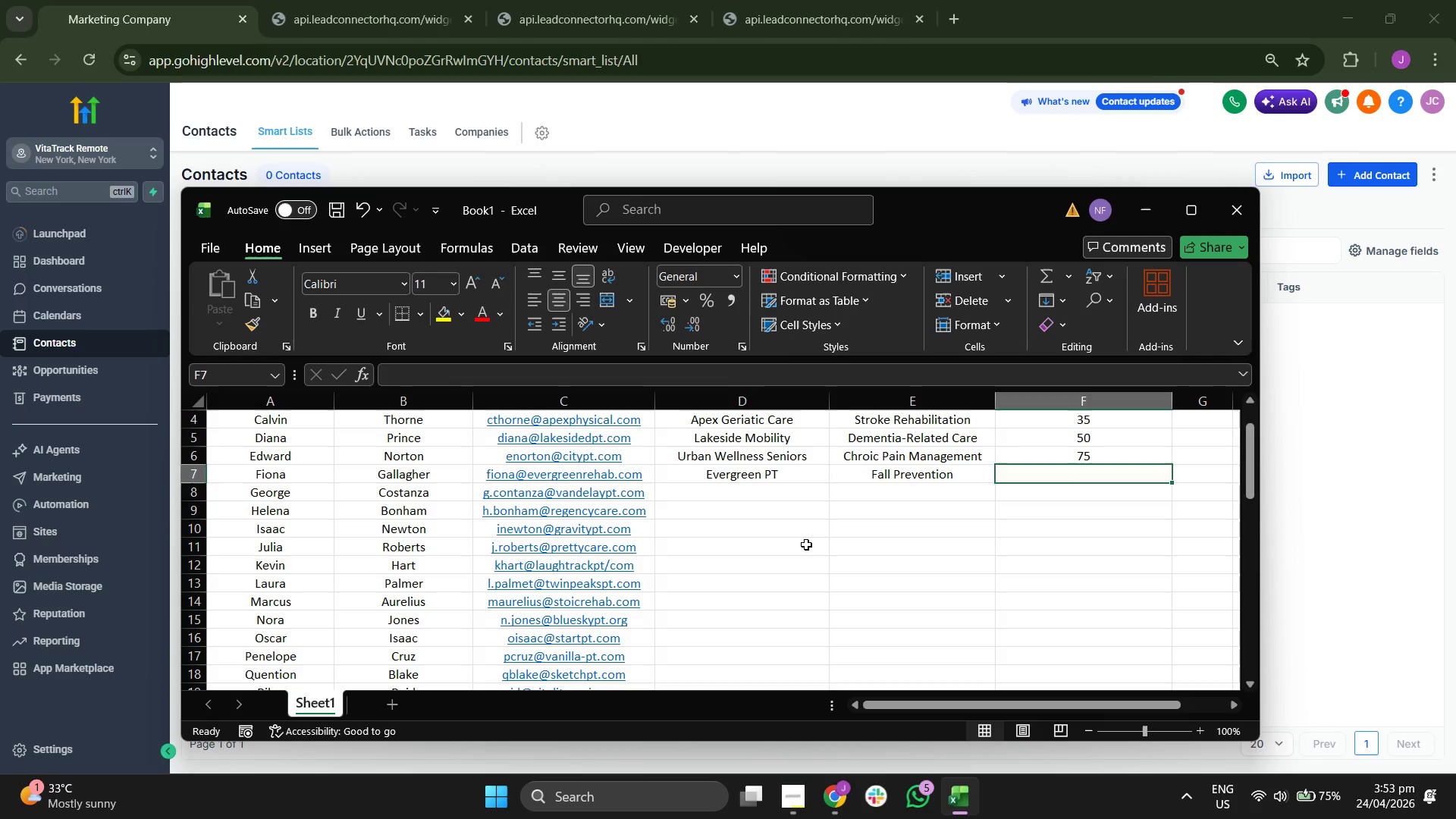 
key(Enter)
 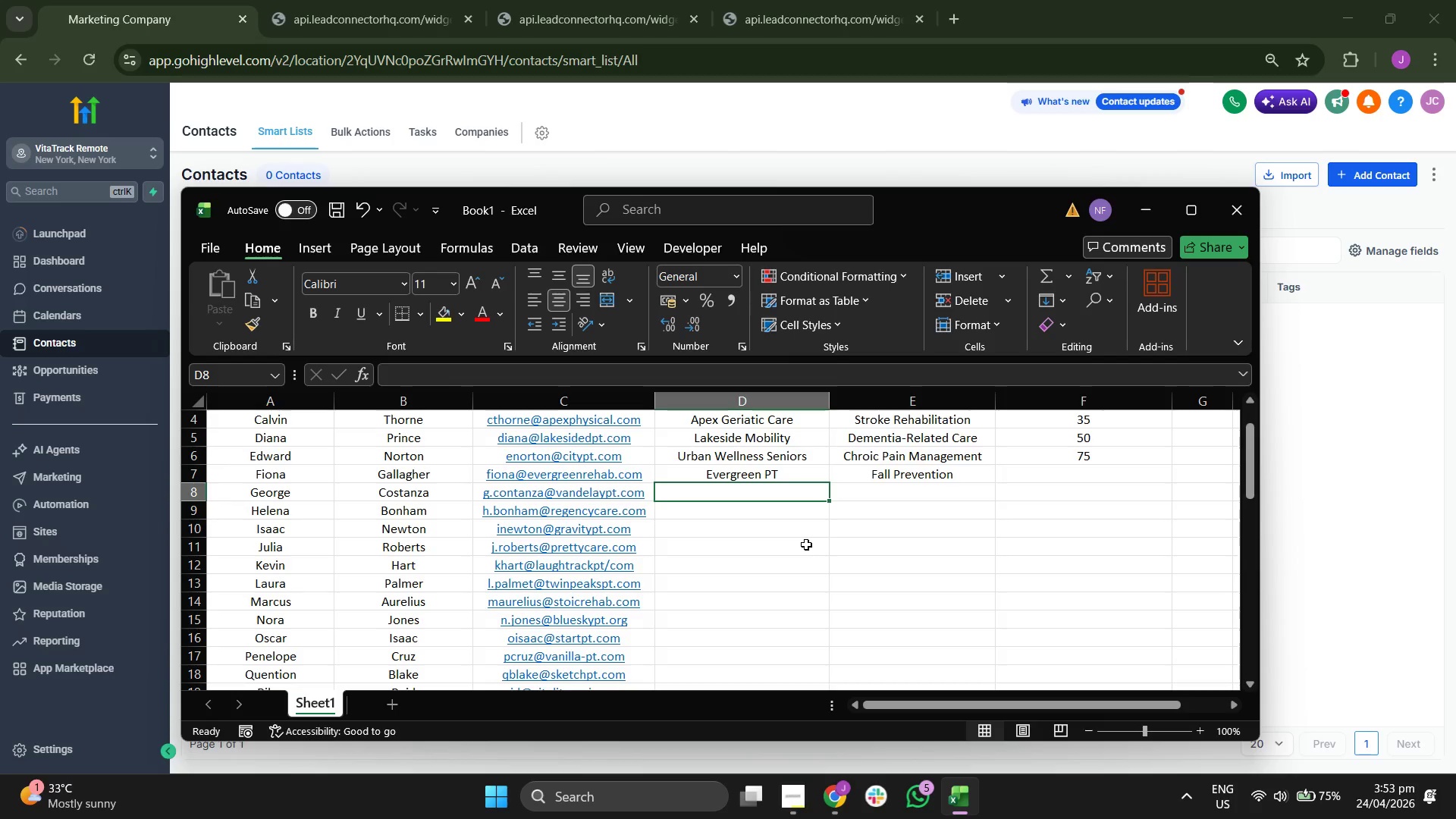 
type(Vandelay Senior Health)
key(Tab)
type(Mobility Training)
 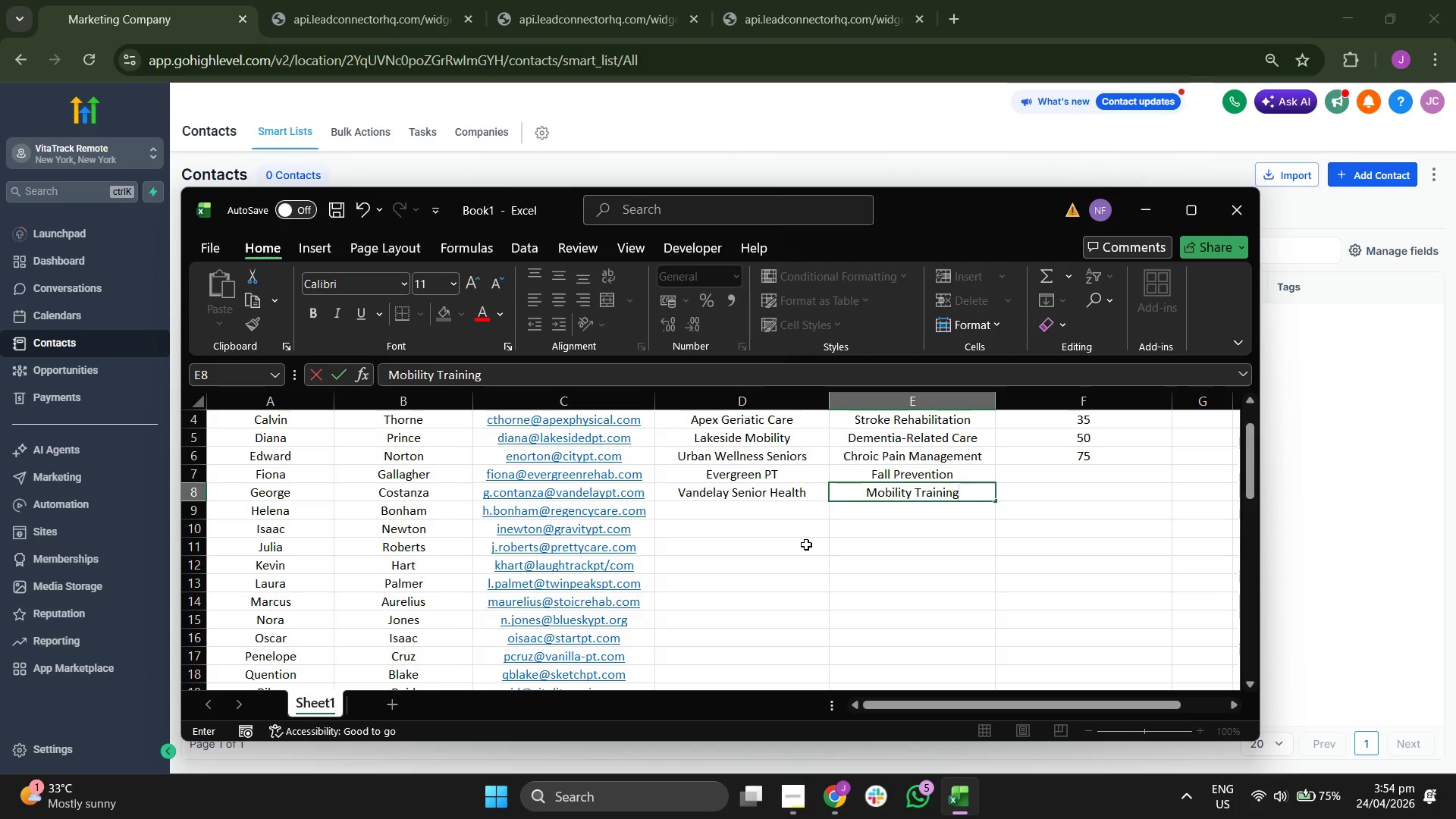 
scroll: coordinate [806, 544], scroll_direction: down, amount: 1.0
 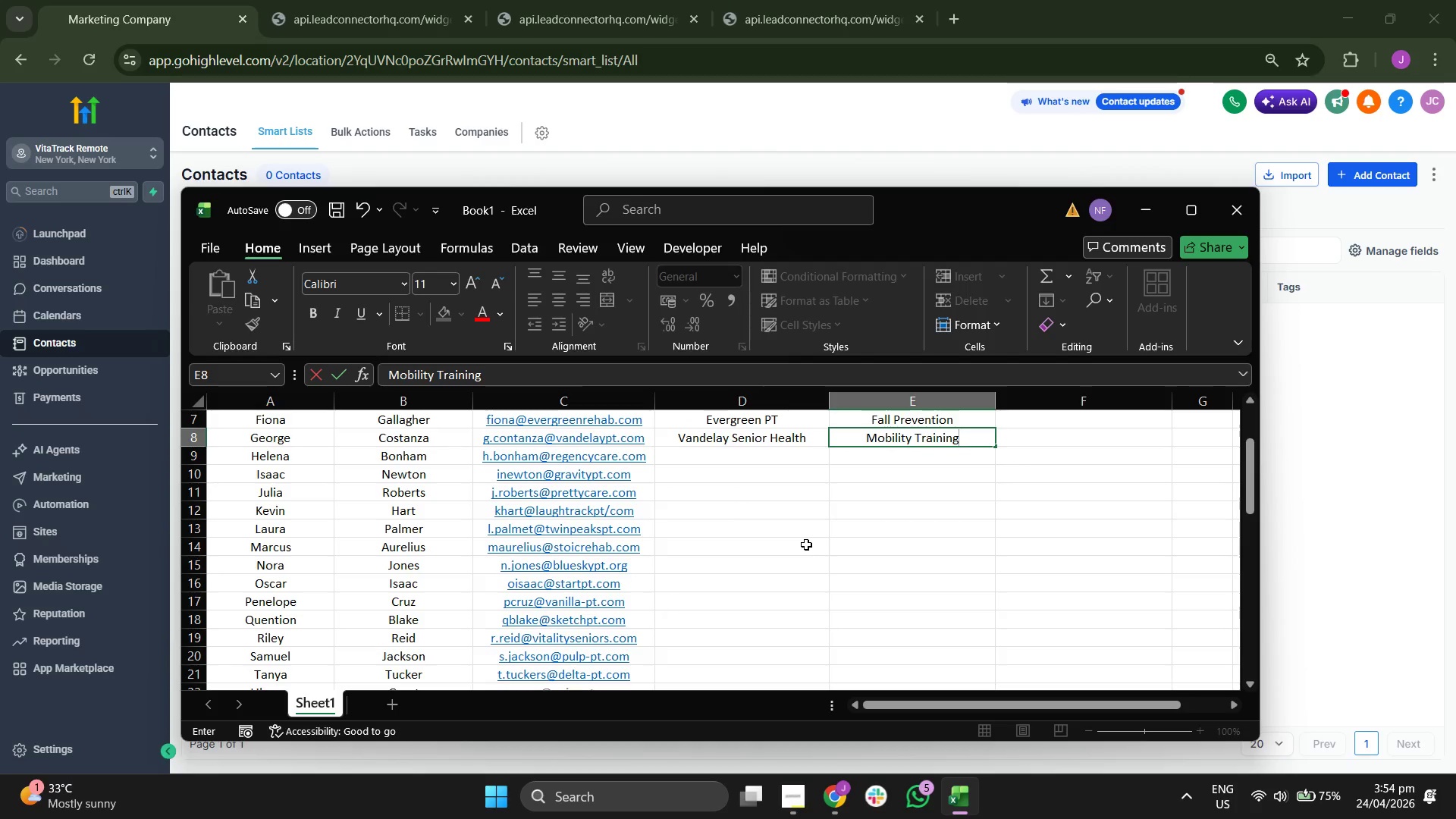 
left_click([806, 544])
 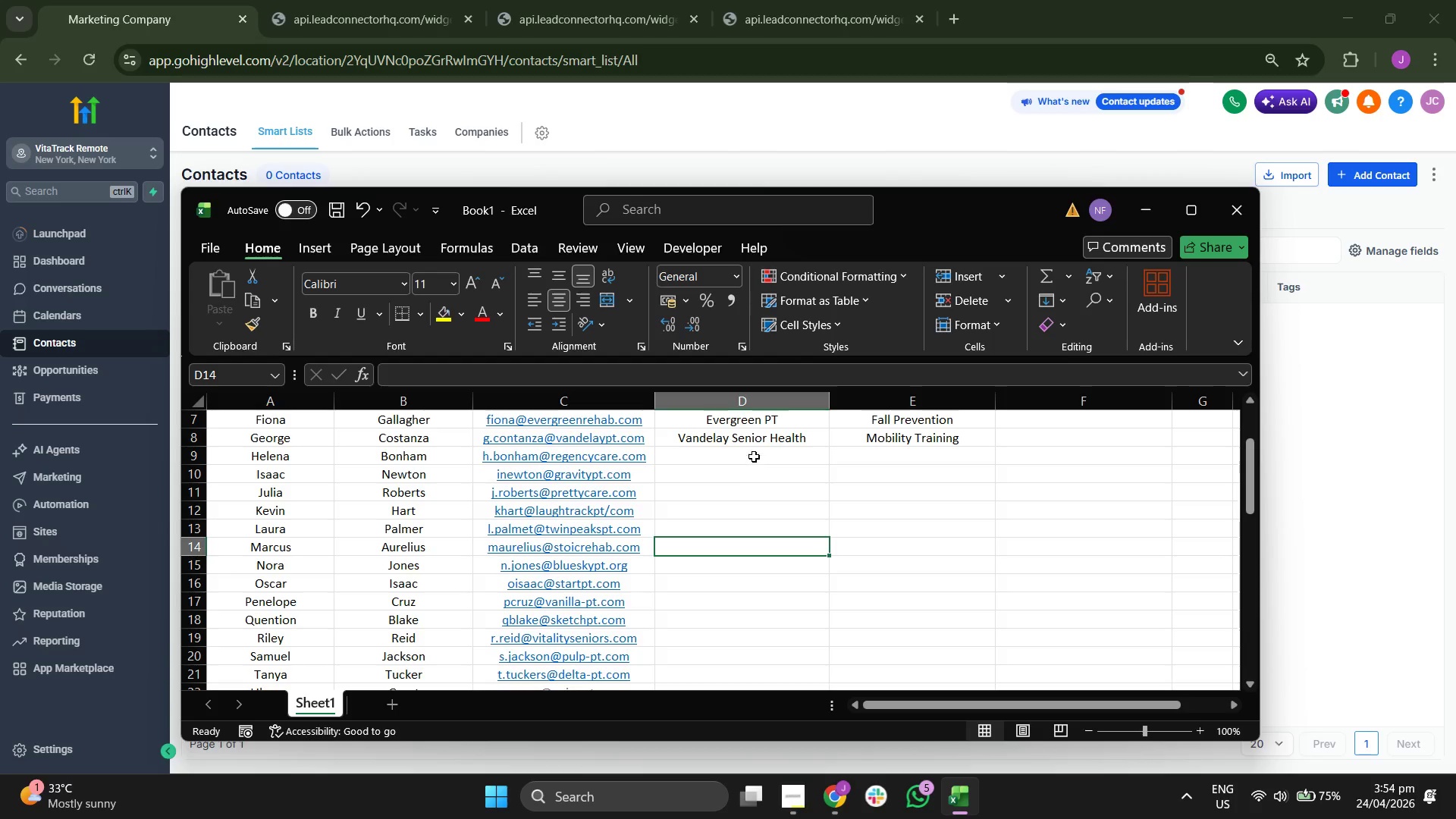 
left_click([754, 448])
 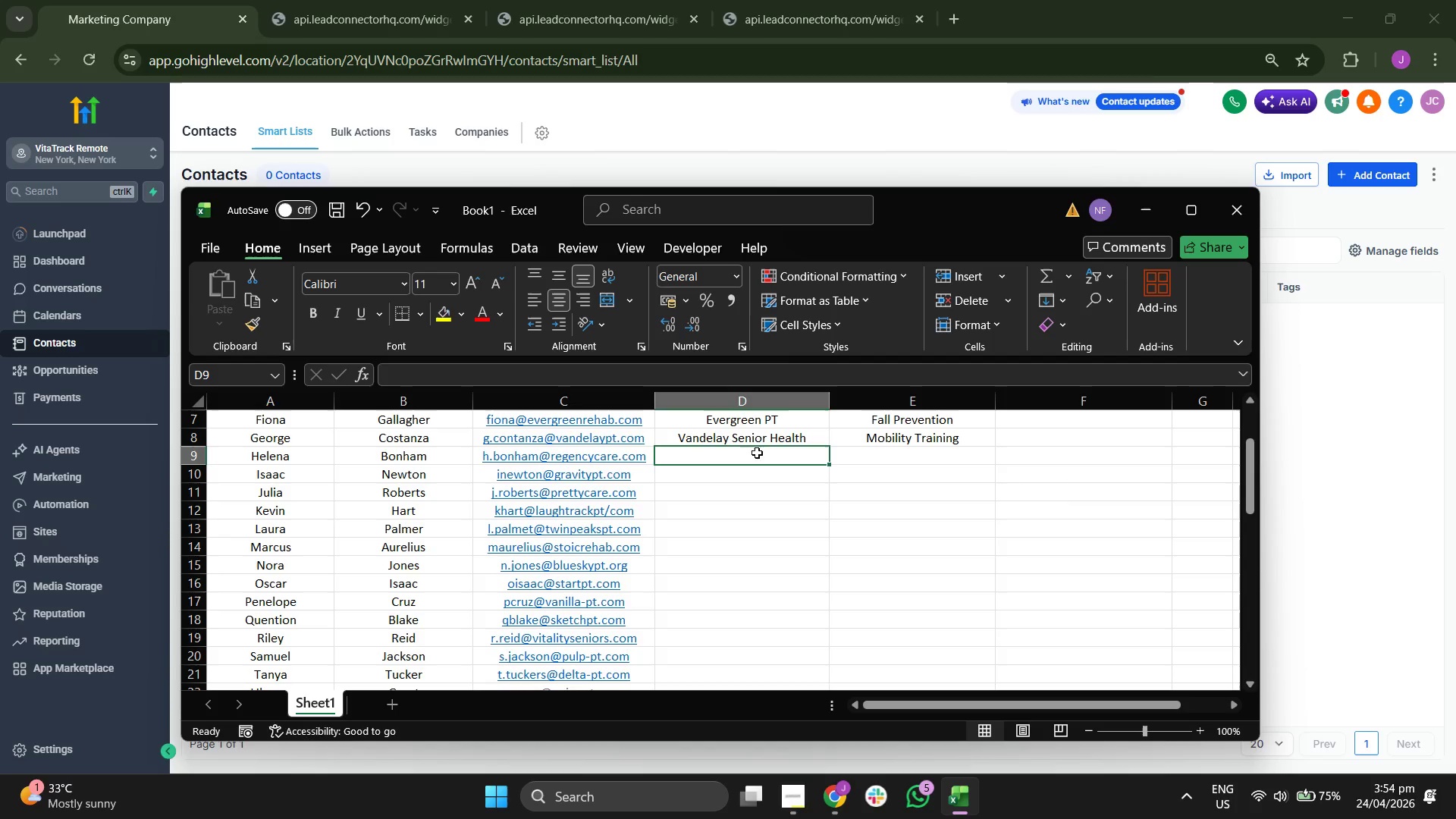 
type(Regency Senuor )
key(Backspace)
key(Backspace)
key(Backspace)
key(Backspace)
type(IOR )
key(Backspace)
key(Backspace)
key(Backspace)
key(Backspace)
type(ior Rehab)
key(Tab)
type(Post)
key(Tab)
 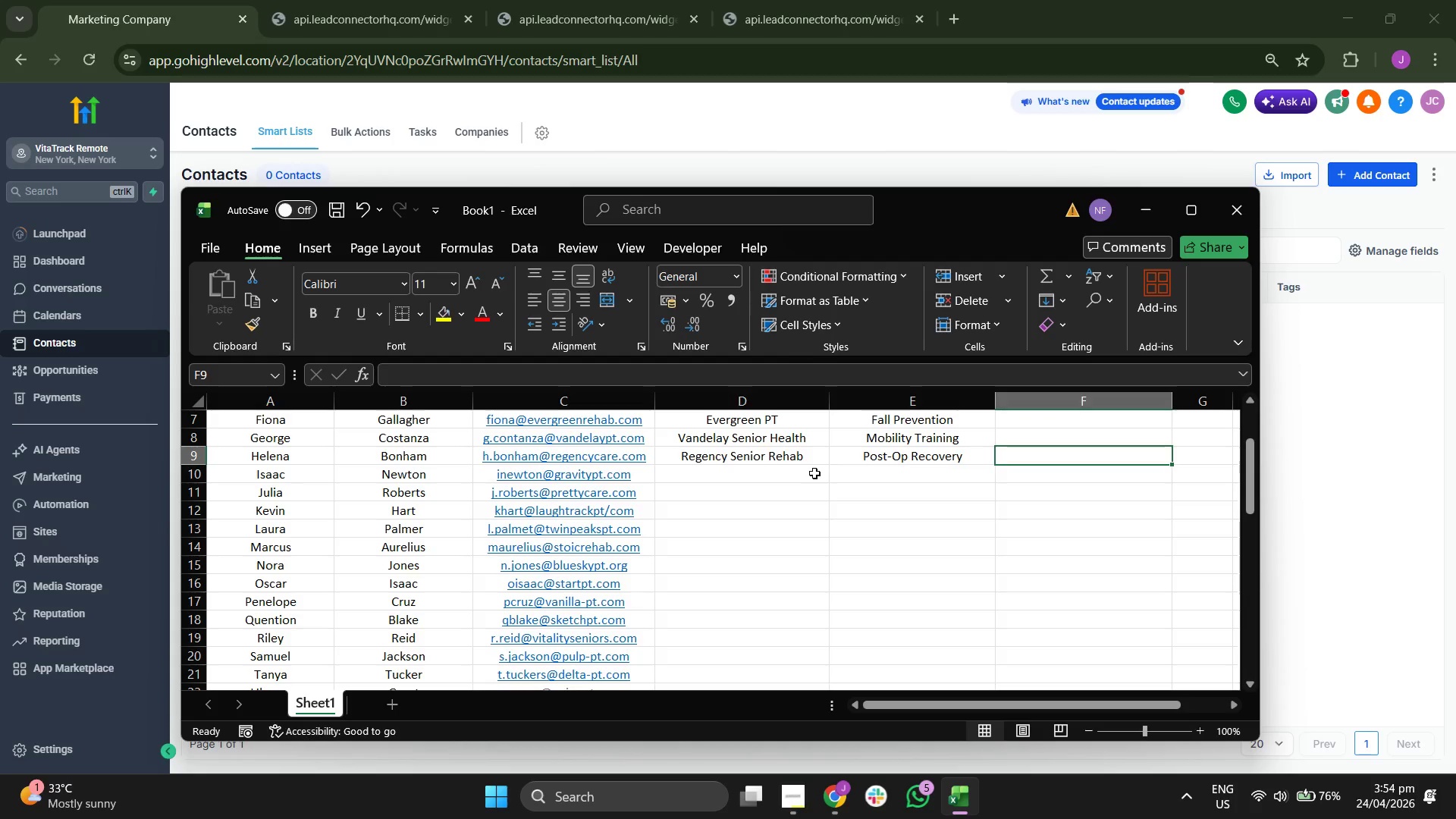 
key(Enter)
 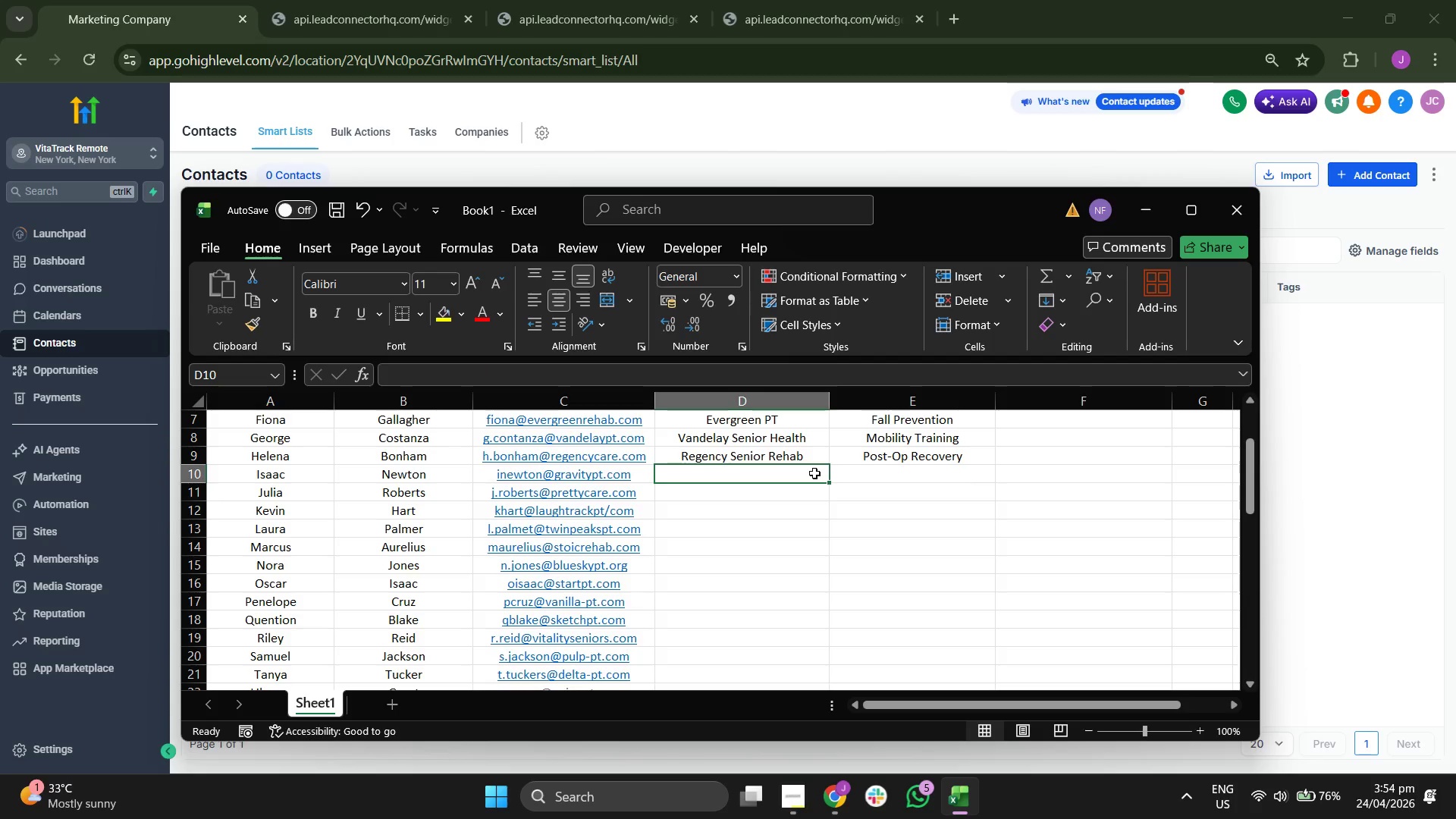 
type(Gravity Falls PT)
key(Tab)
type(Balac)
key(Backspace)
type(nce & gA)
key(Backspace)
key(Backspace)
type(Gait)
 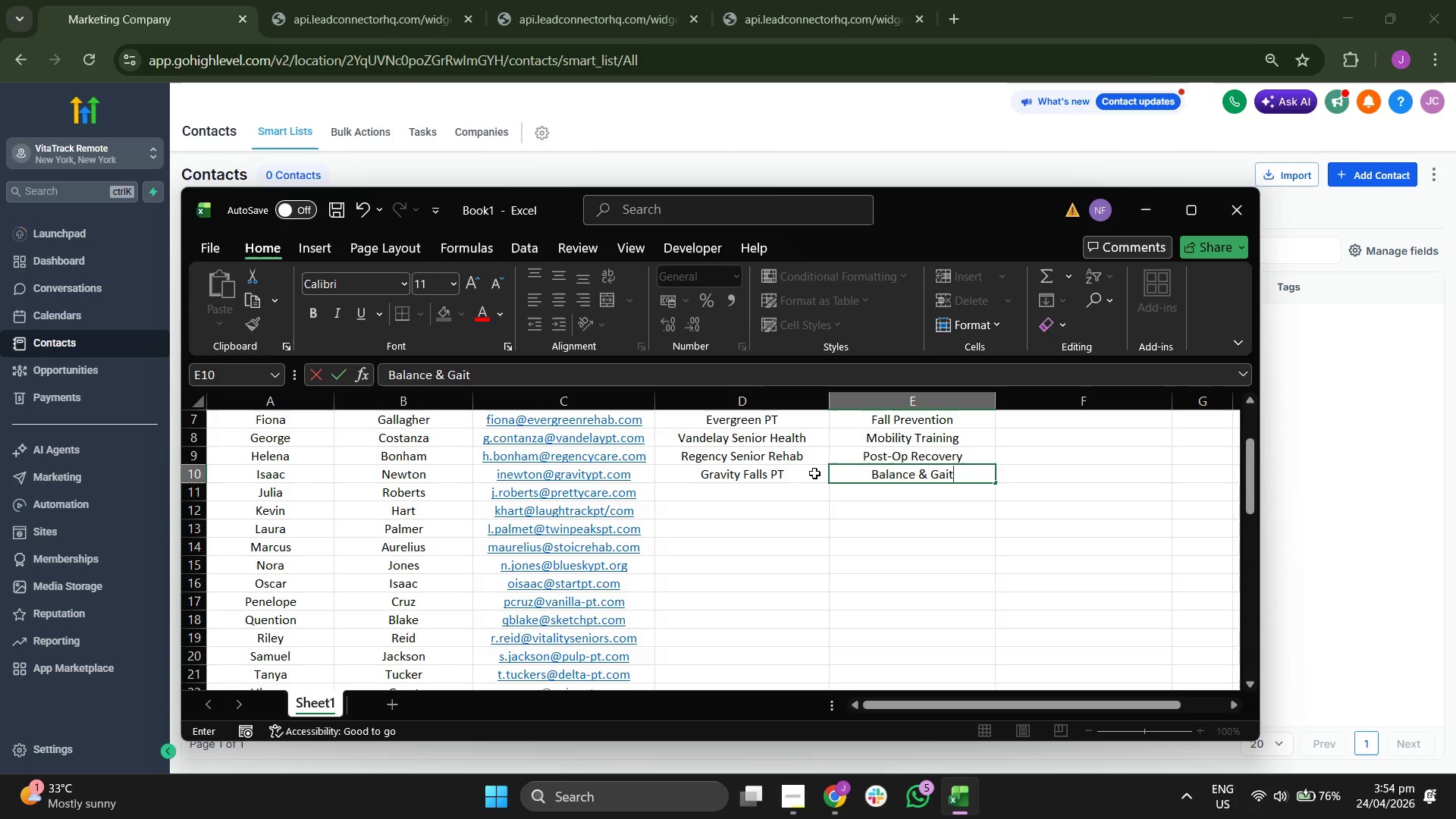 
key(Enter)
 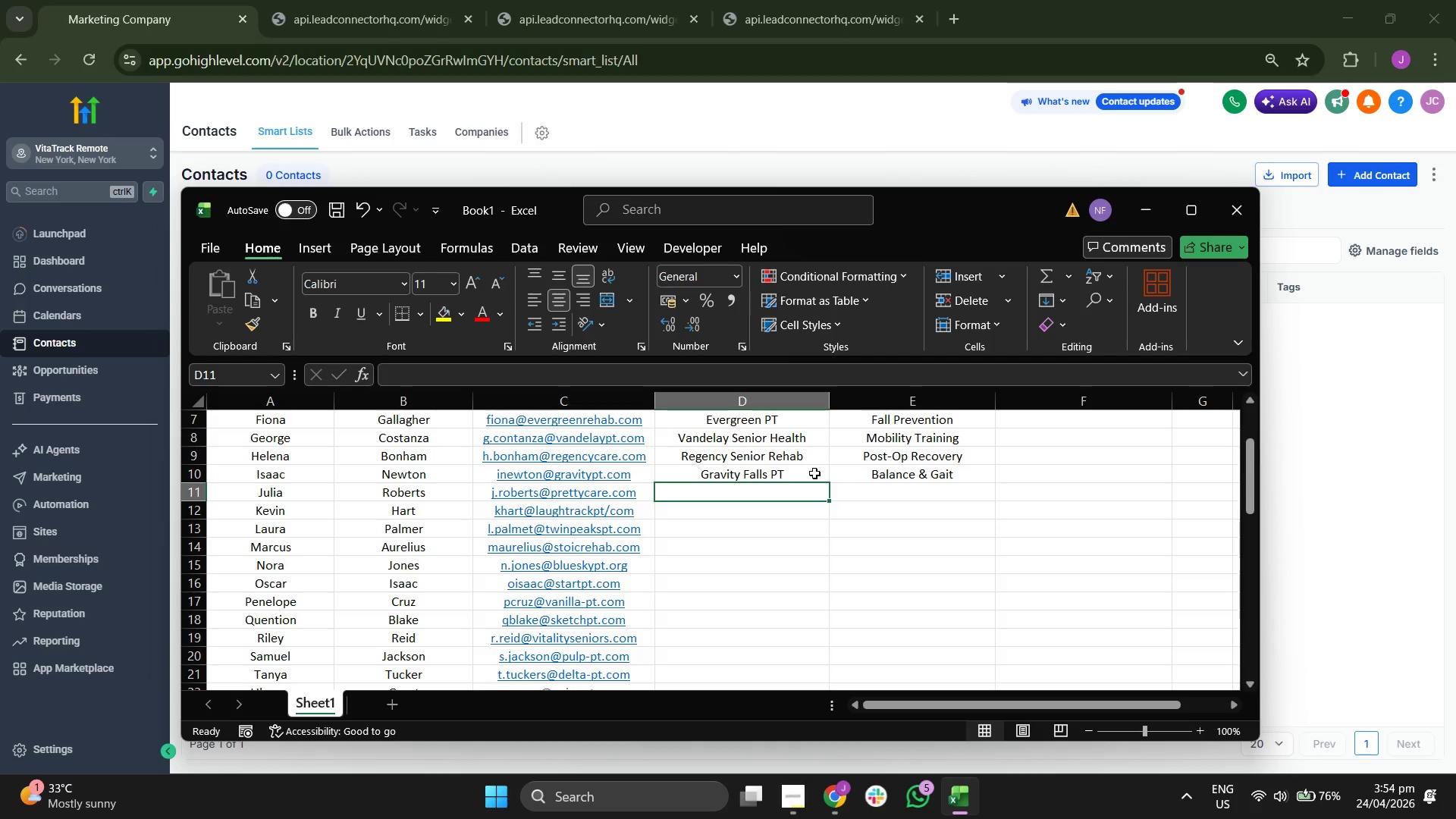 
type(Preetin)
key(Backspace)
key(Backspace)
type(y)
key(Backspace)
key(Backspace)
key(Backspace)
key(Backspace)
type(ret)
key(Backspace)
key(Backspace)
key(Backspace)
type(etty Healthy Senui)
key(Backspace)
key(Backspace)
type(iors)
 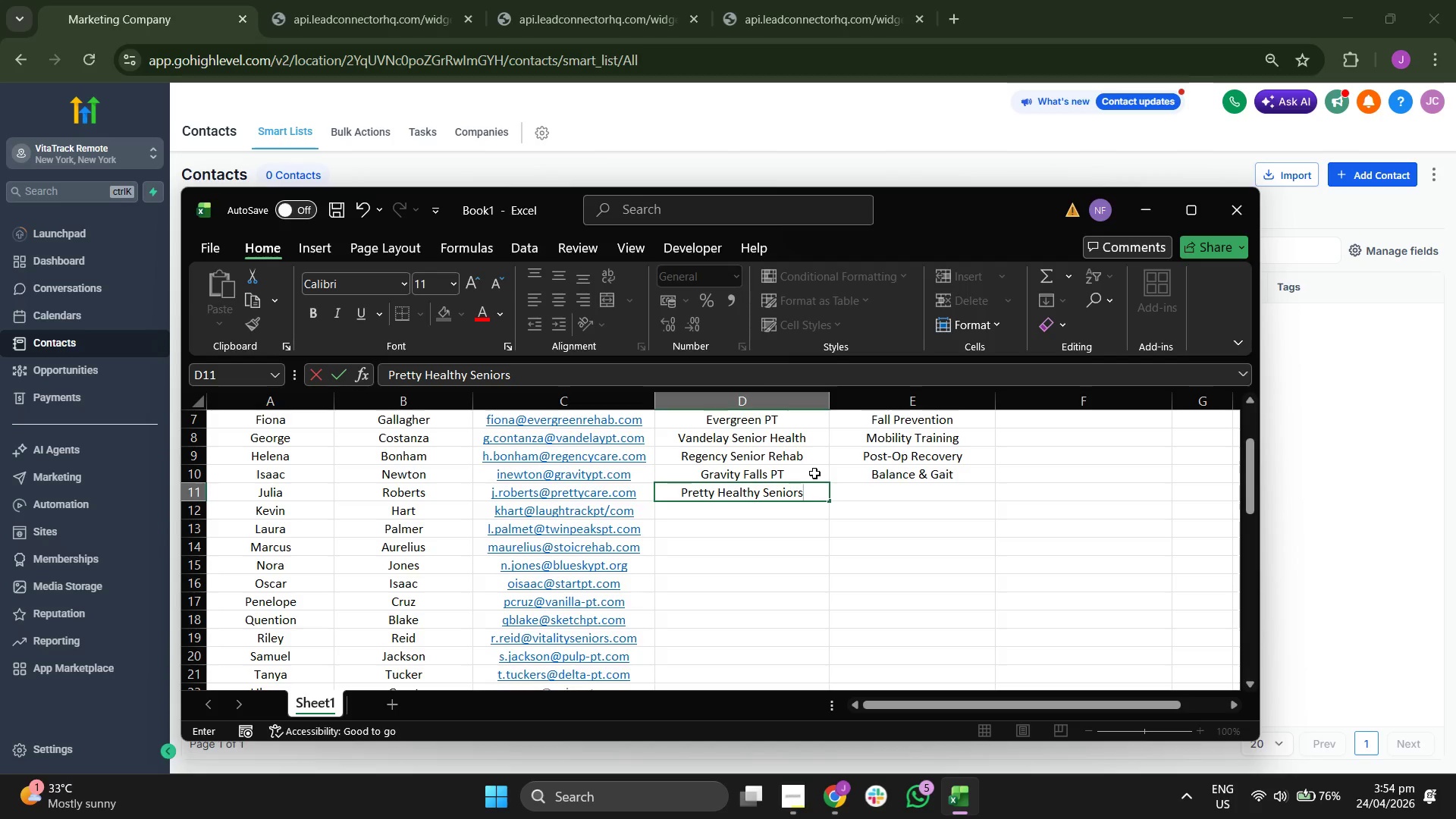 
key(Enter)
 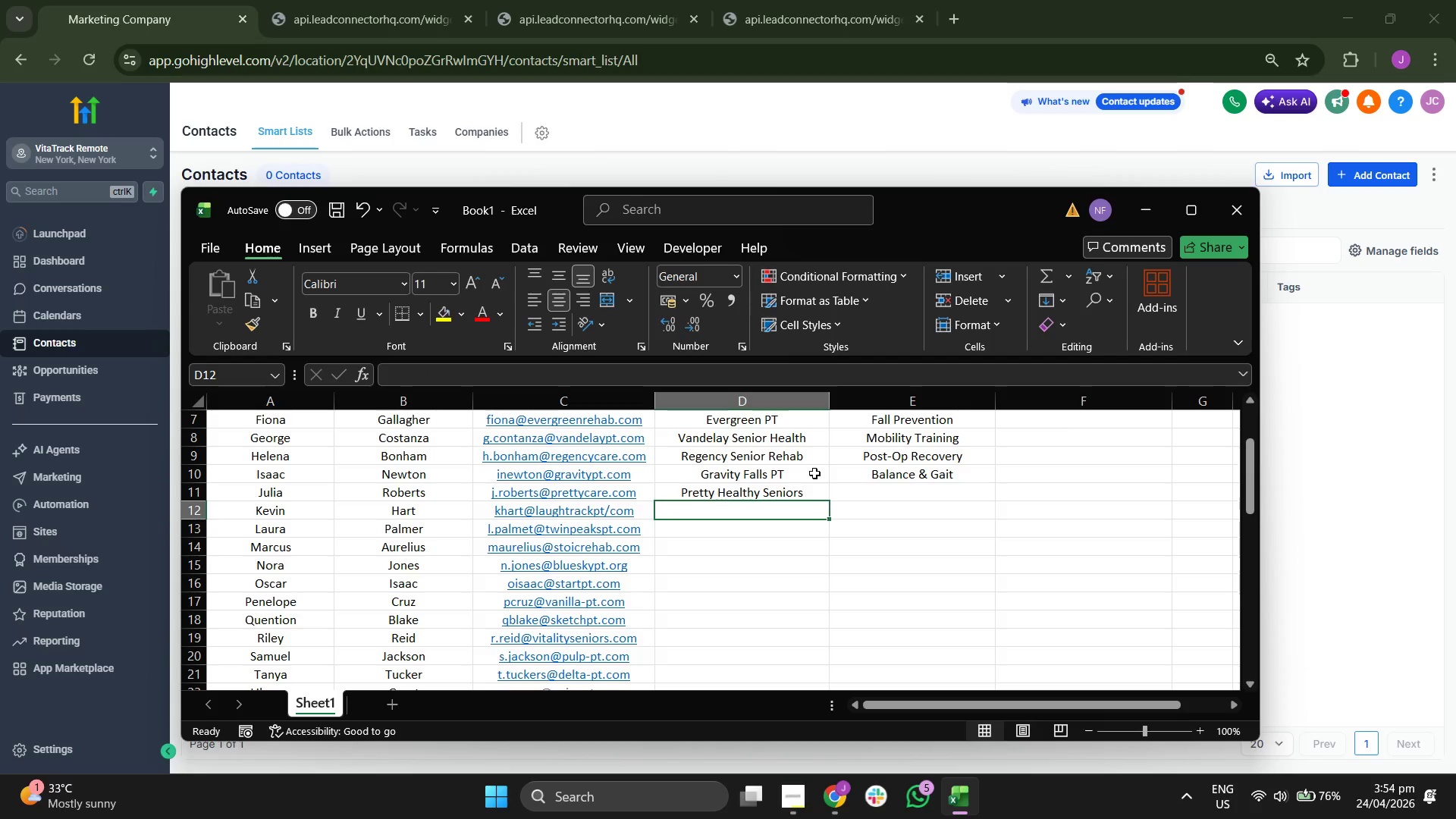 
type(Pinnacle Senuor Care)
 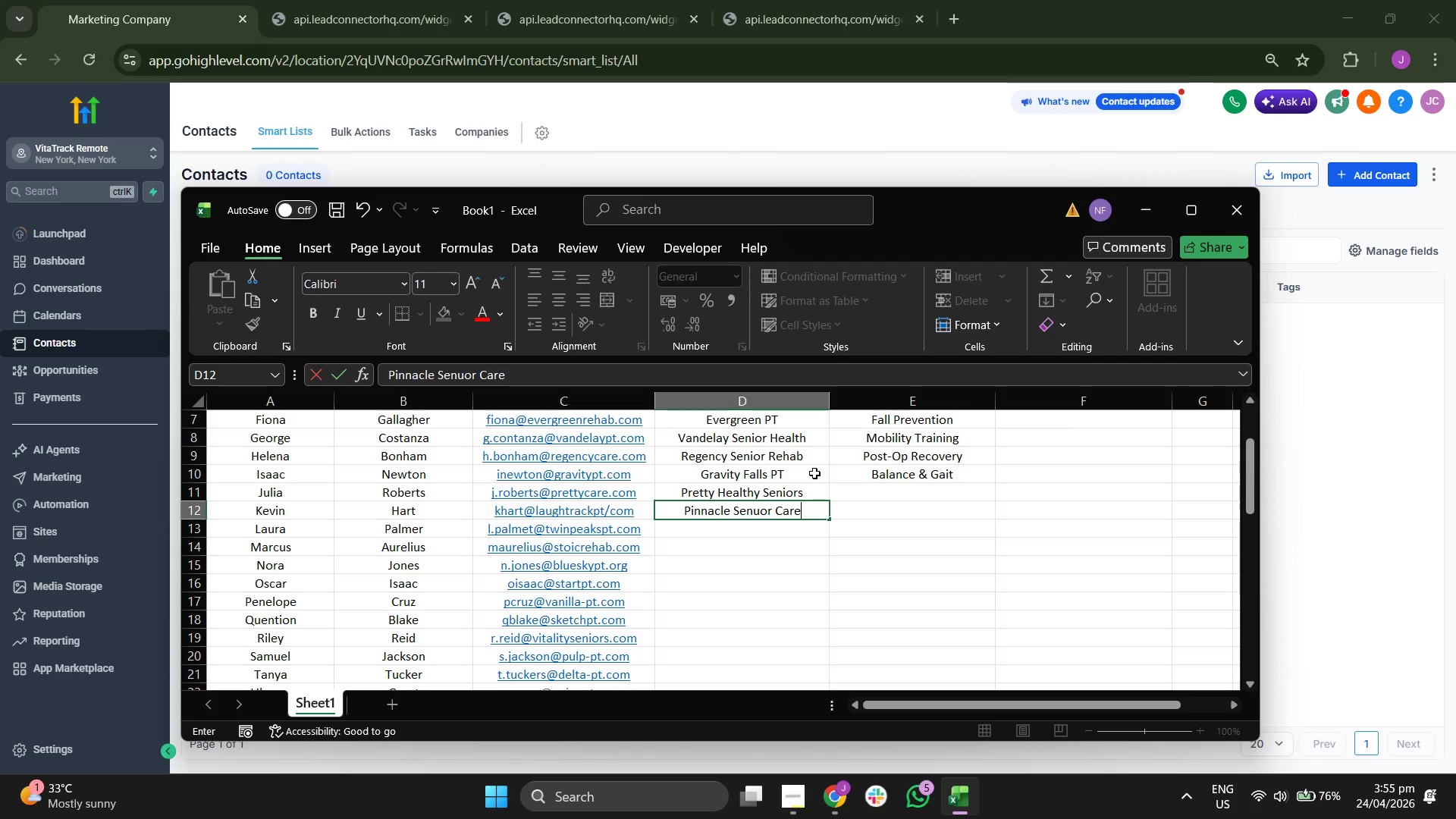 
key(Enter)
 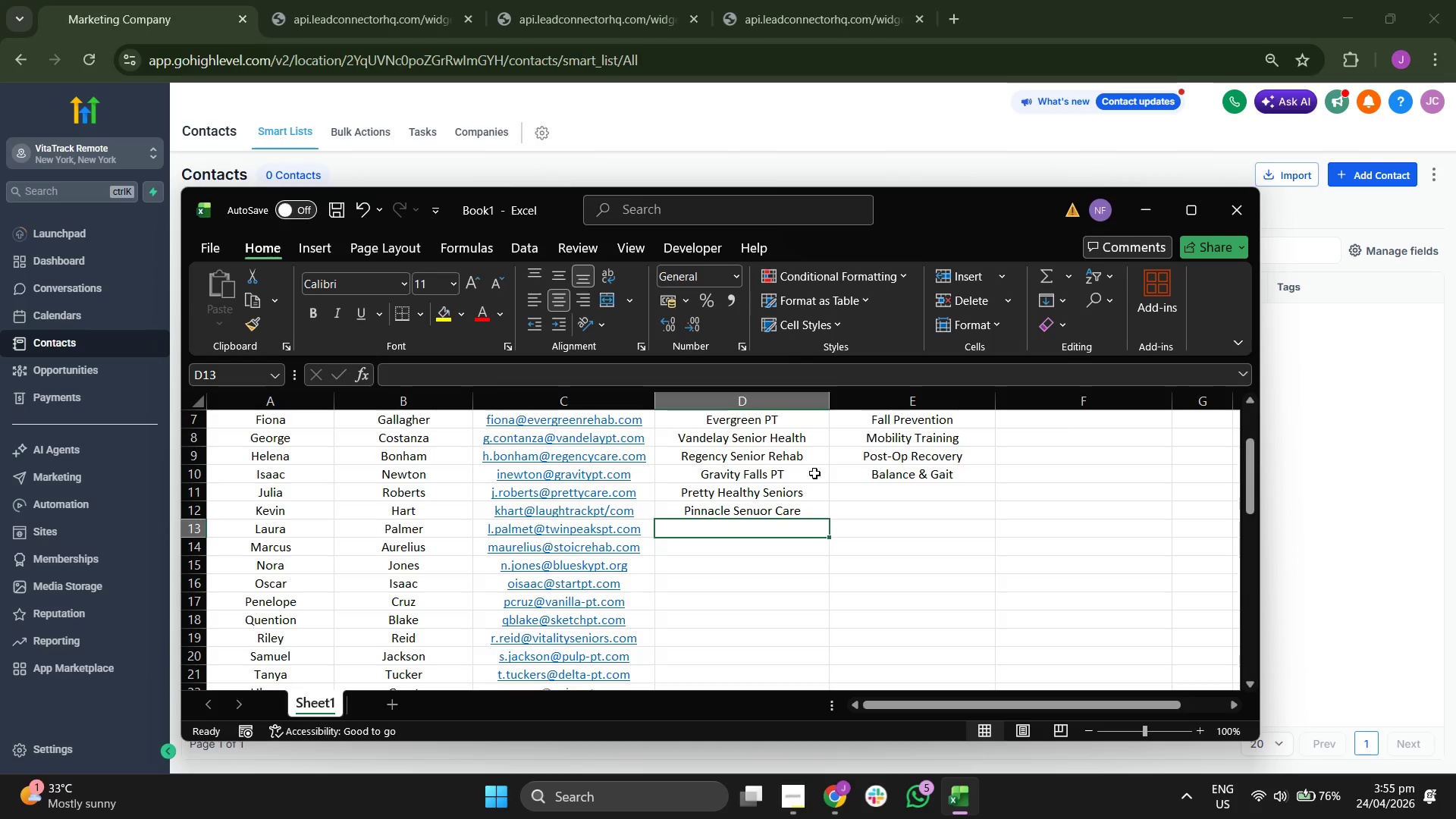 
key(Enter)
 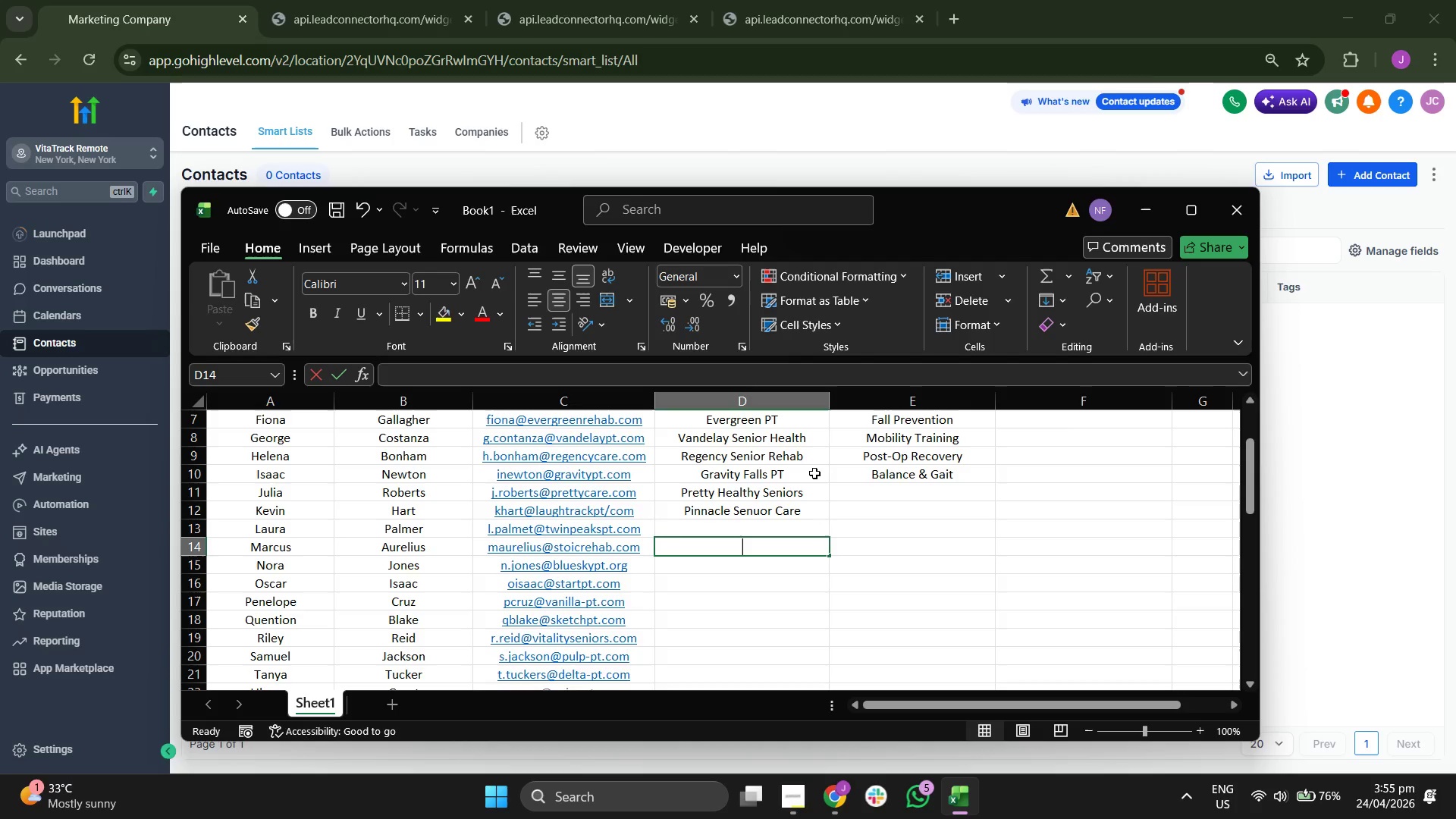 
key(Backspace)
 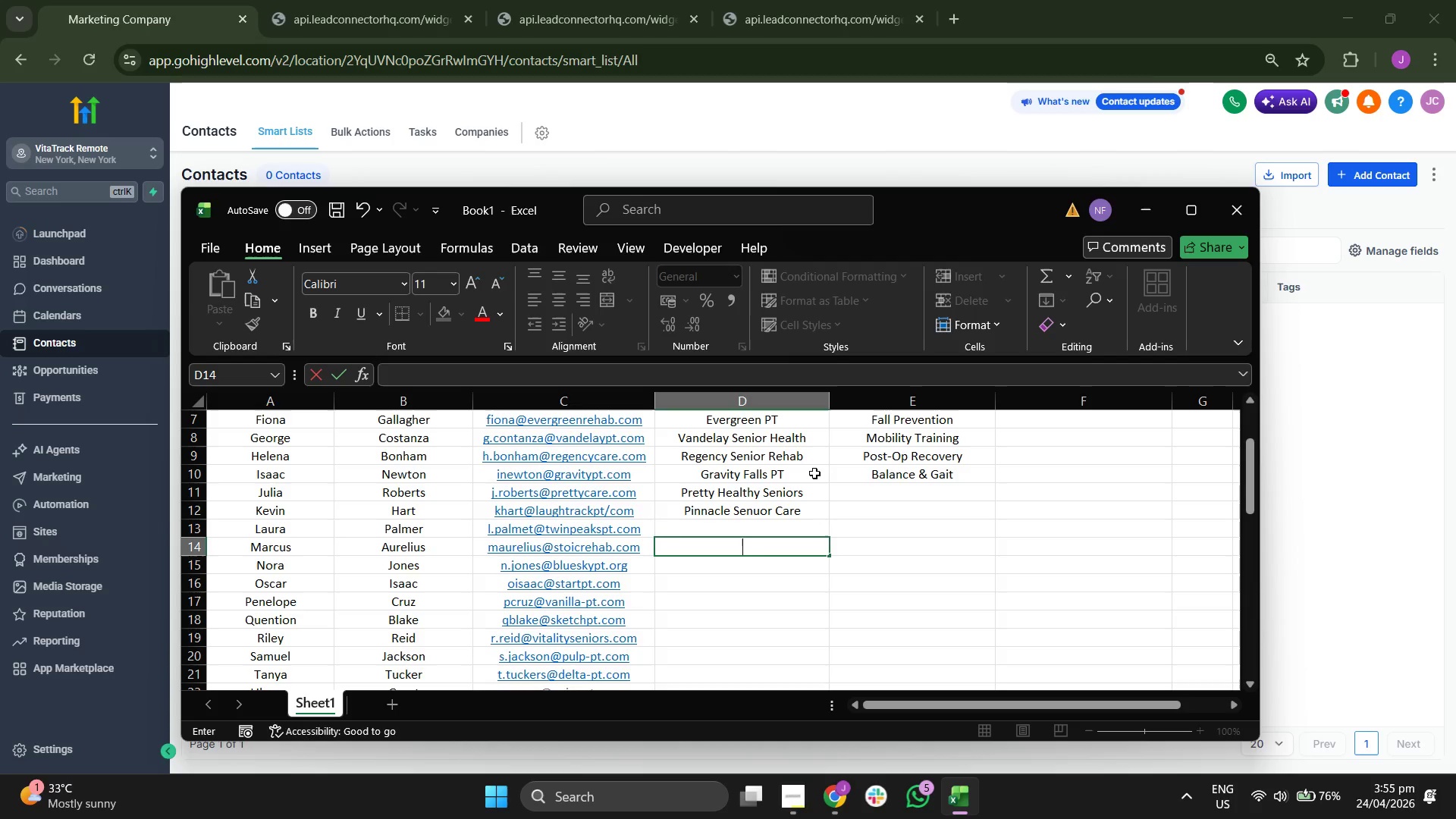 
key(Backspace)
 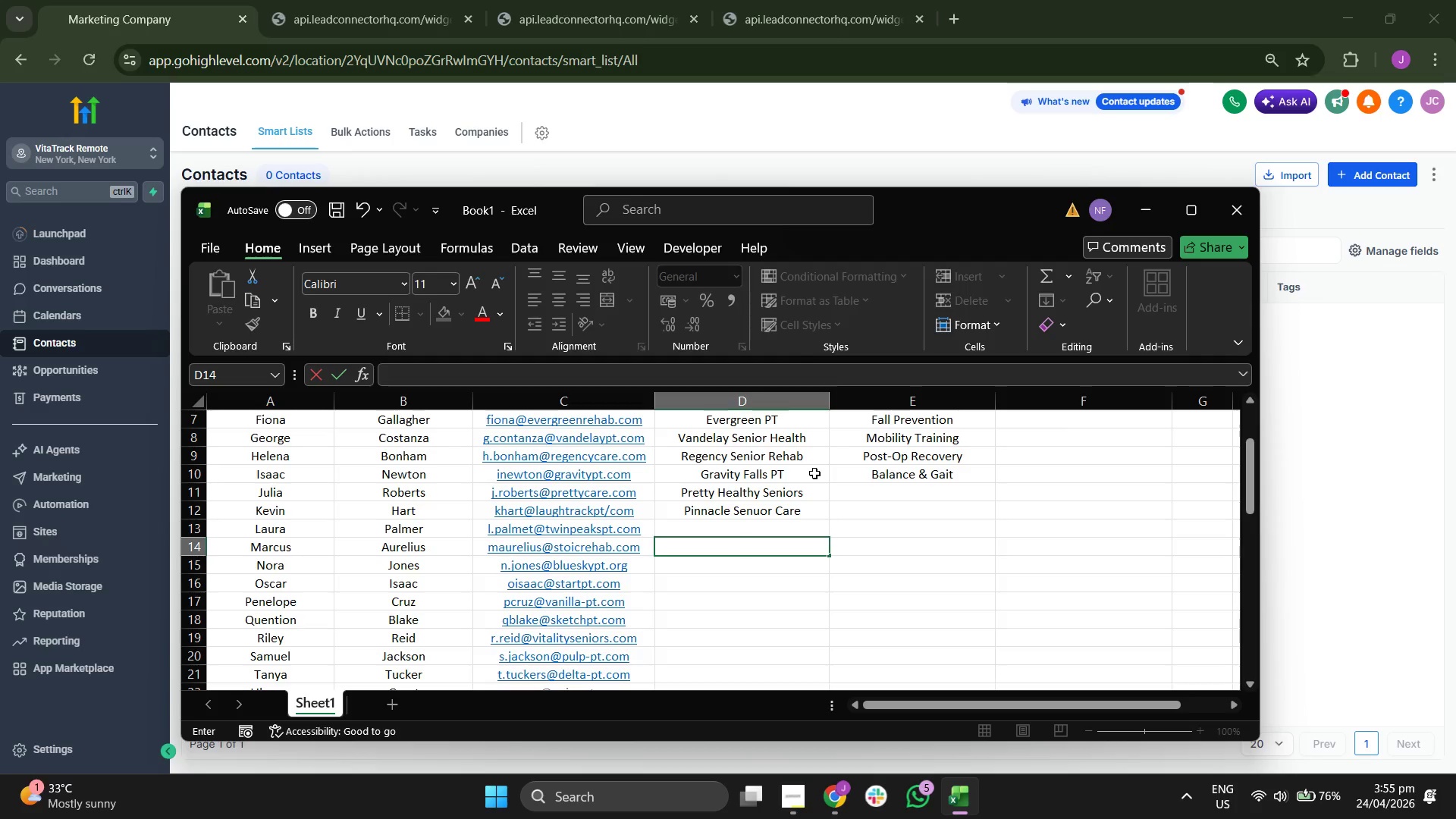 
key(Backspace)
 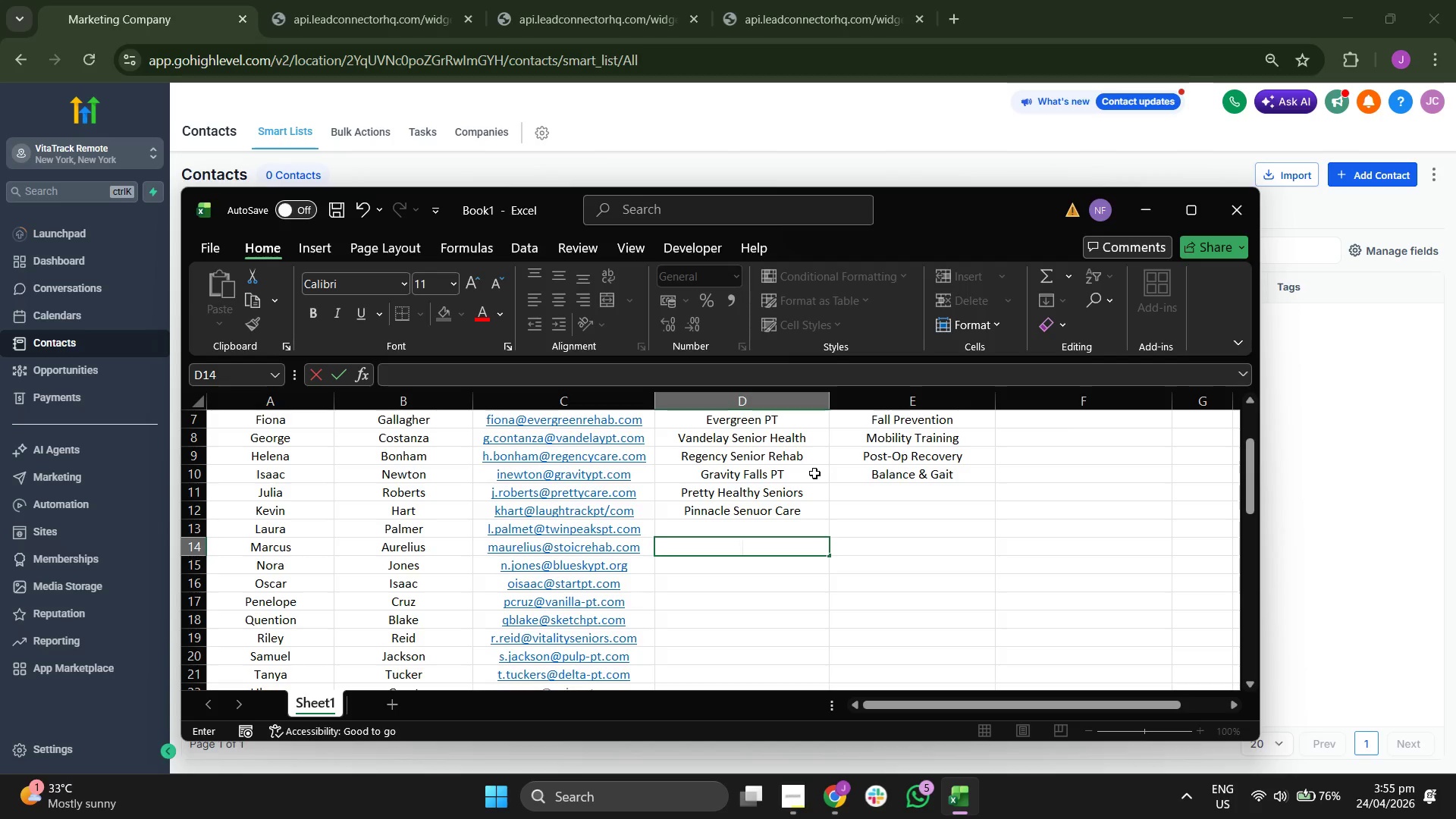 
key(ArrowUp)
 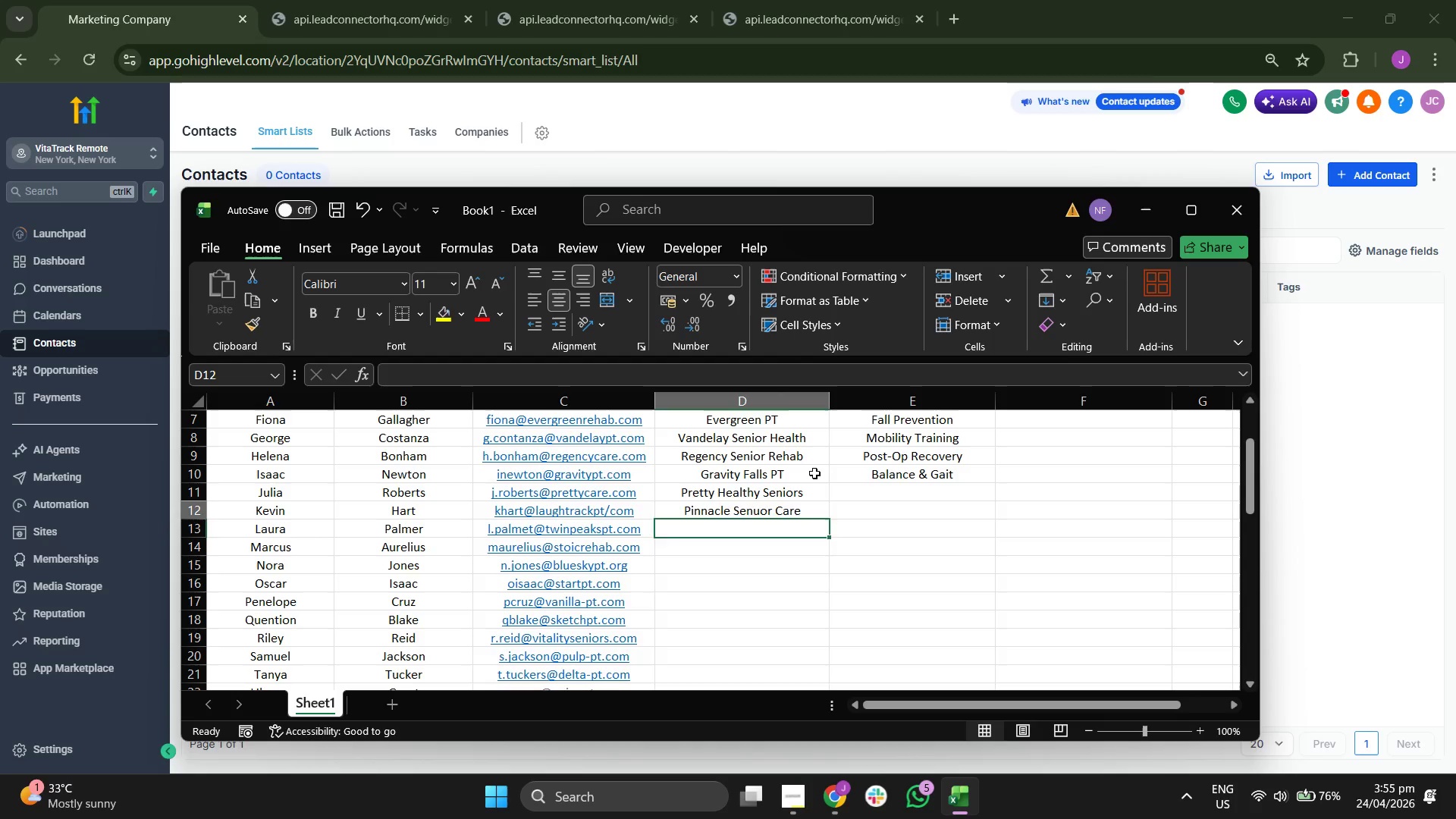 
key(ArrowUp)
 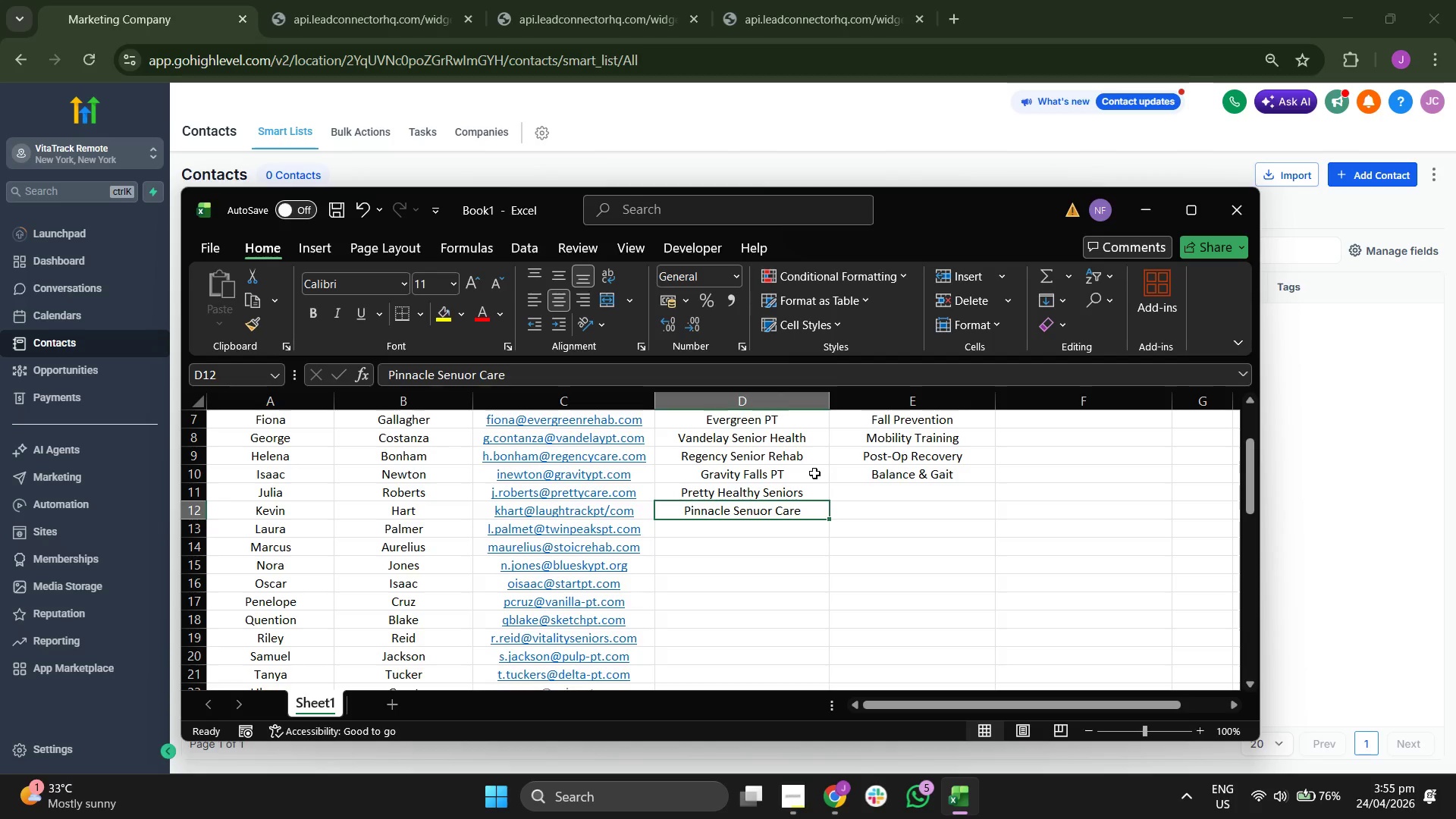 
key(ArrowDown)
 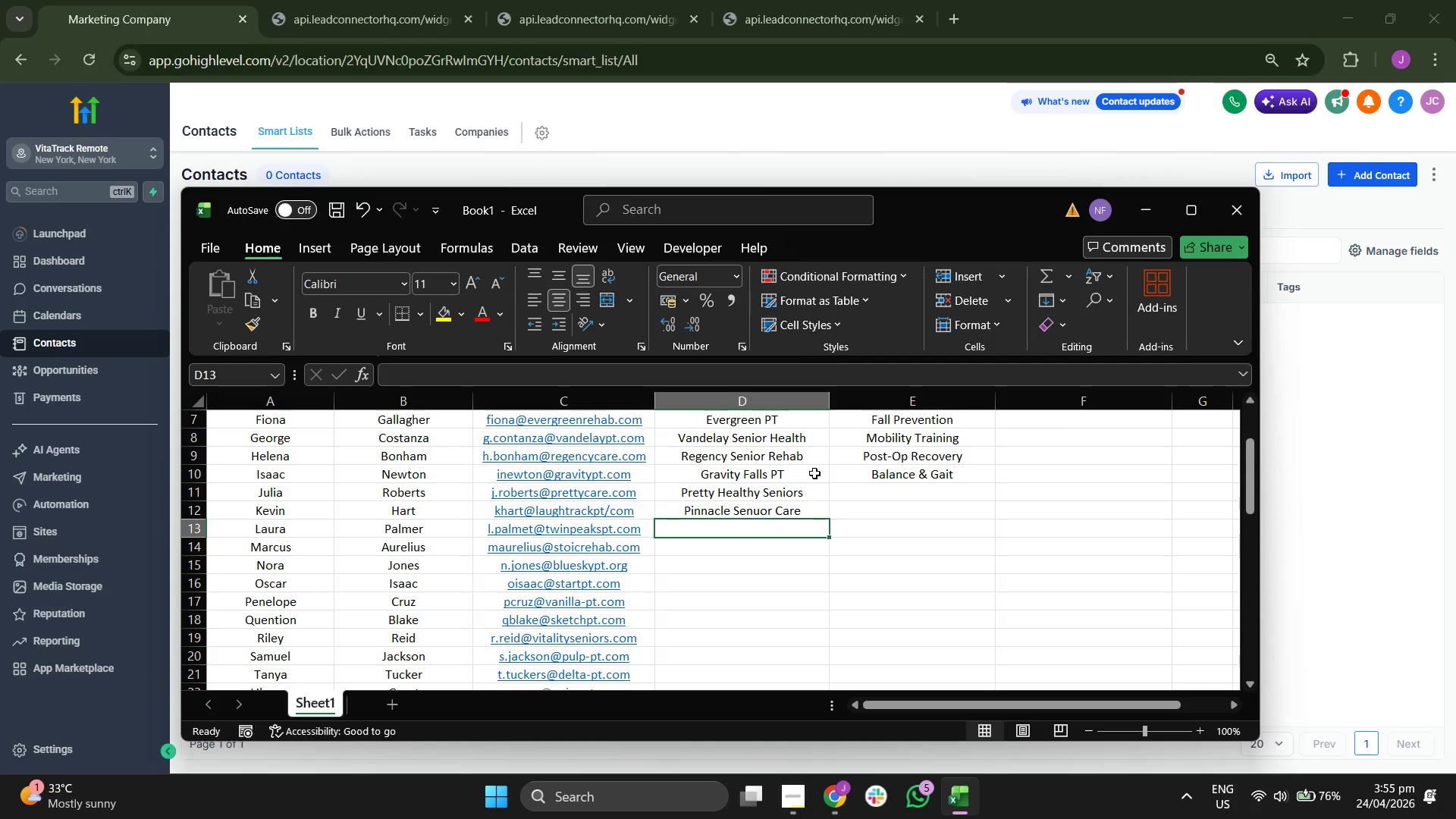 
key(ArrowDown)
 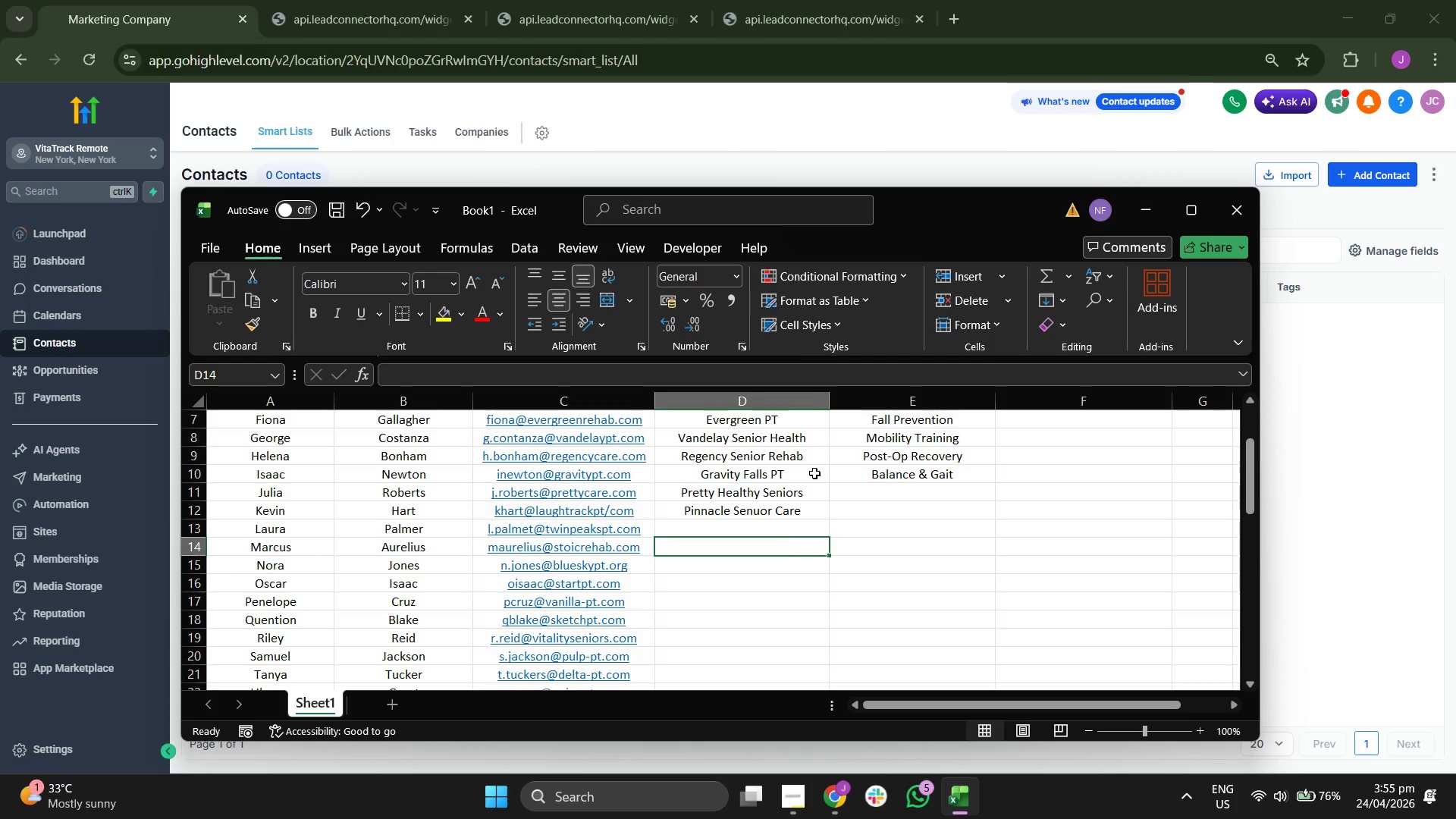 
key(ArrowRight)
 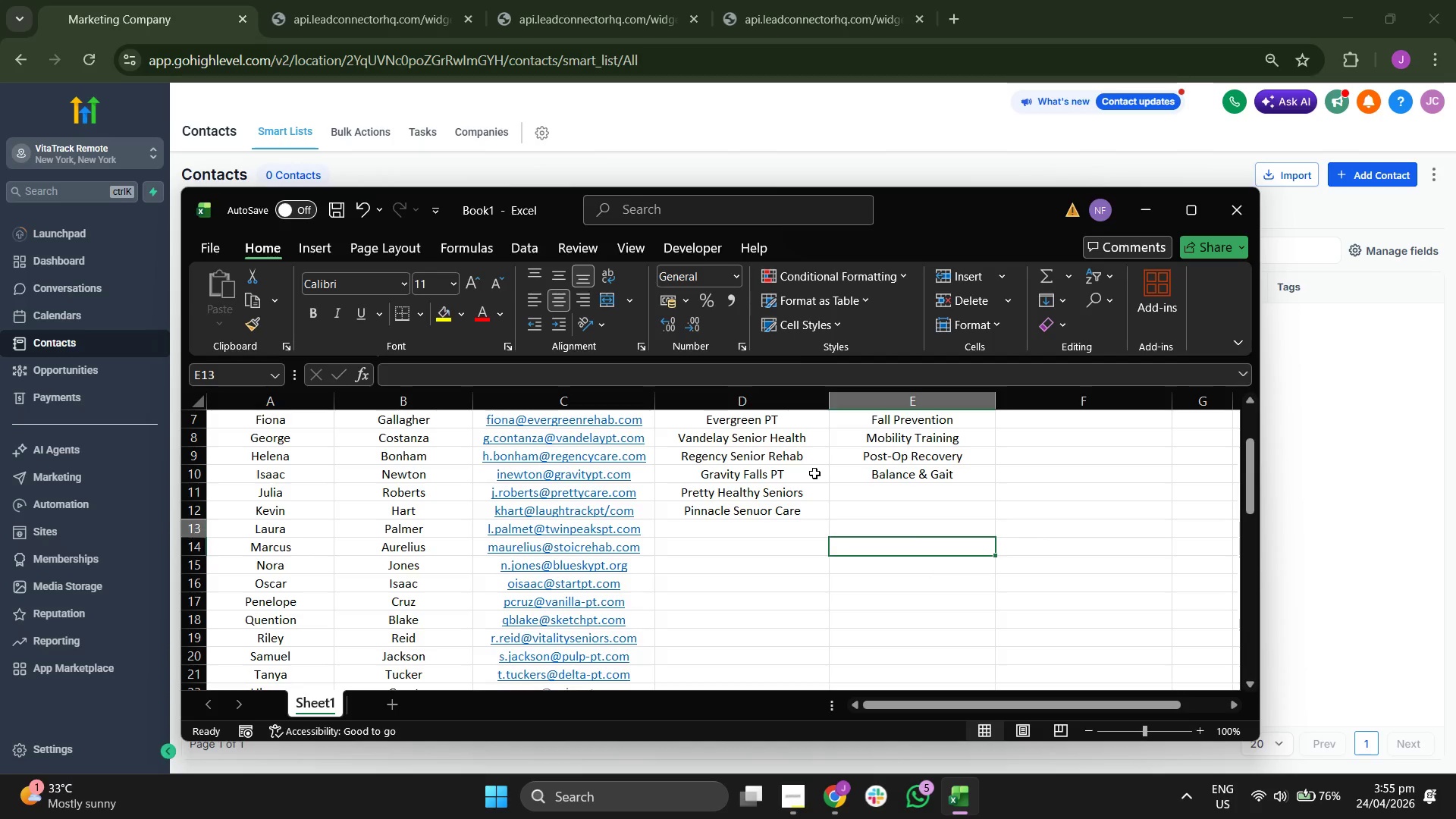 
key(ArrowUp)
 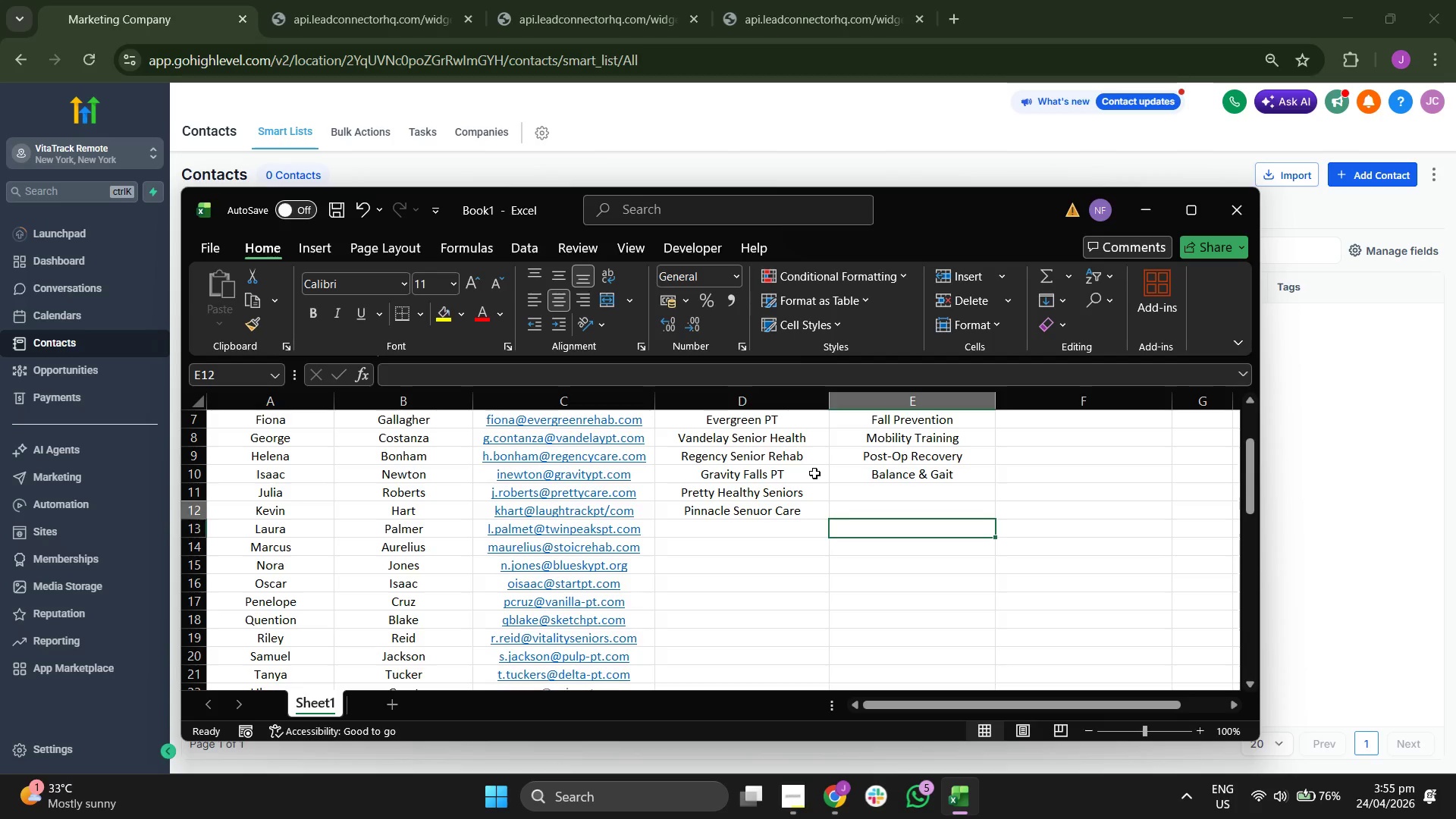 
key(ArrowUp)
 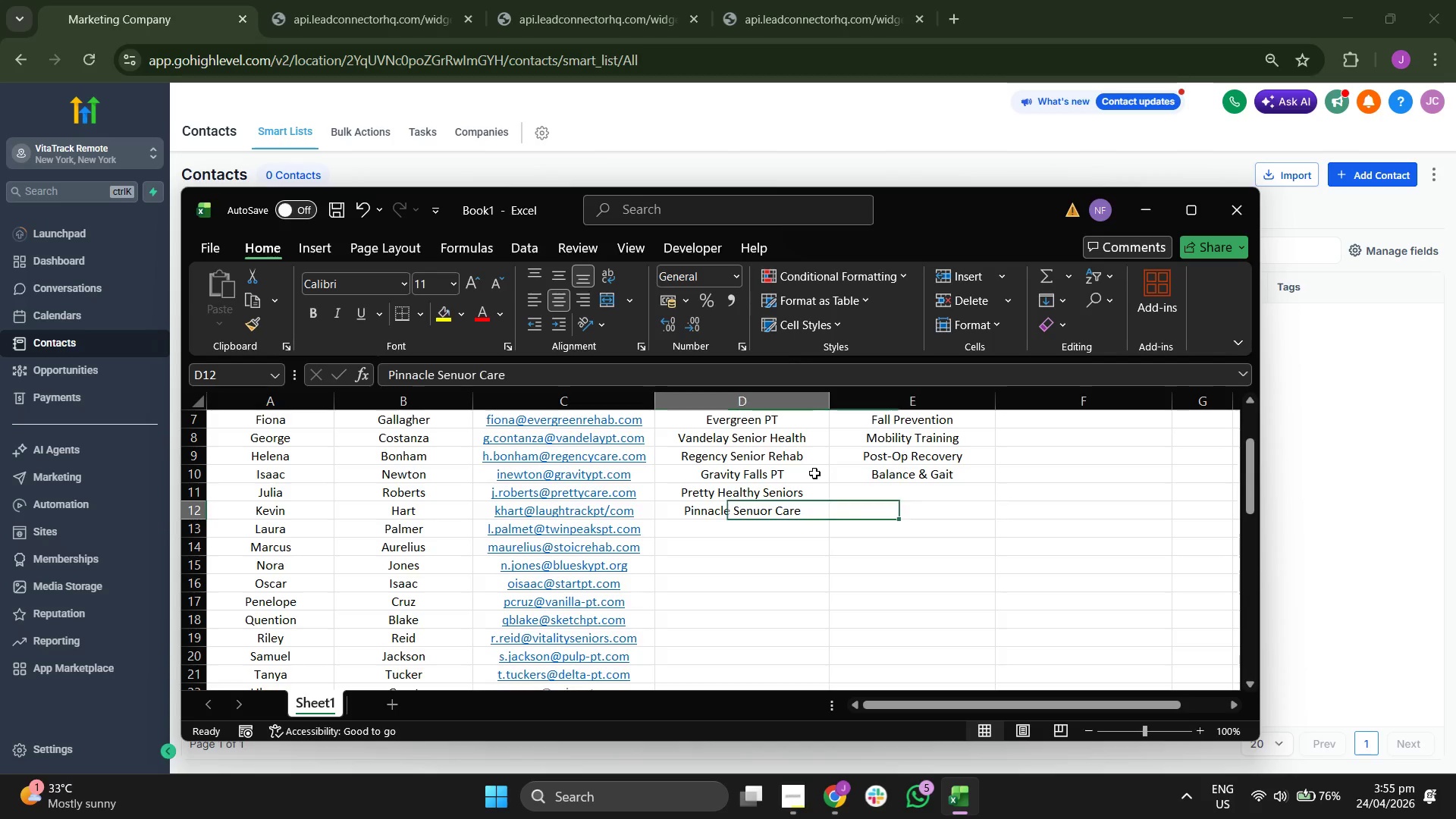 
key(ArrowLeft)
 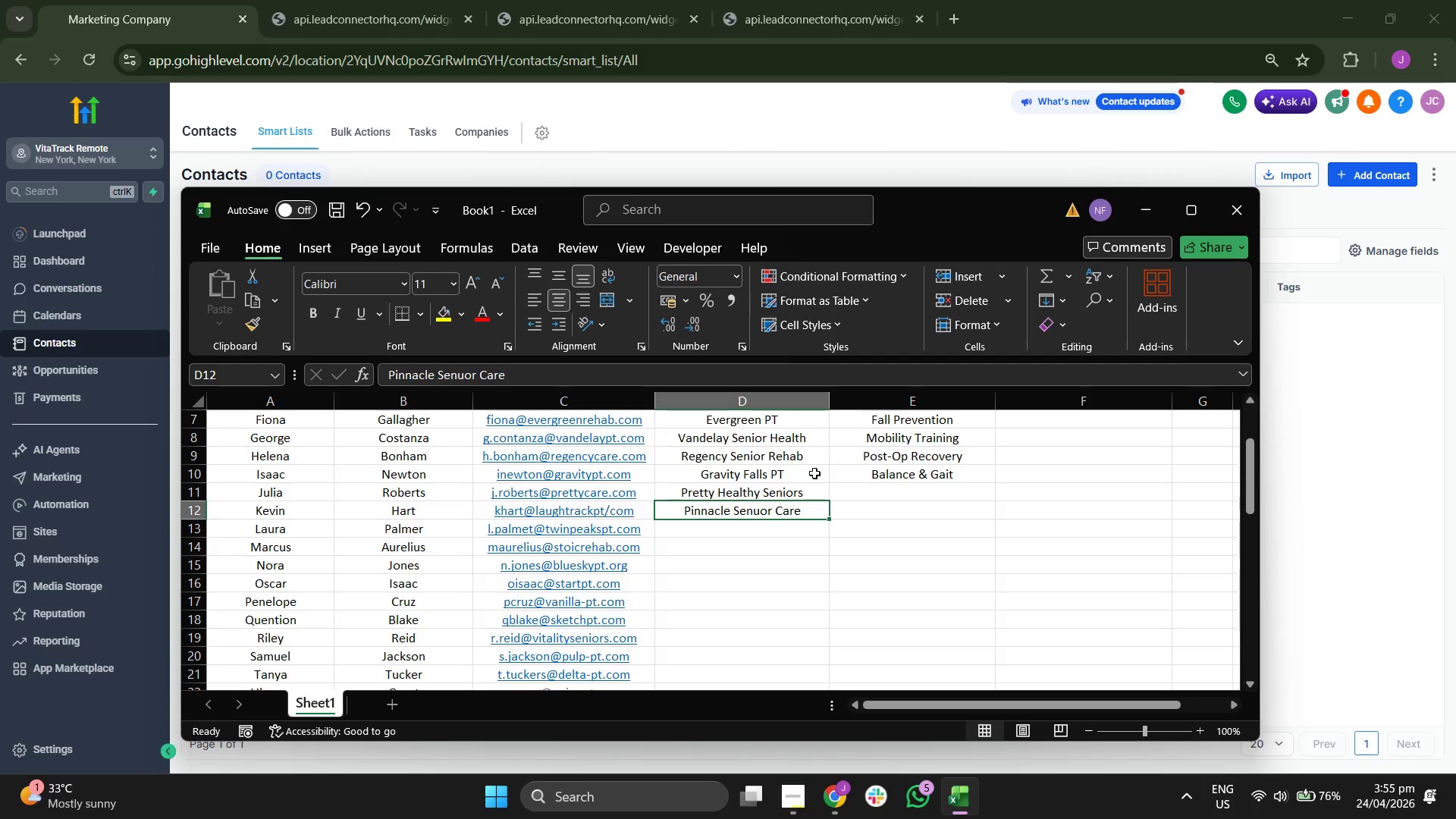 
key(ArrowUp)
 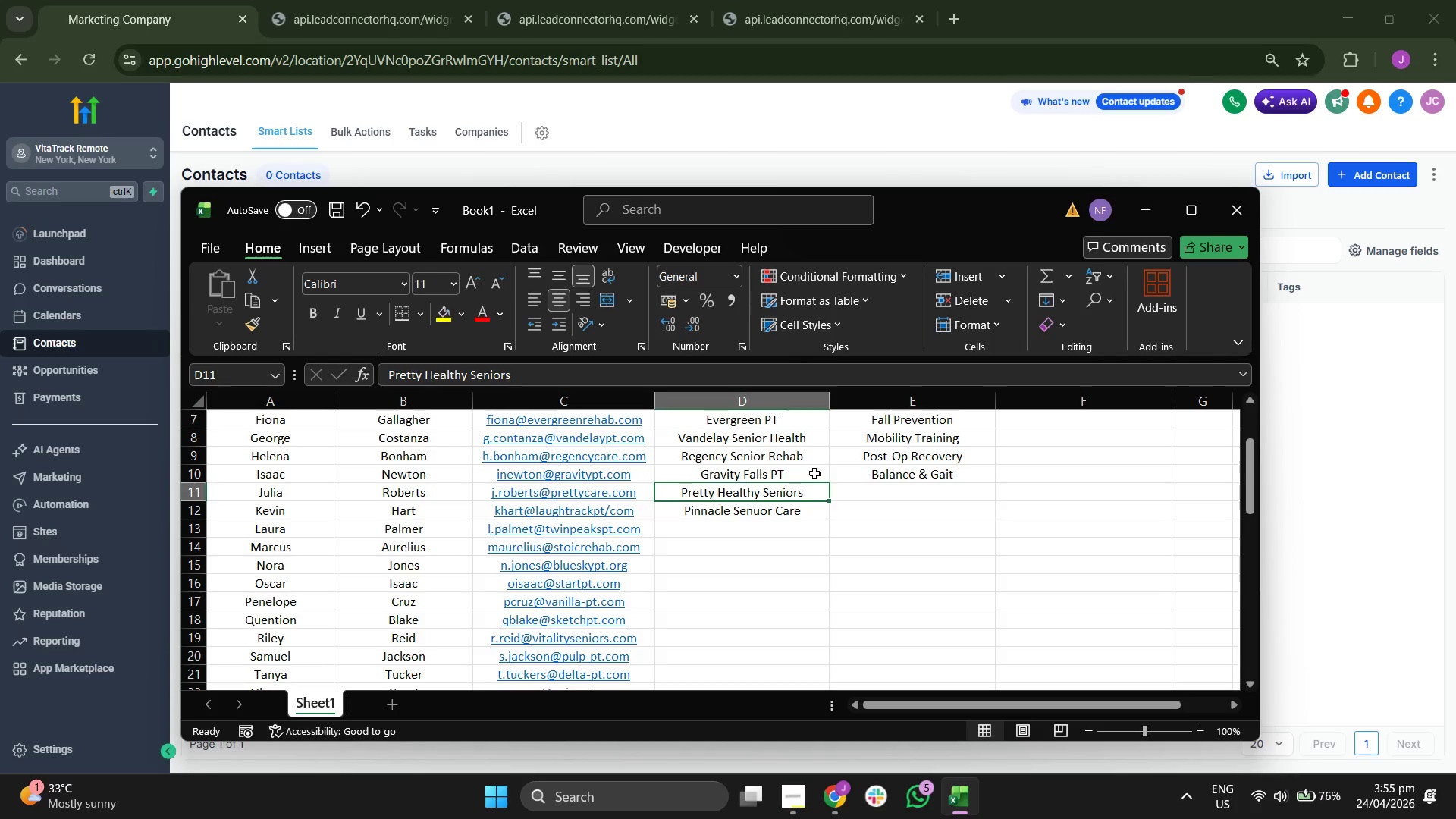 
key(ArrowUp)
 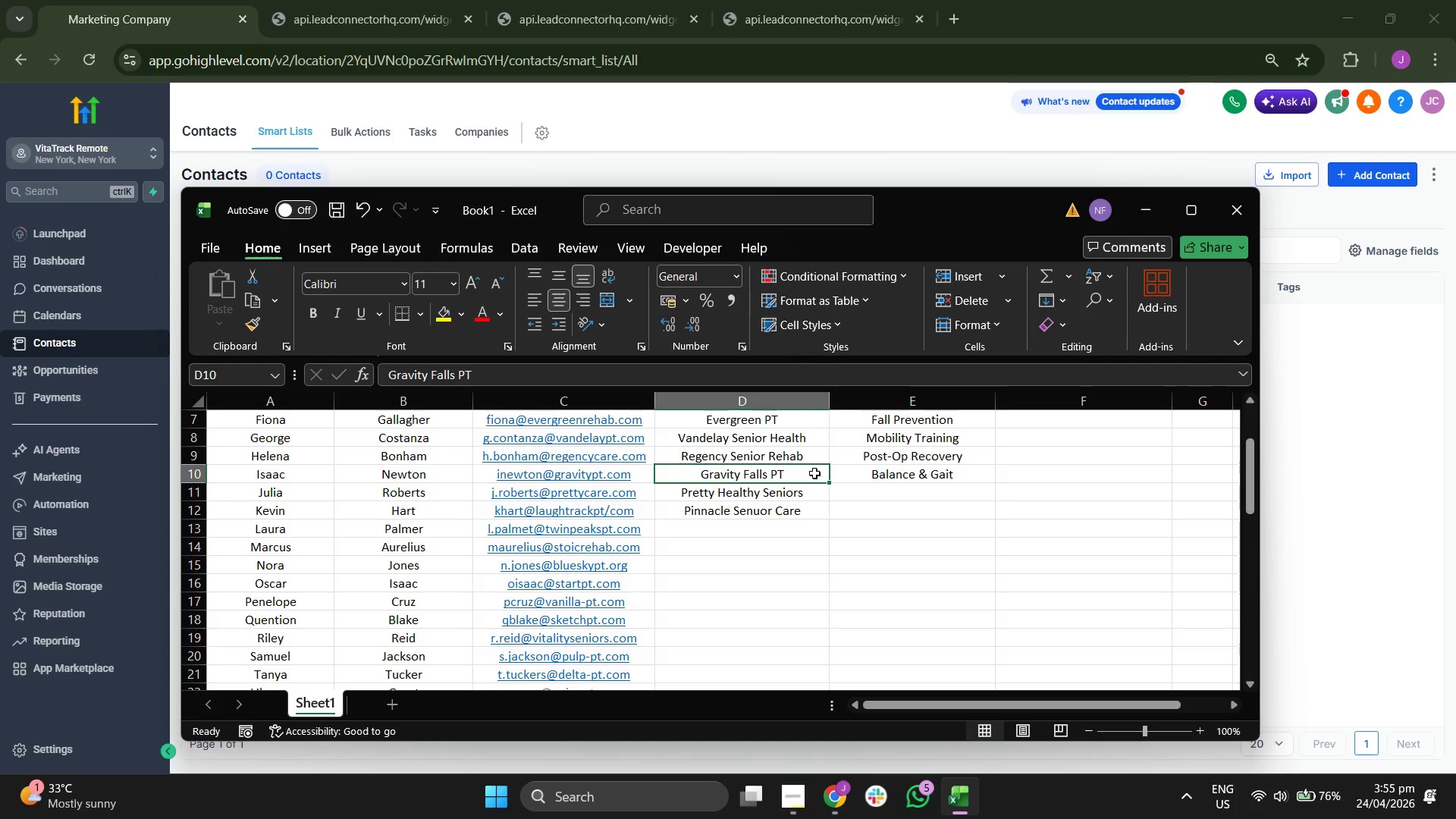 
key(ArrowRight)
 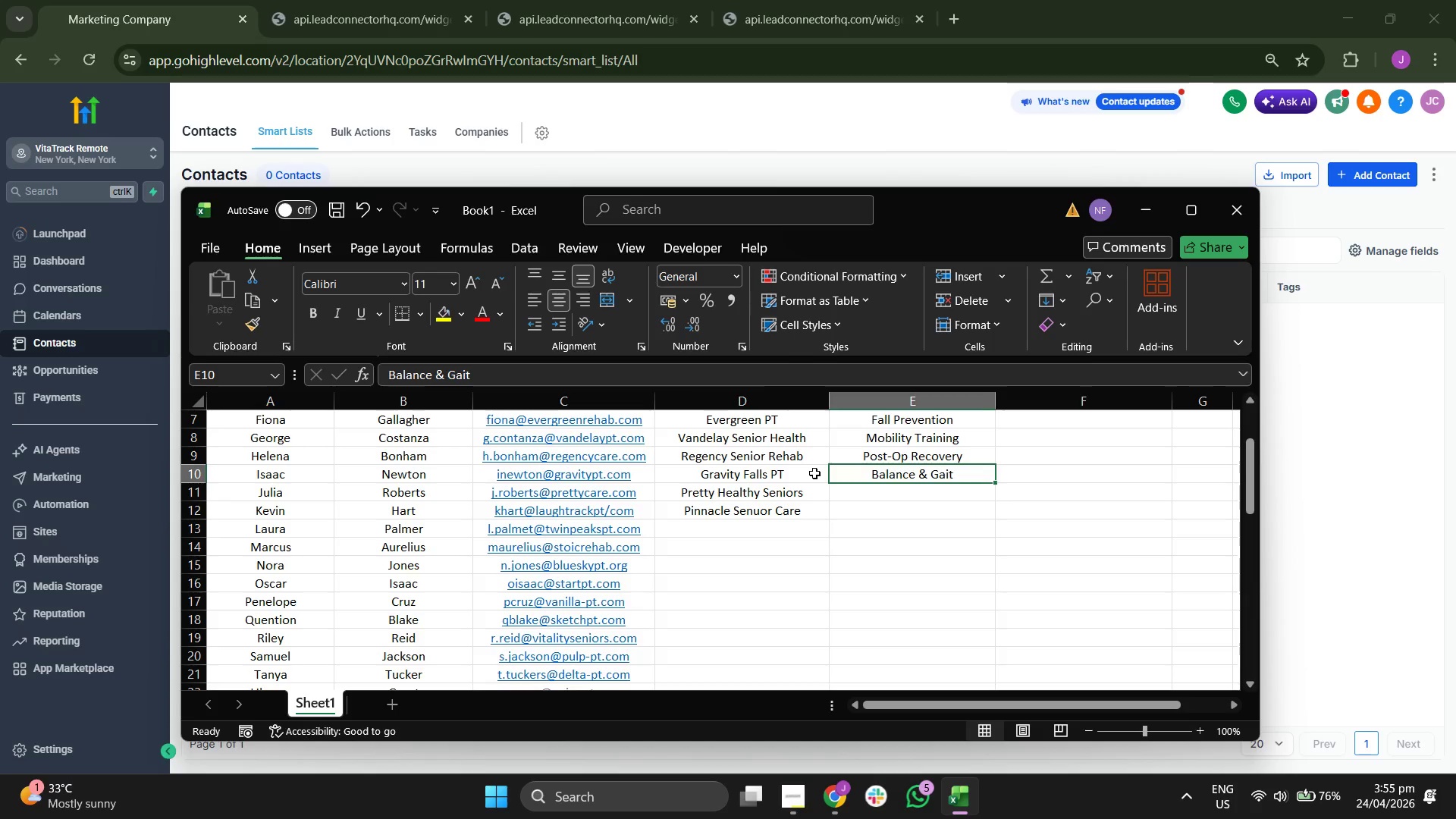 
key(ArrowRight)
 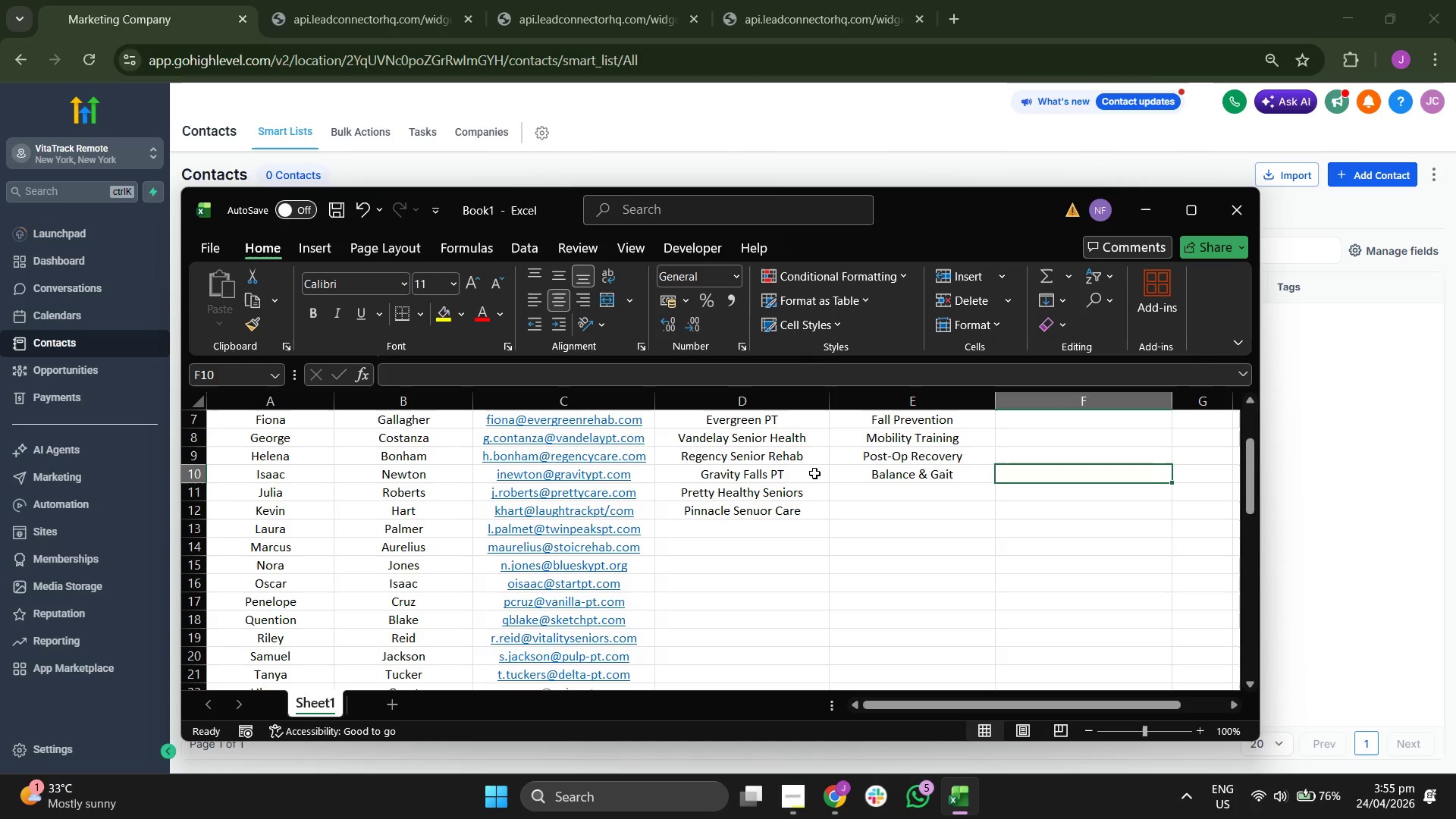 
key(ArrowRight)
 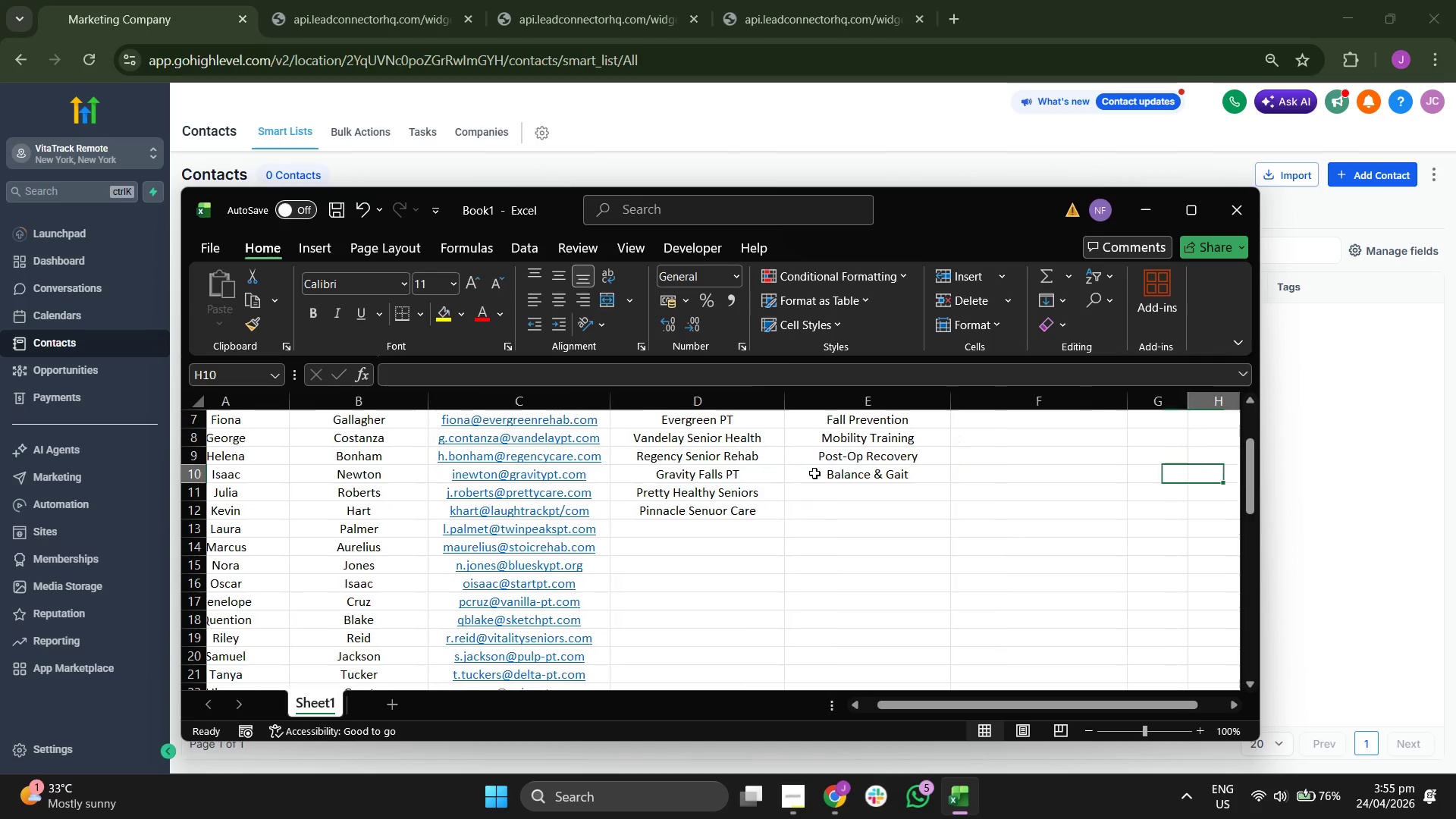 
key(ArrowRight)
 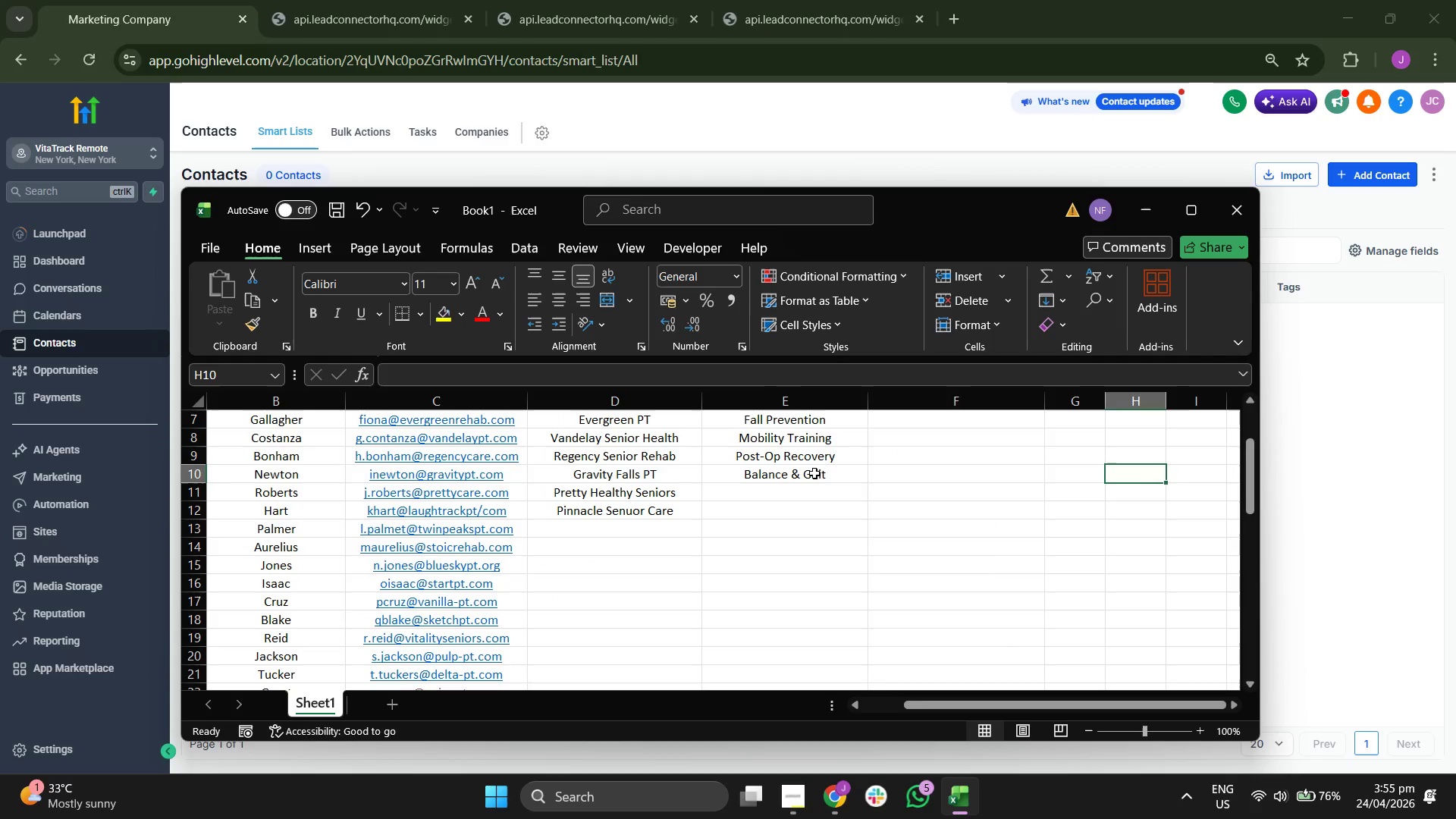 
key(ArrowLeft)
 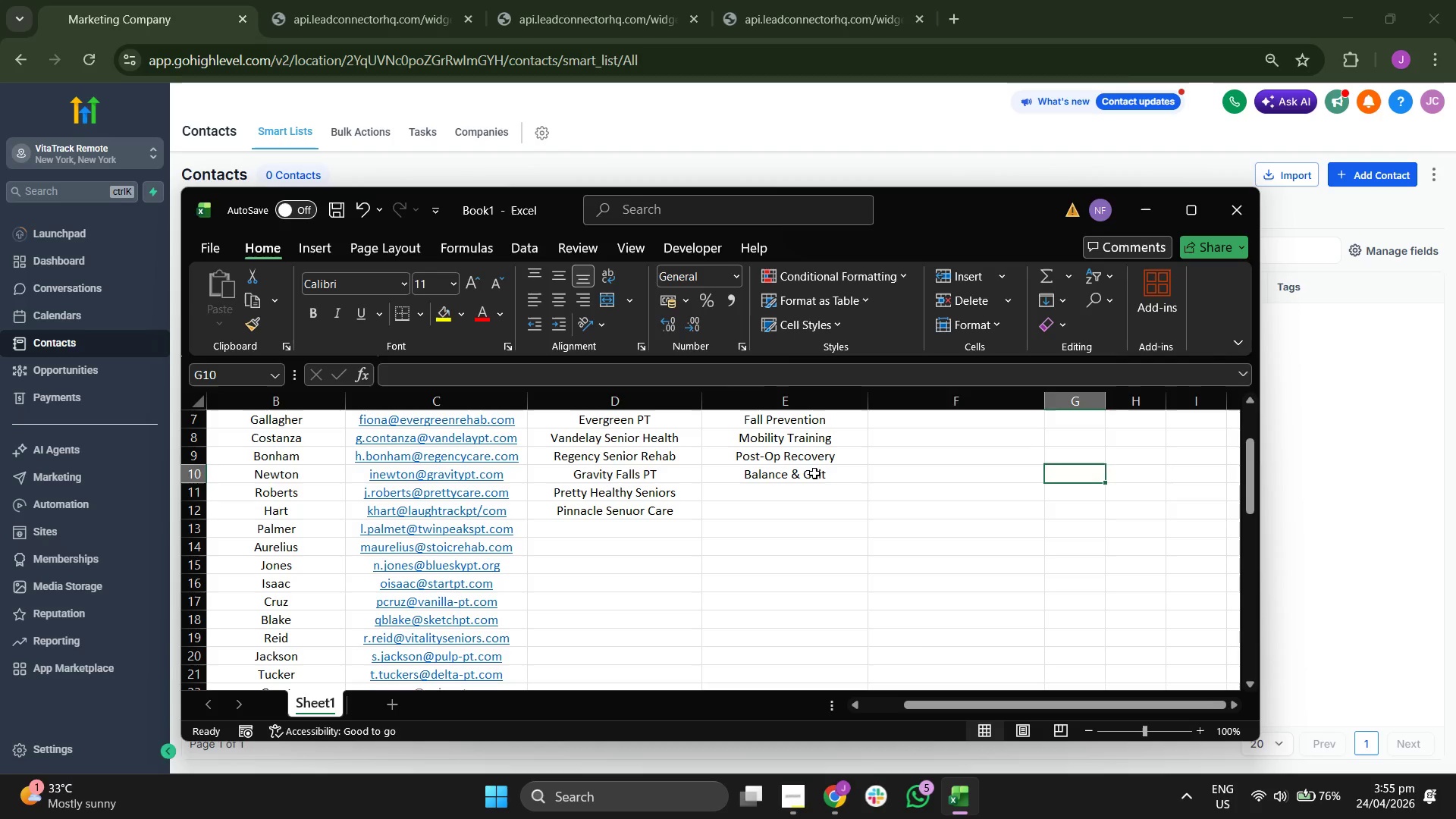 
key(ArrowLeft)
 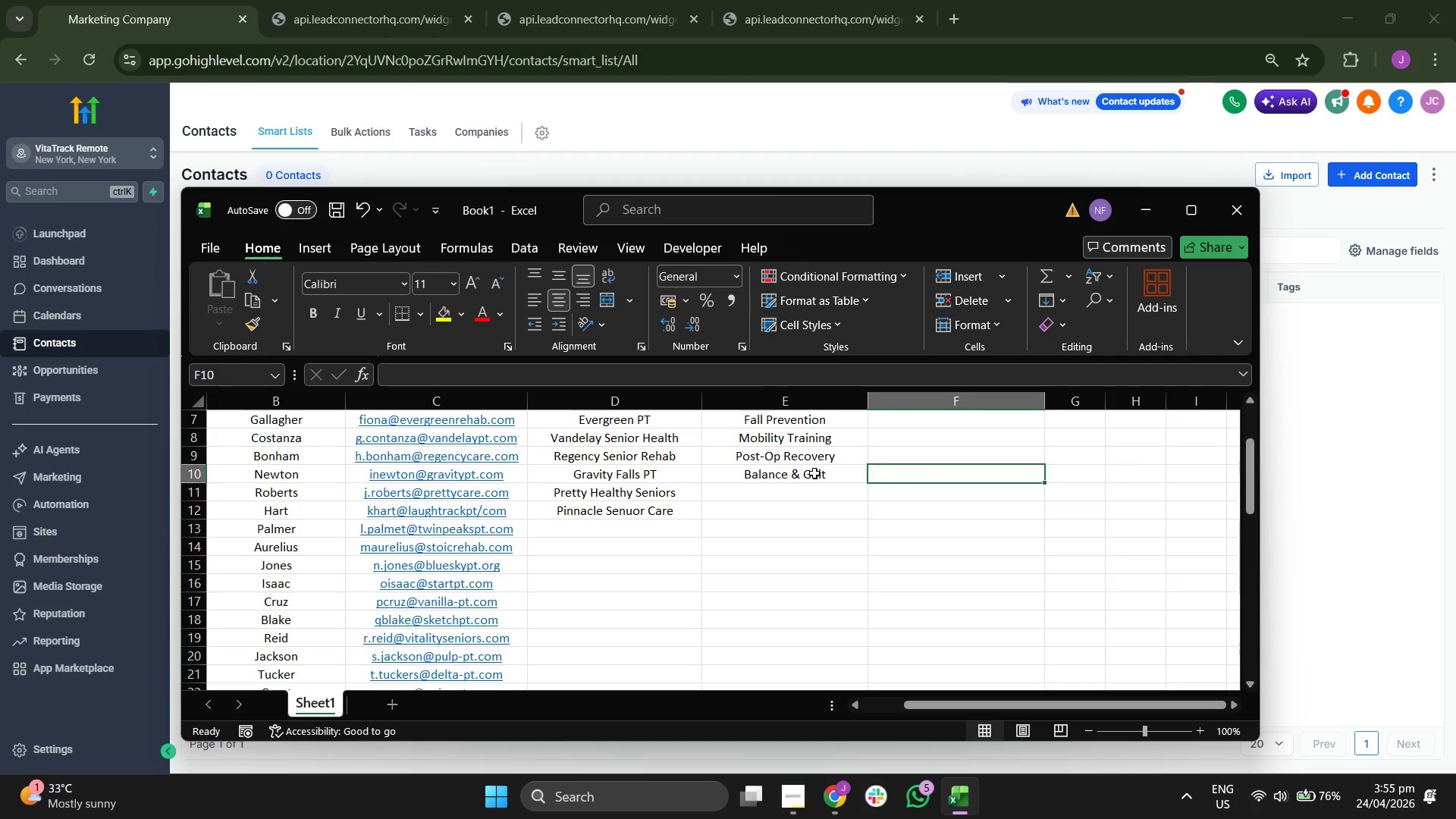 
key(ArrowLeft)
 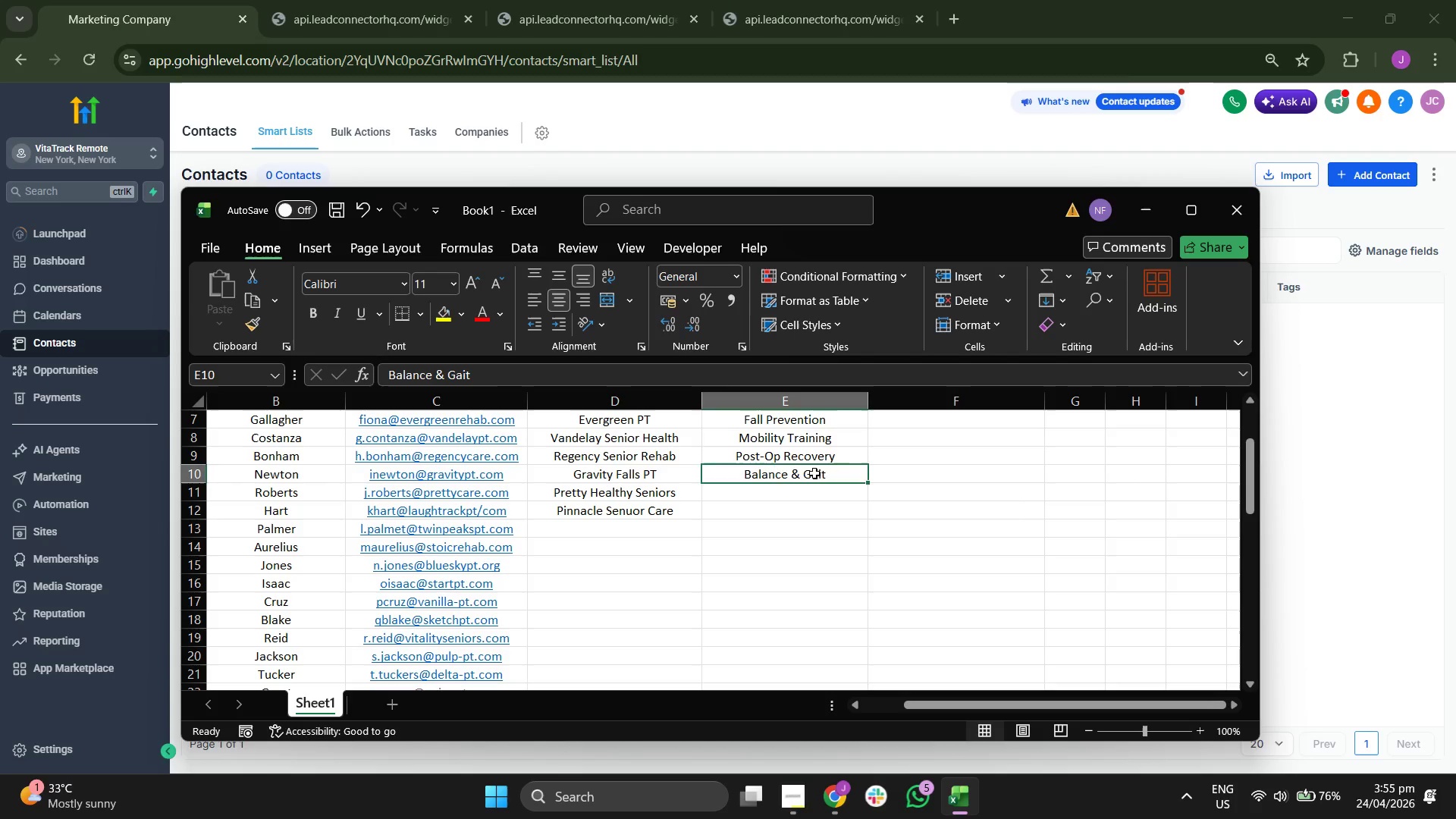 
key(ArrowUp)
 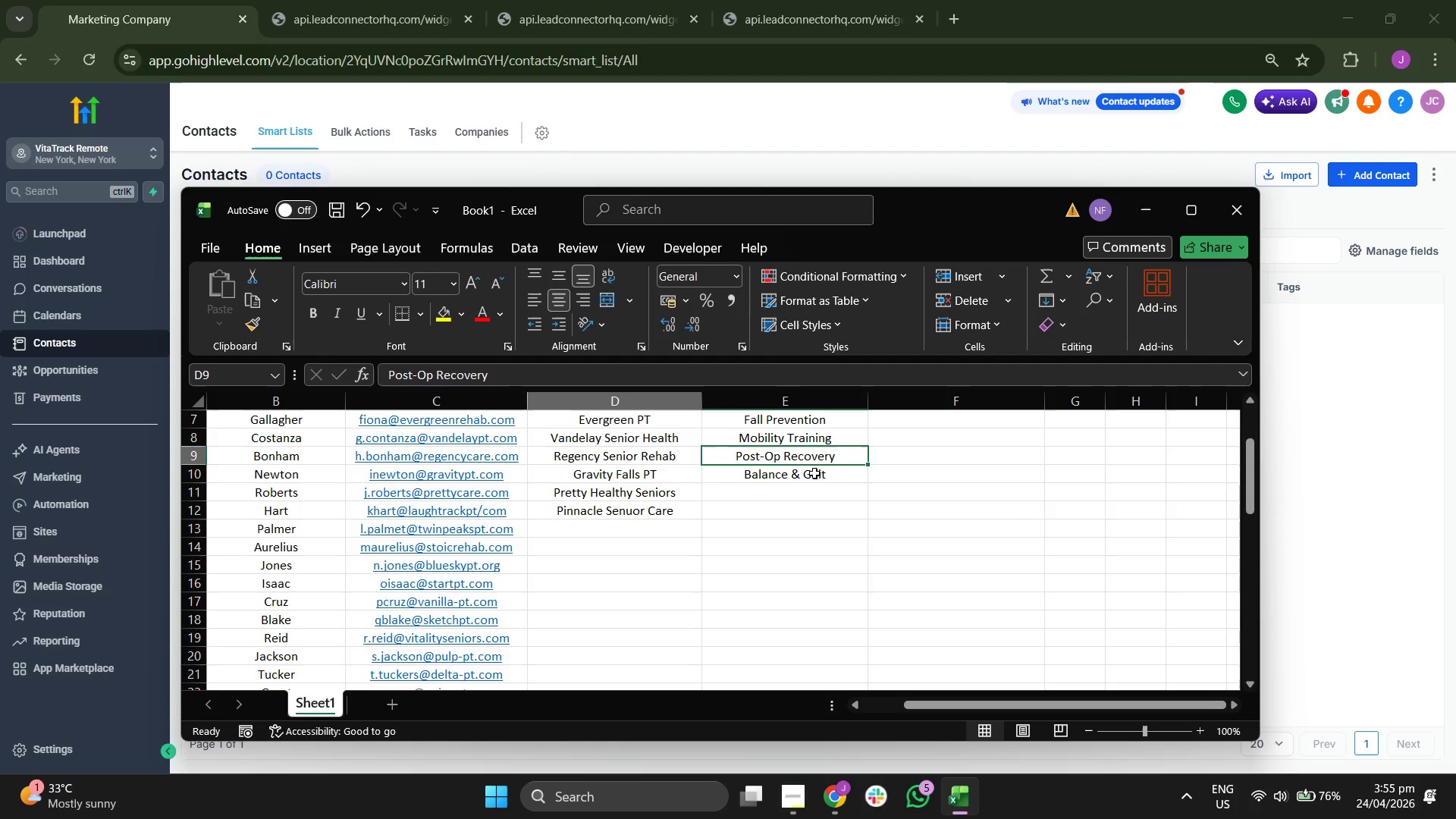 
key(ArrowLeft)
 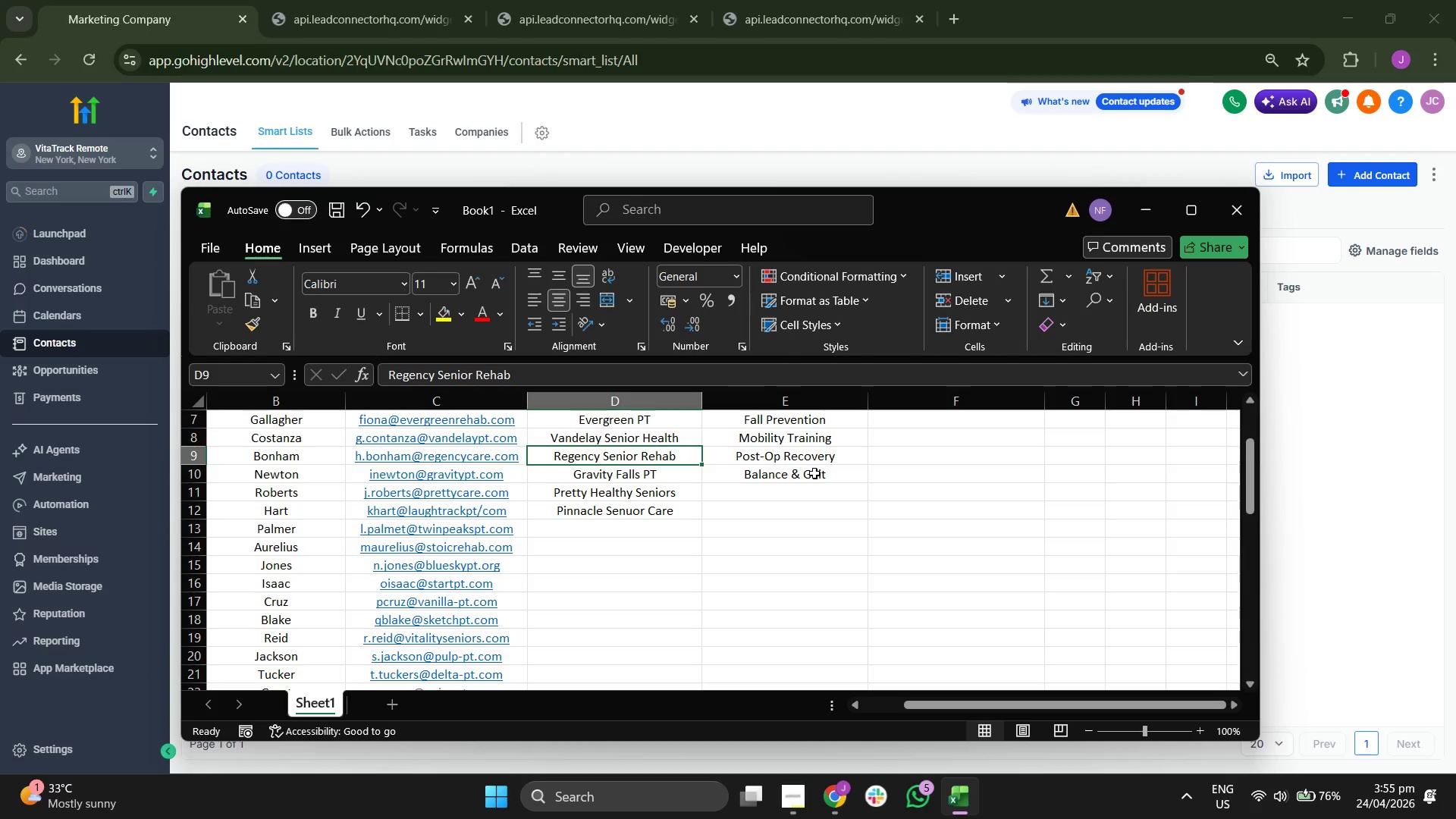 
key(ArrowUp)
 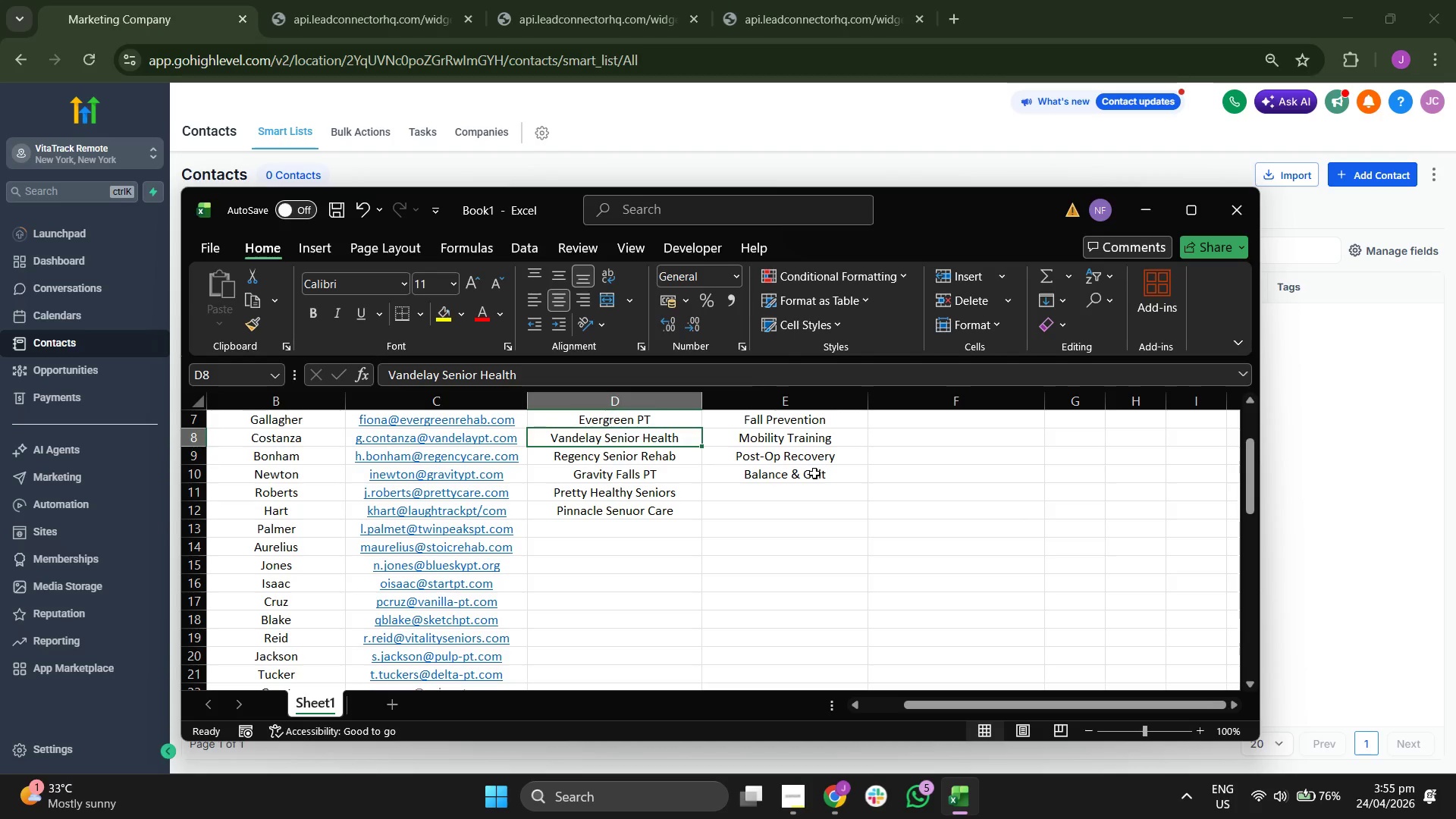 
key(ArrowUp)
 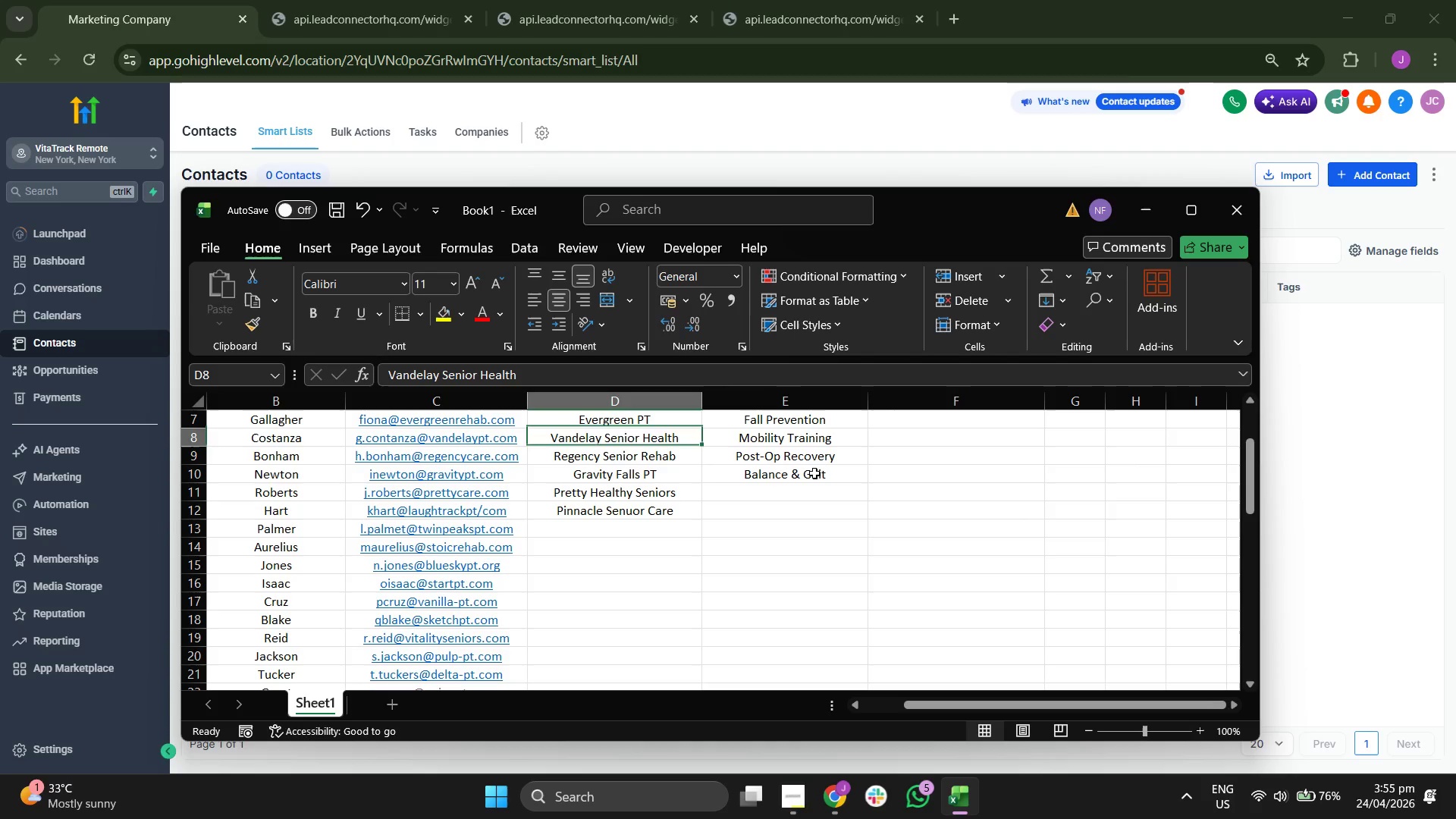 
key(ArrowDown)
 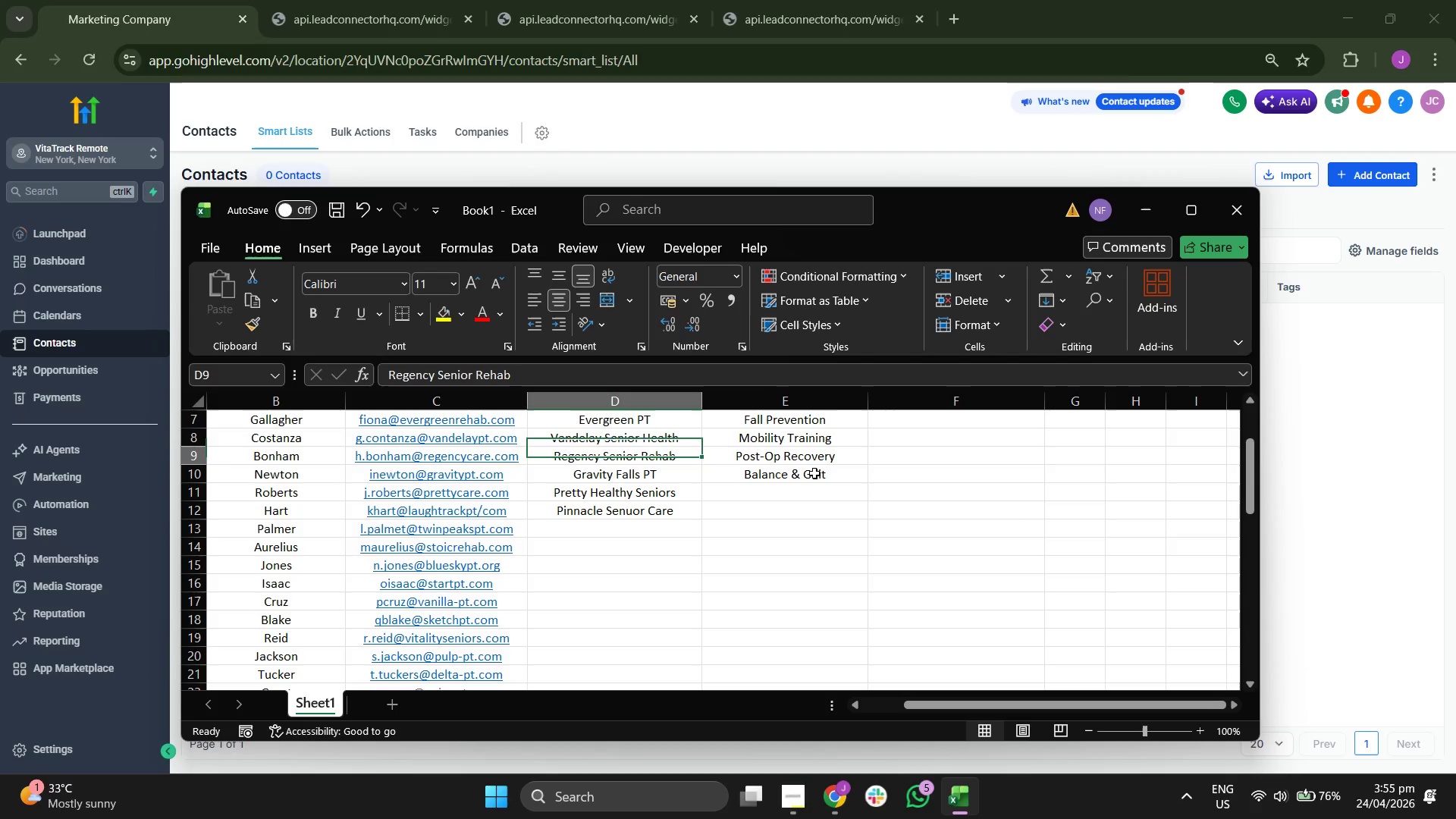 
key(ArrowDown)
 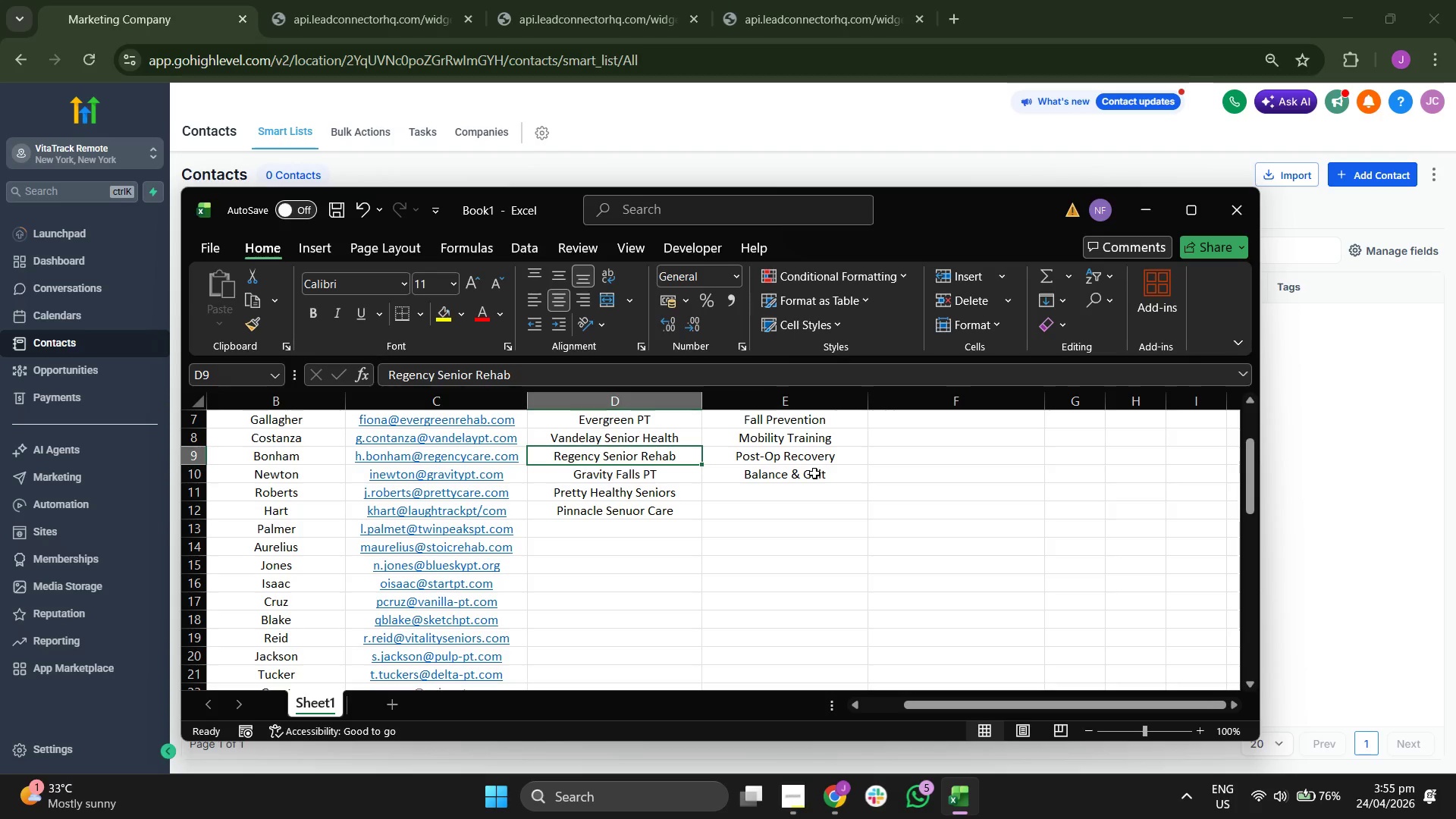 
key(ArrowDown)
 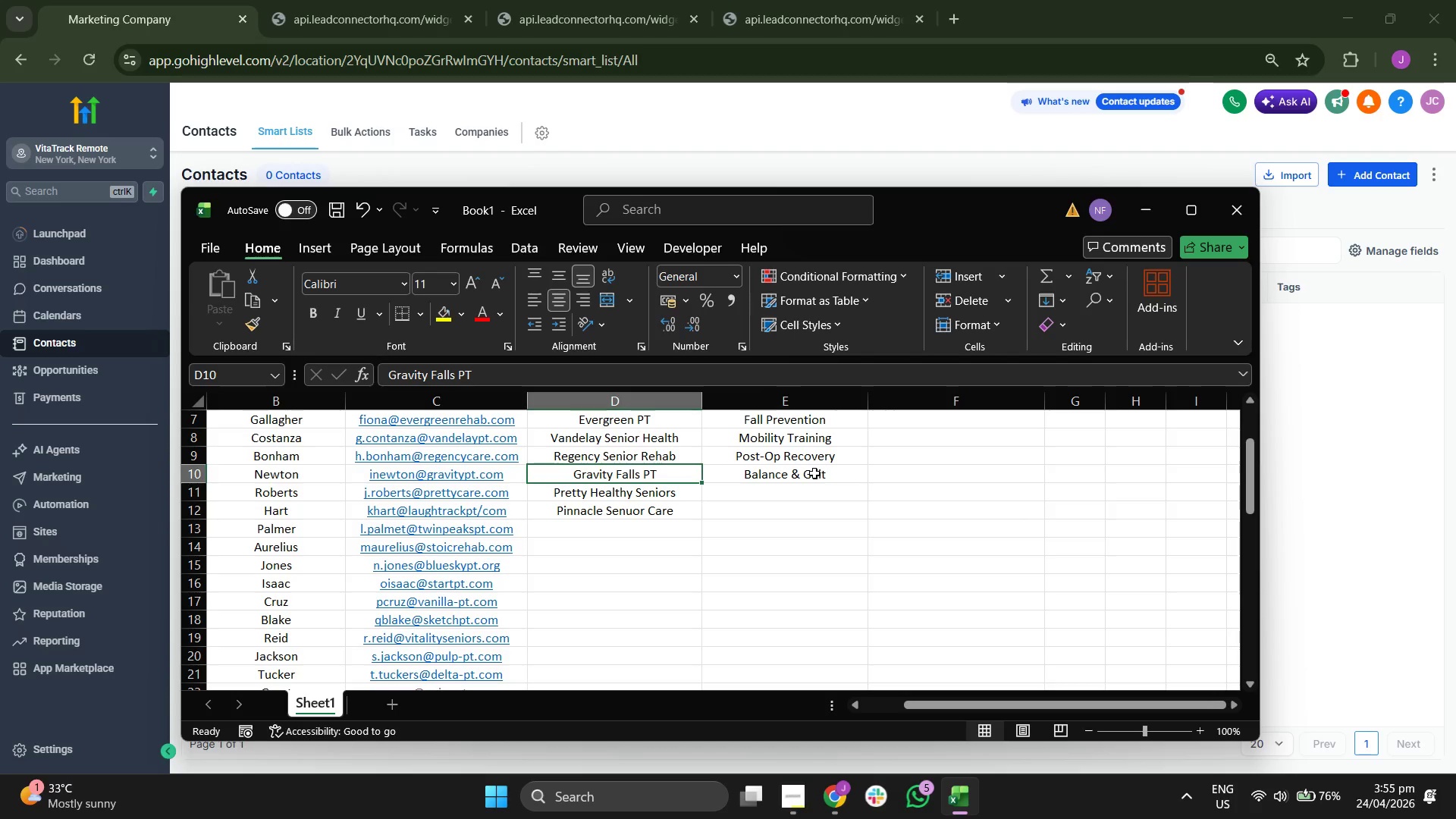 
key(ArrowDown)
 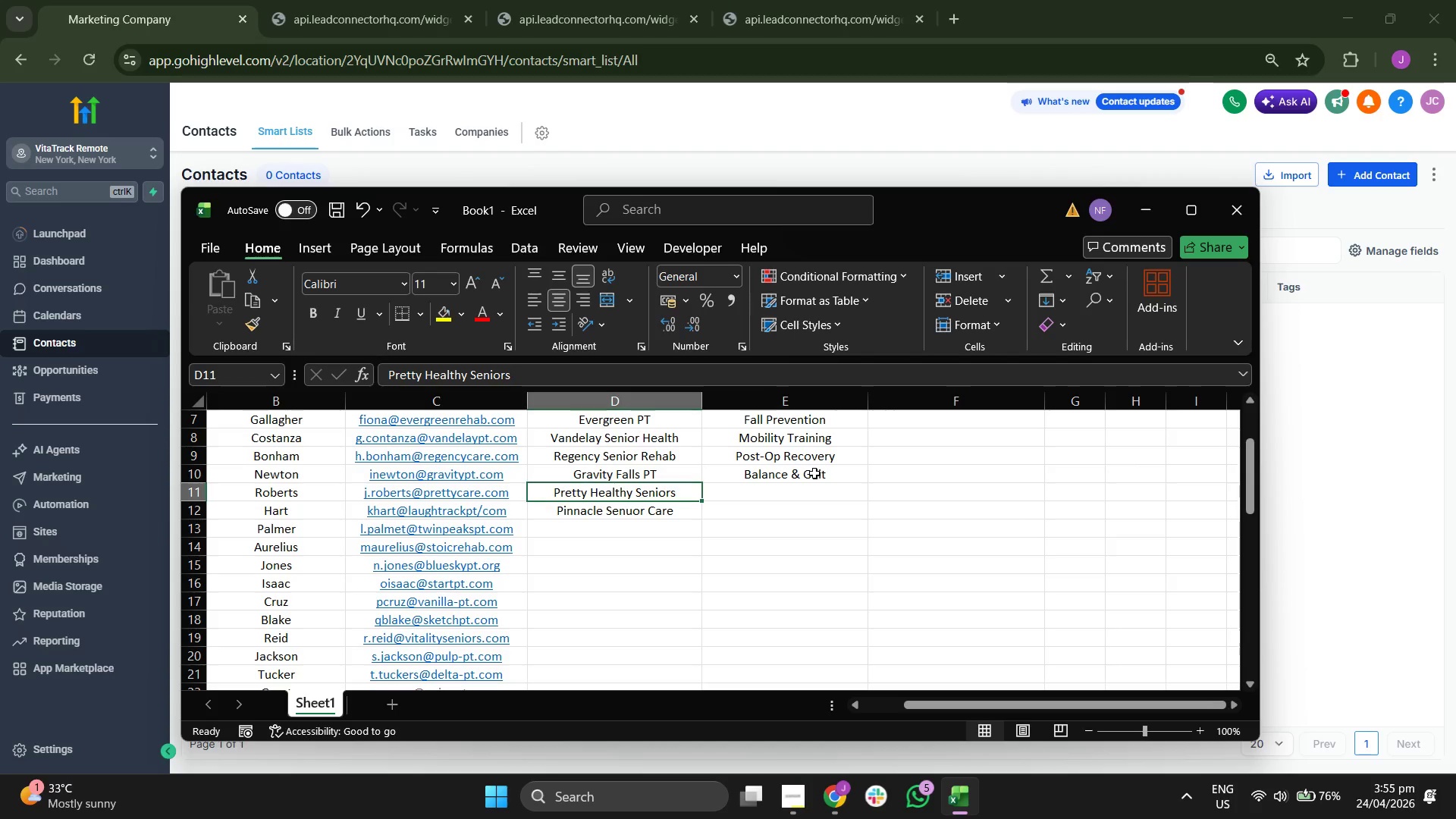 
key(ArrowDown)
 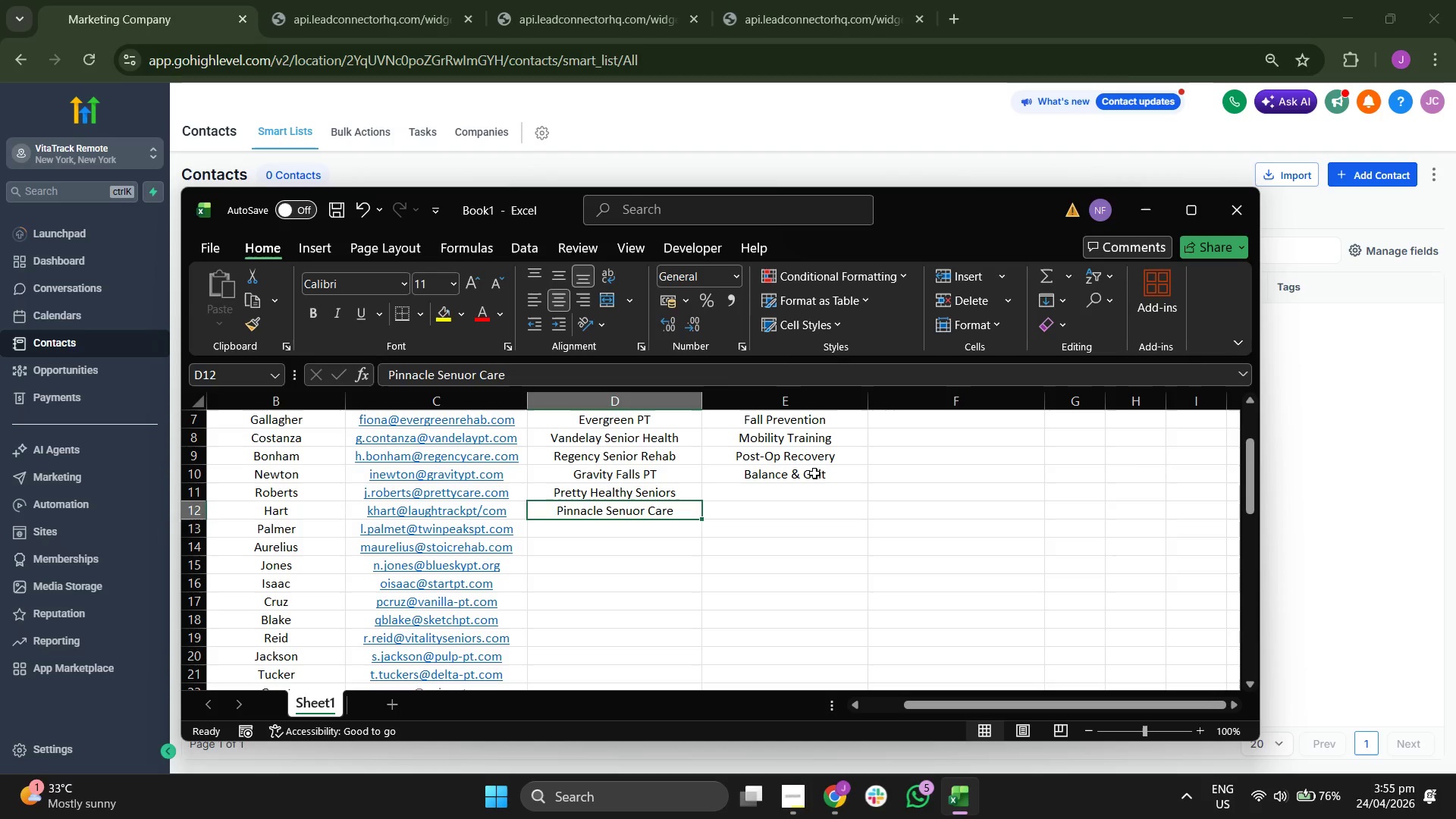 
key(ArrowDown)
 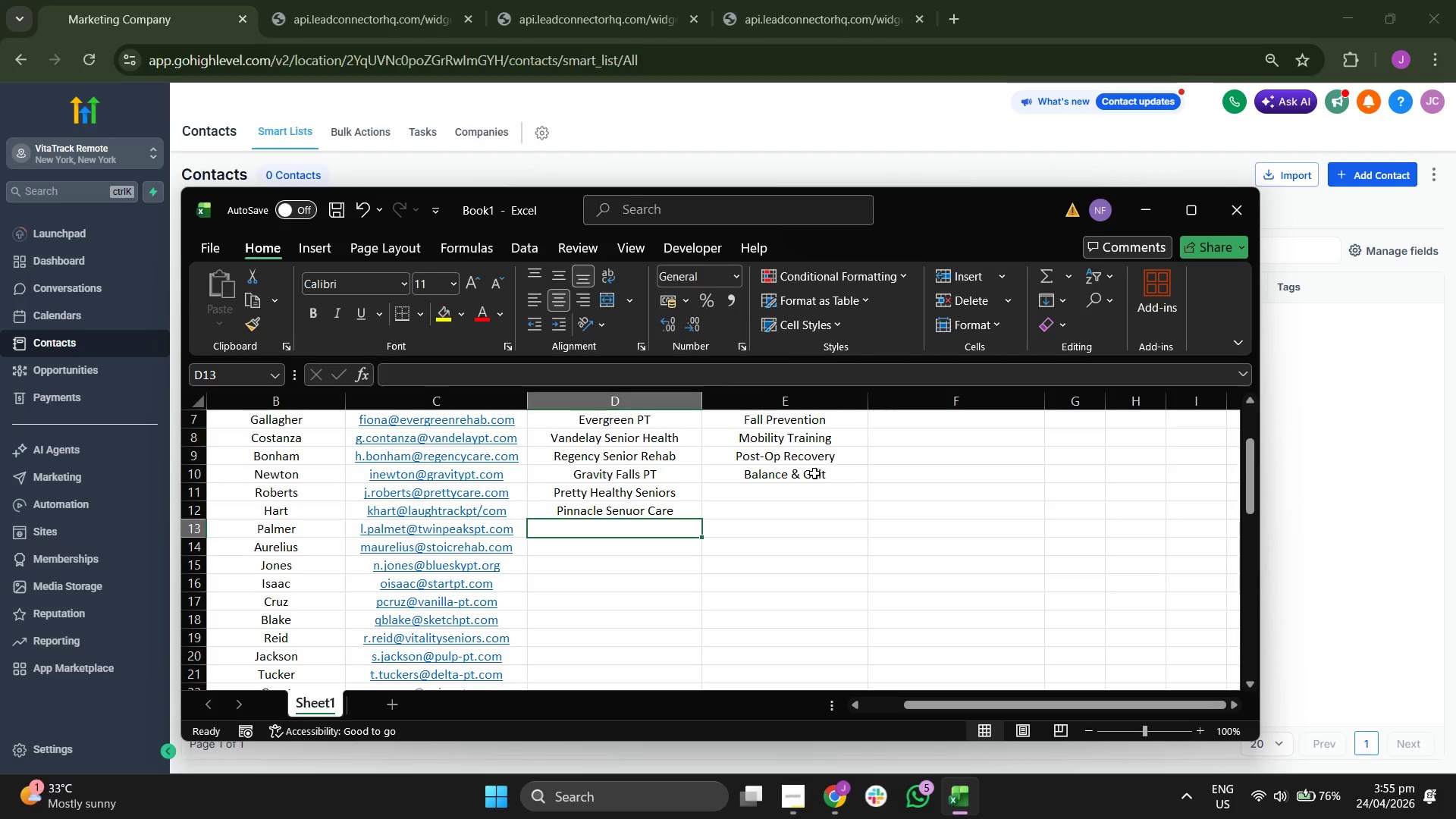 
key(ArrowDown)
 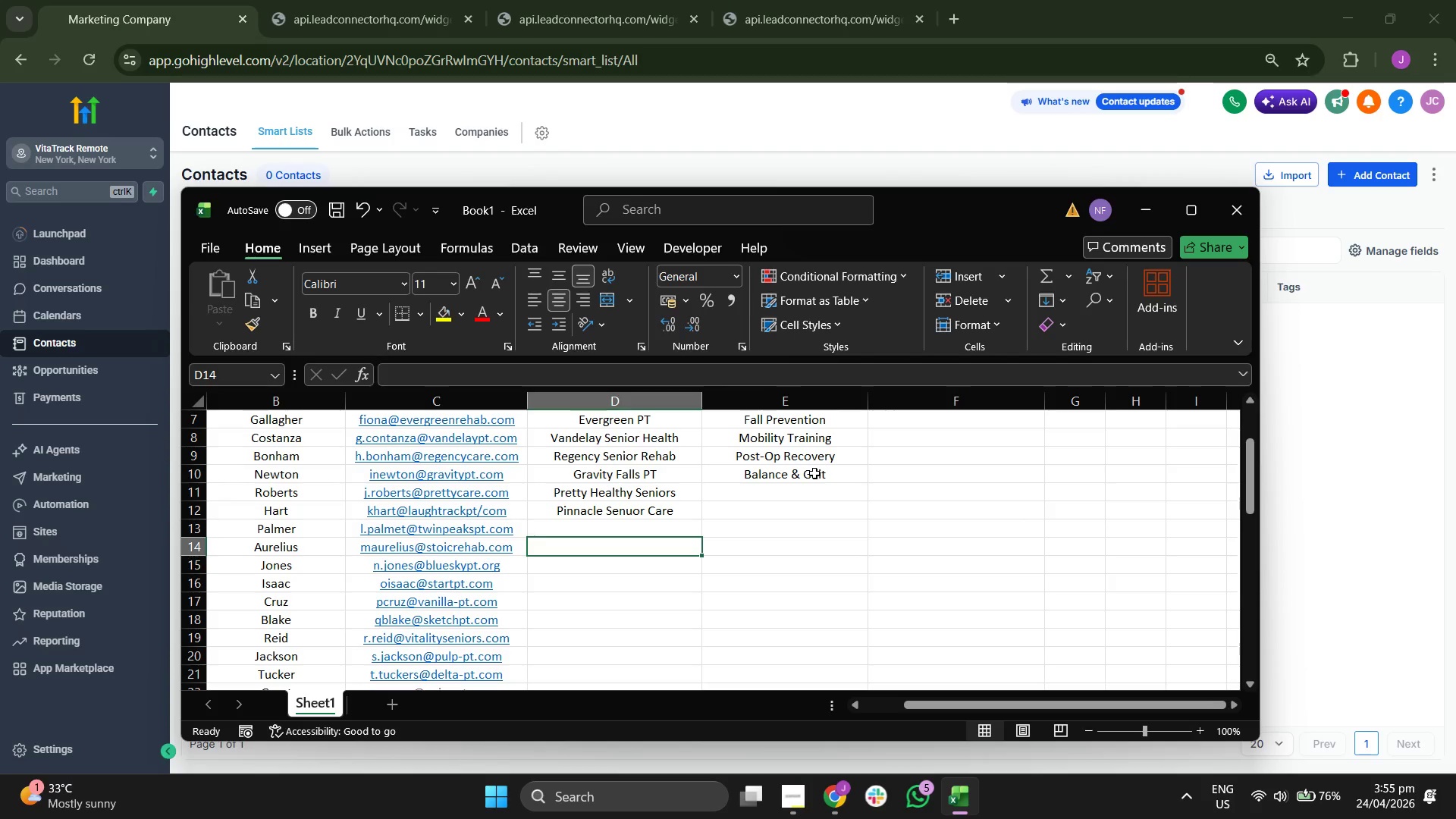 
key(ArrowDown)
 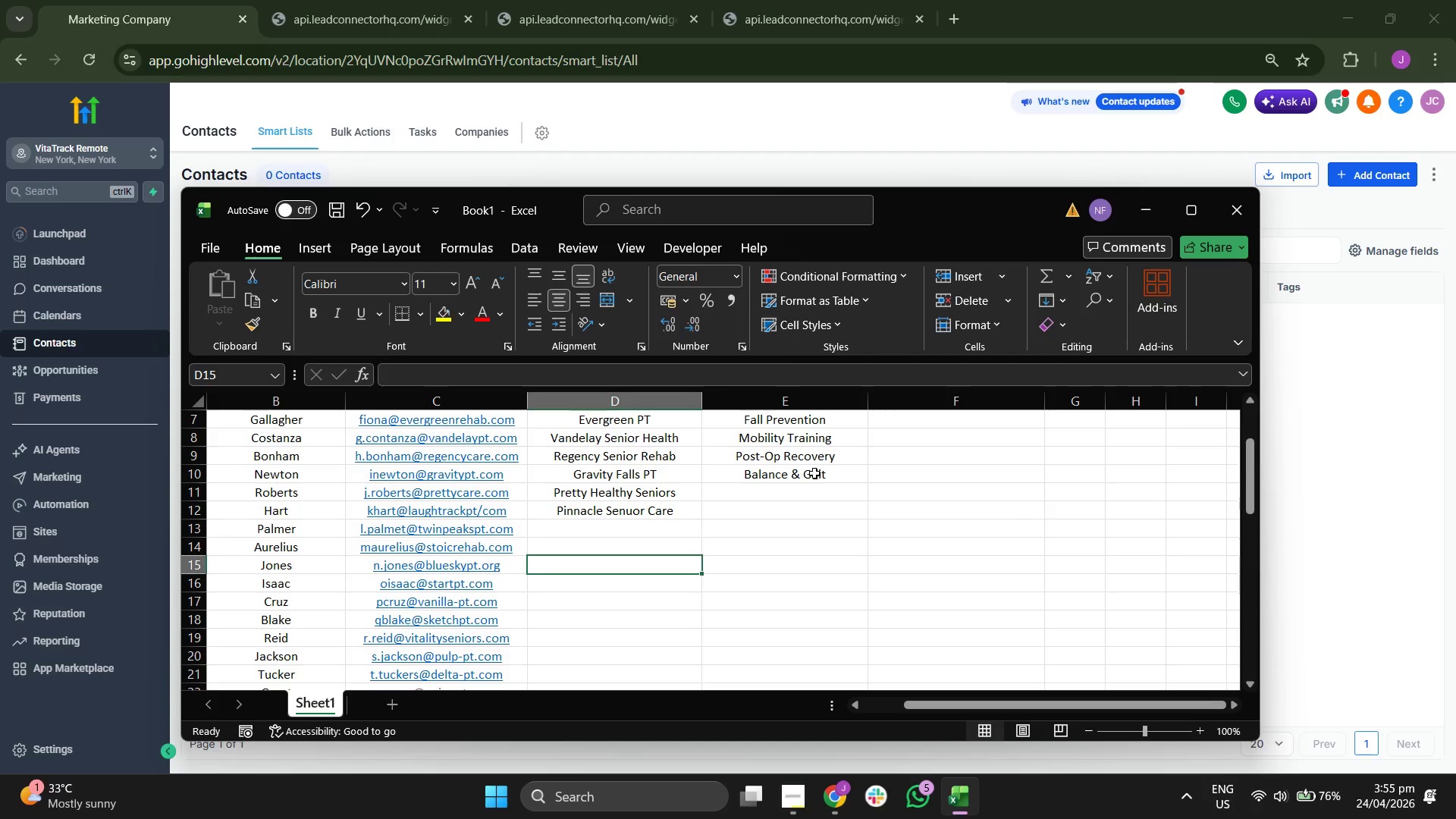 
key(ArrowLeft)
 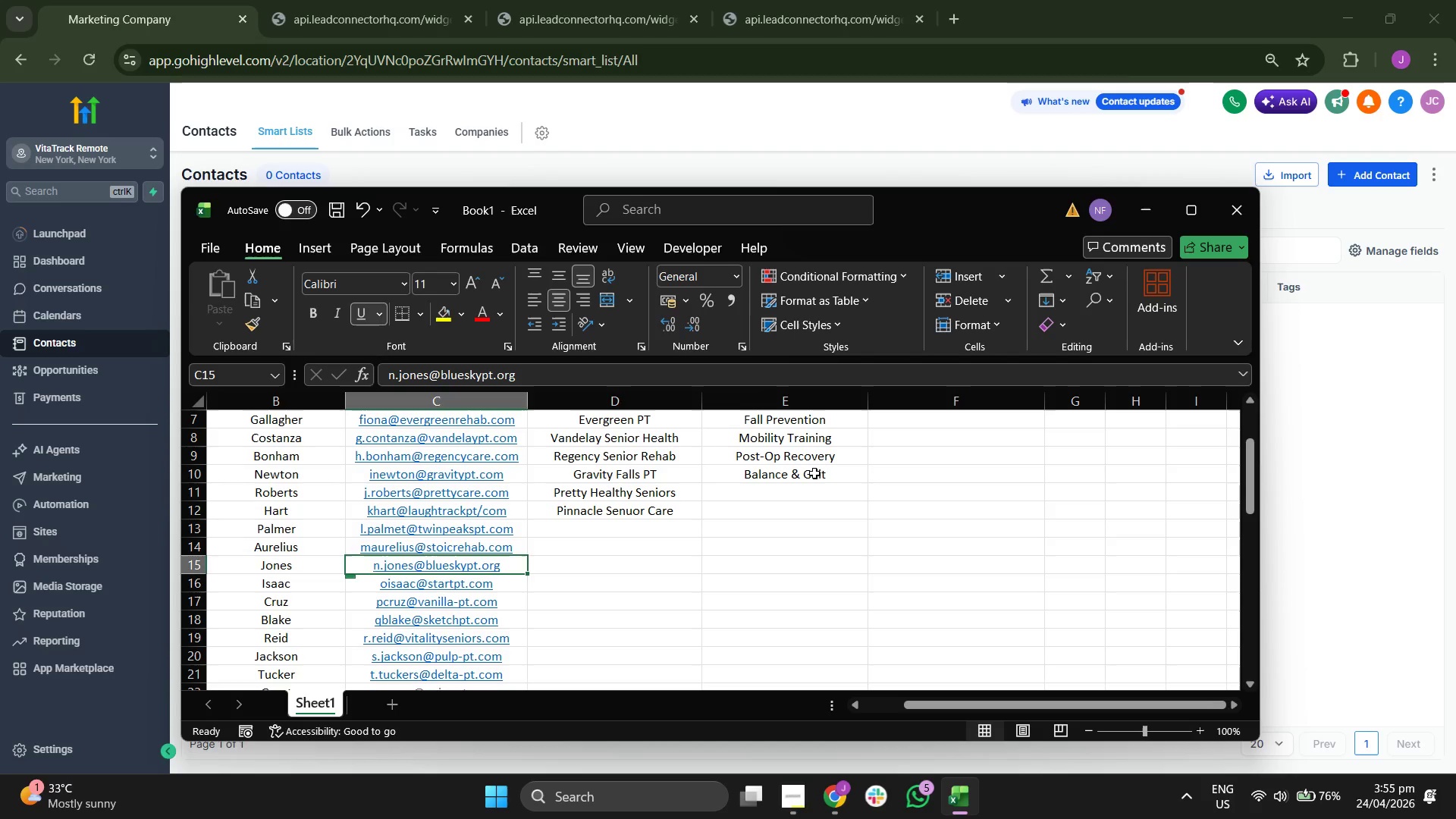 
key(ArrowLeft)
 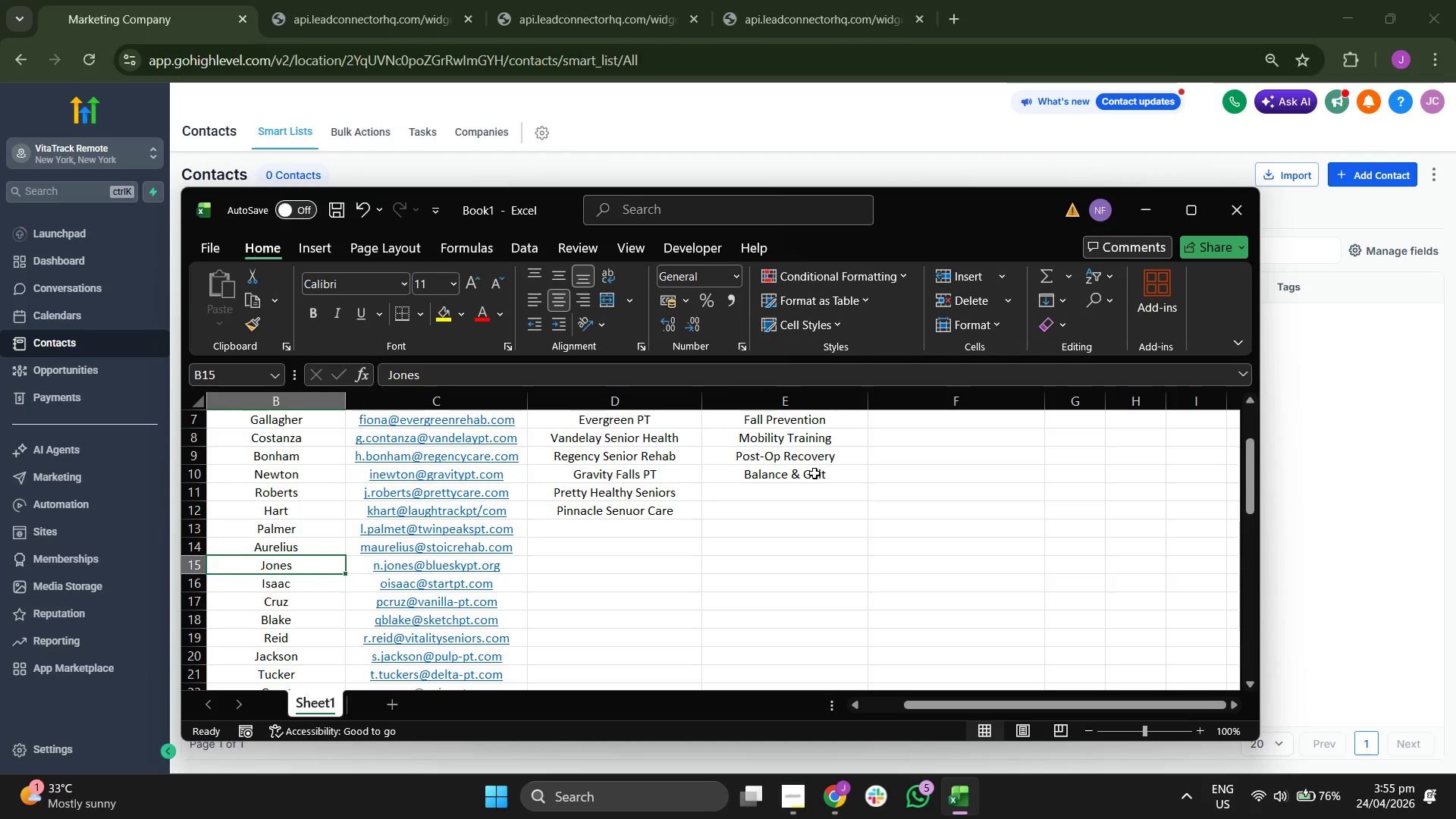 
key(ArrowRight)
 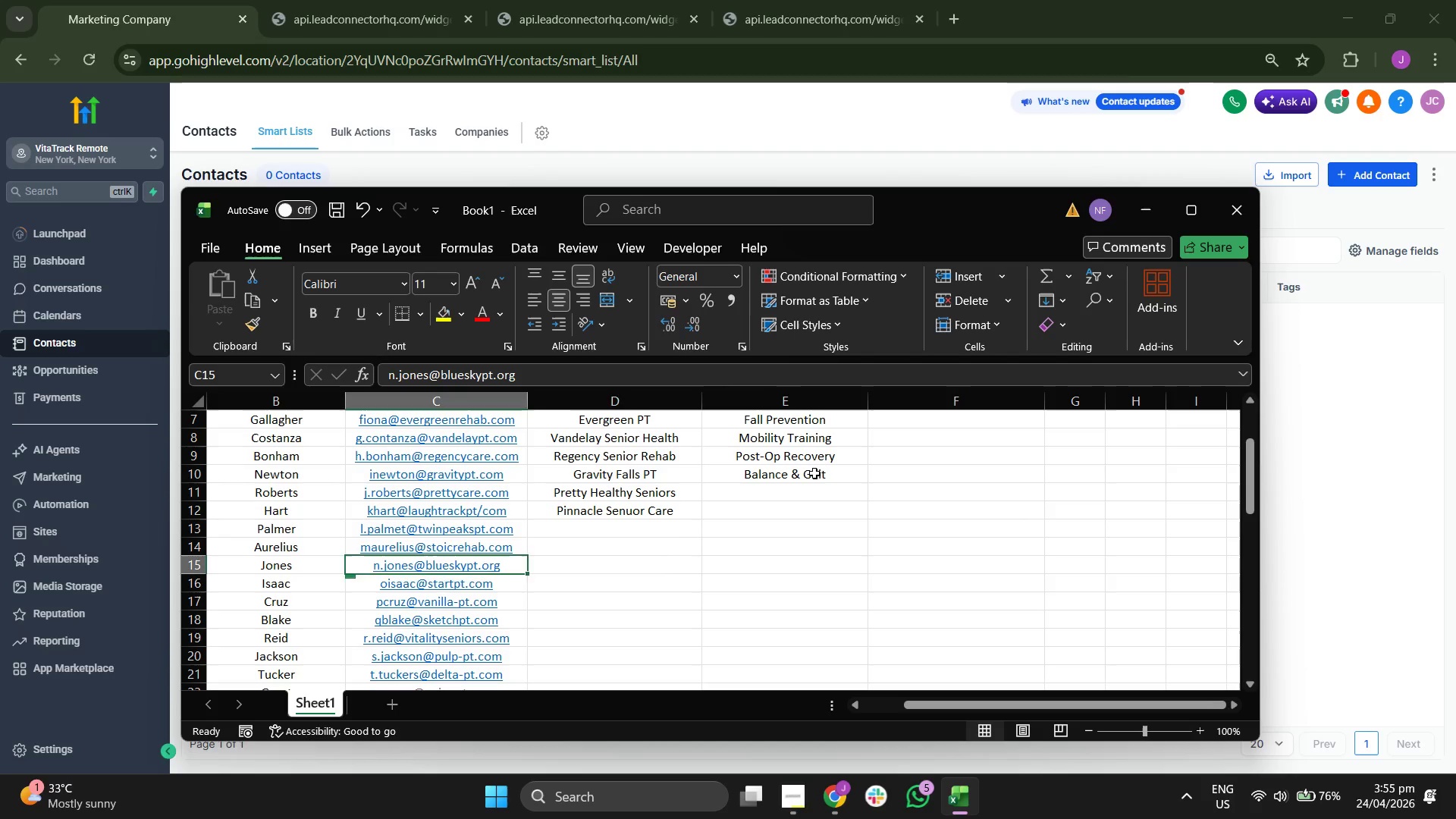 
key(ArrowRight)
 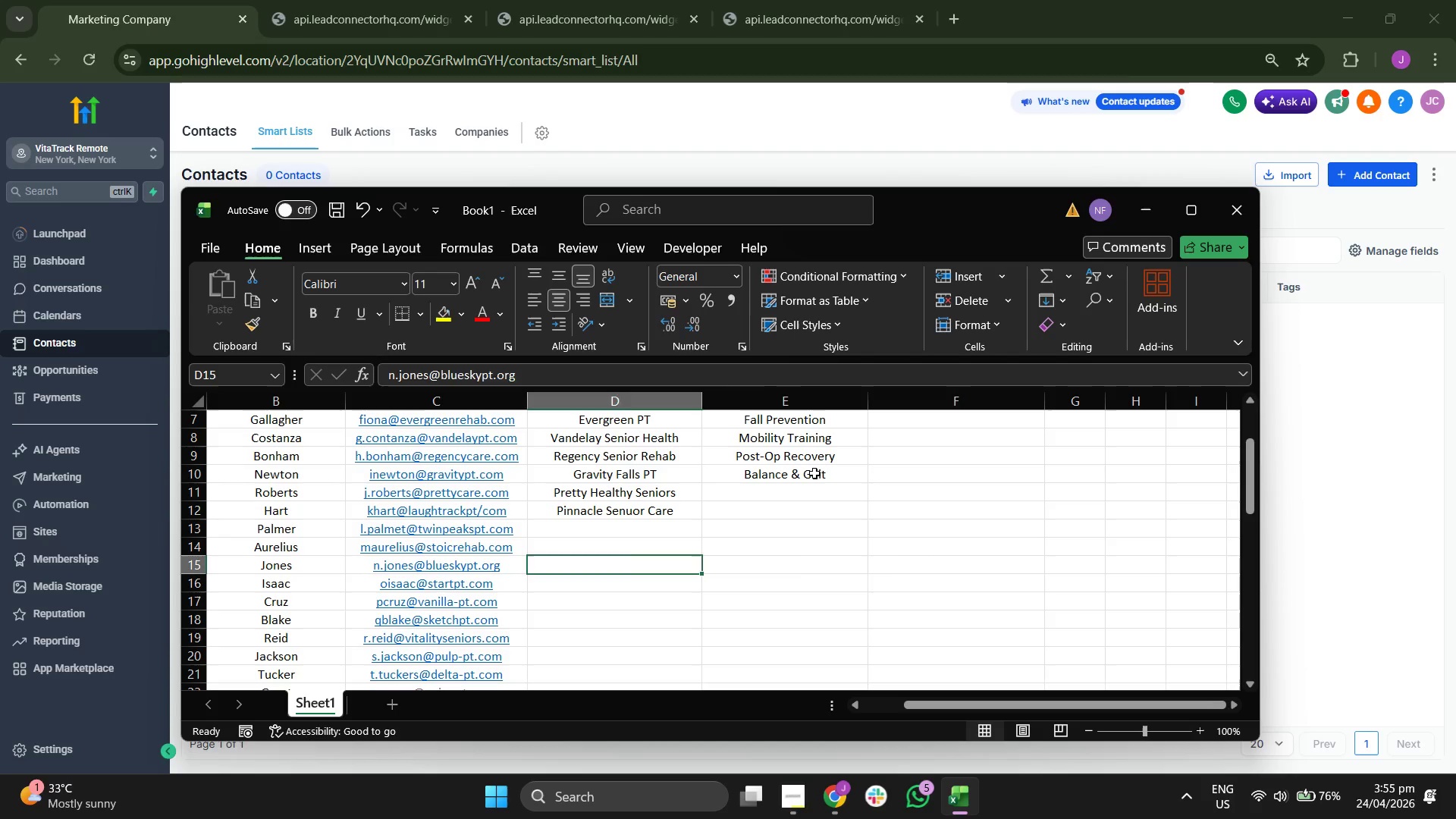 
key(ArrowRight)
 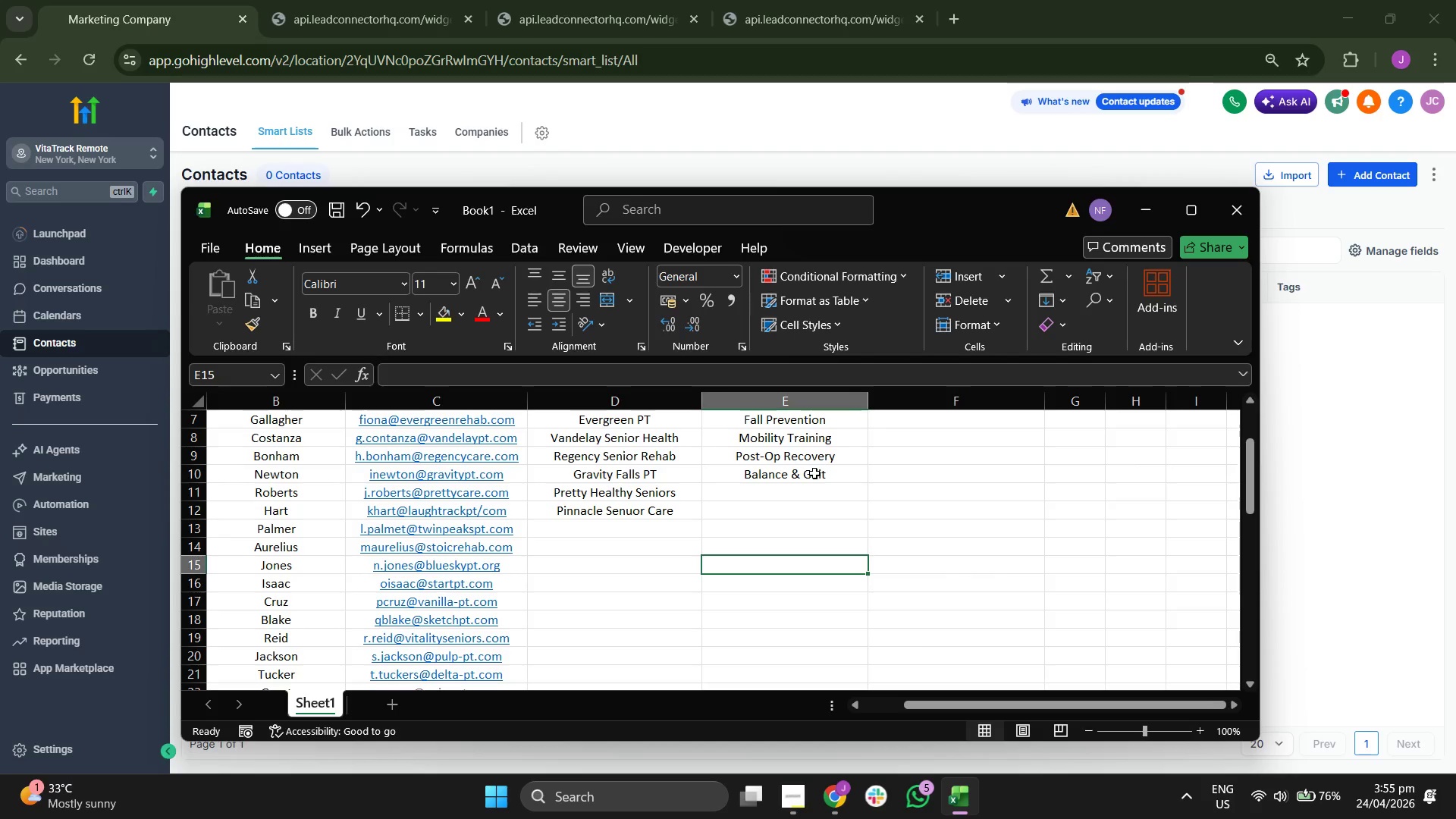 
key(ArrowLeft)
 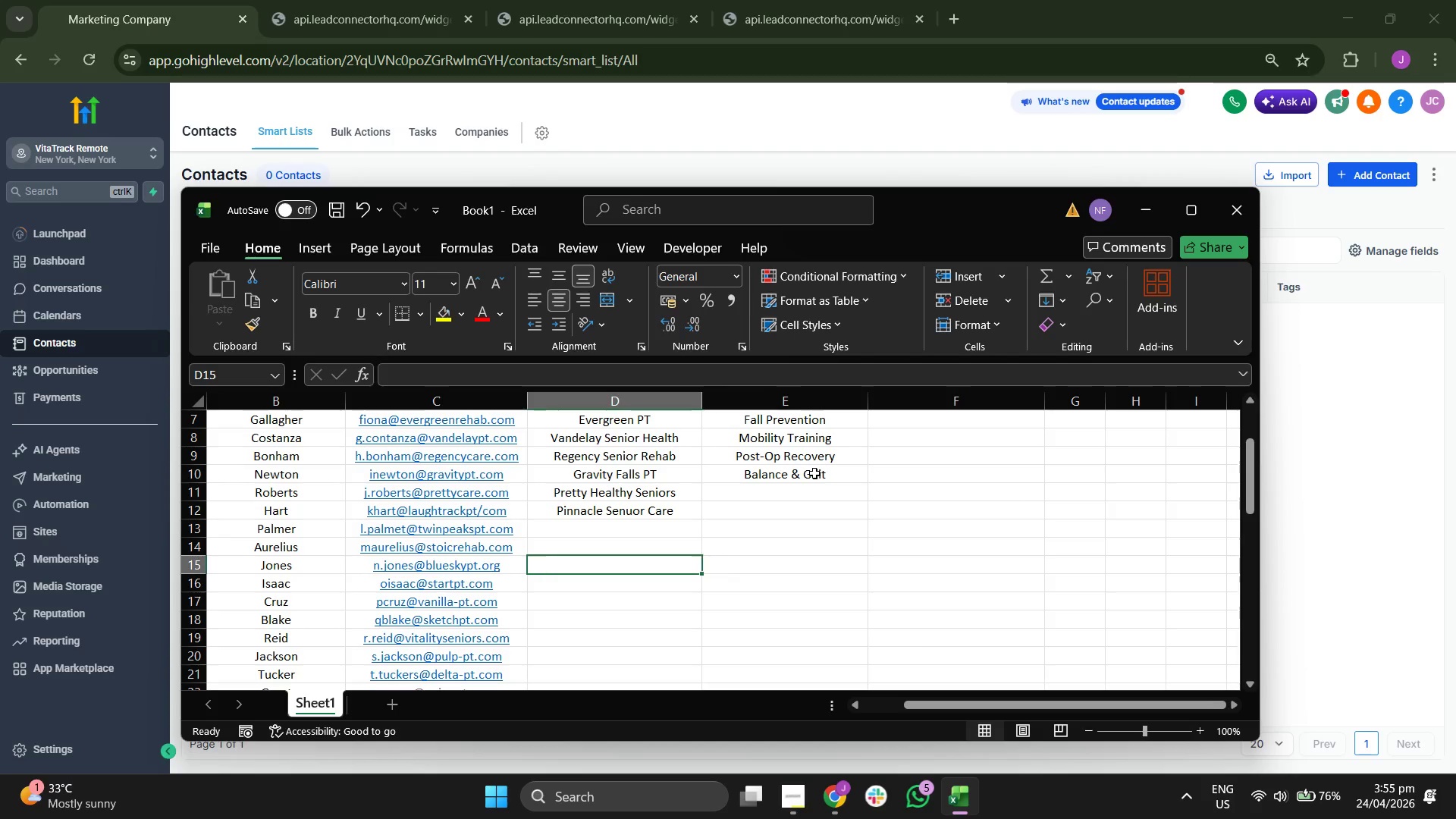 
key(ArrowLeft)
 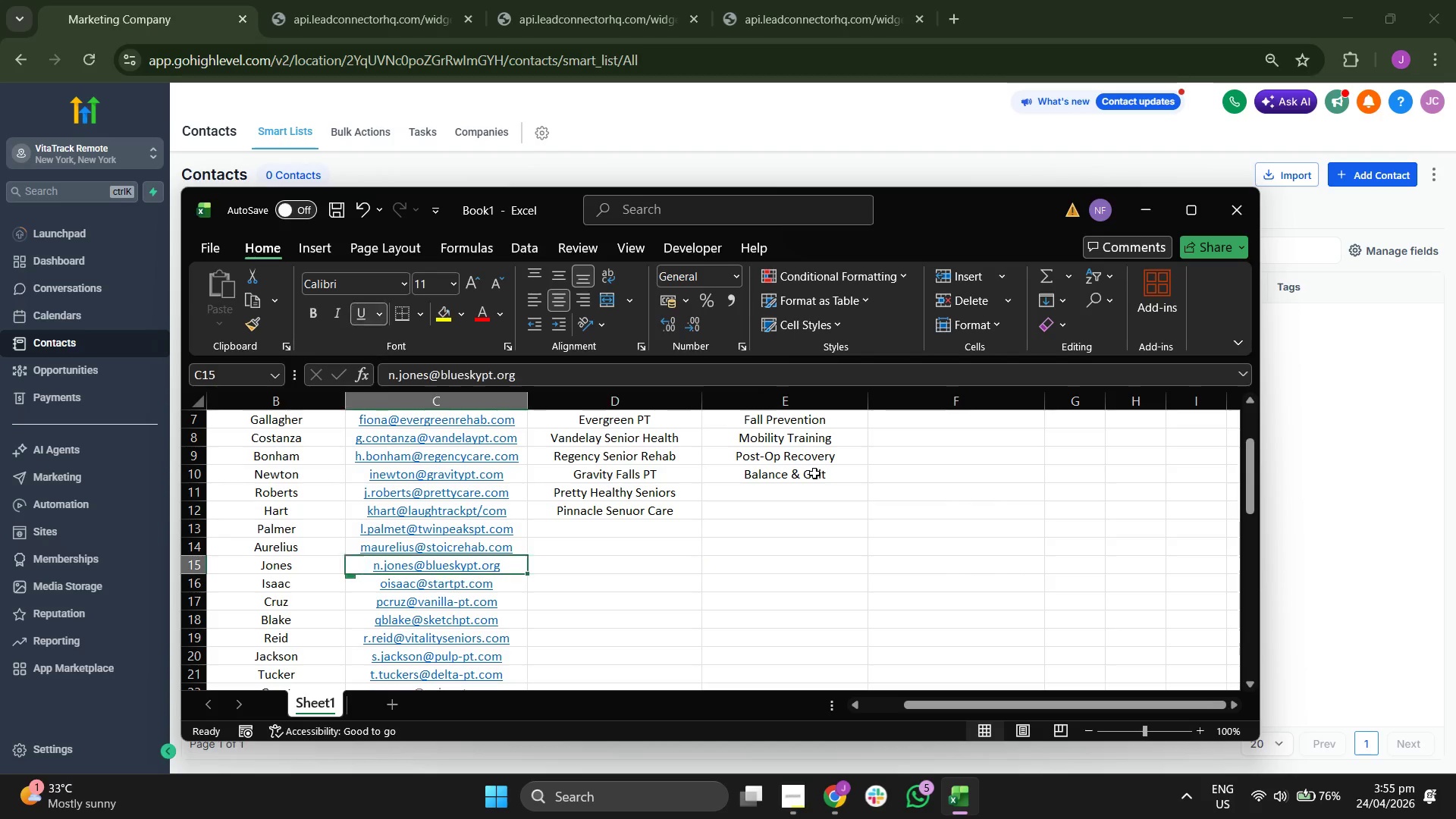 
key(ArrowLeft)
 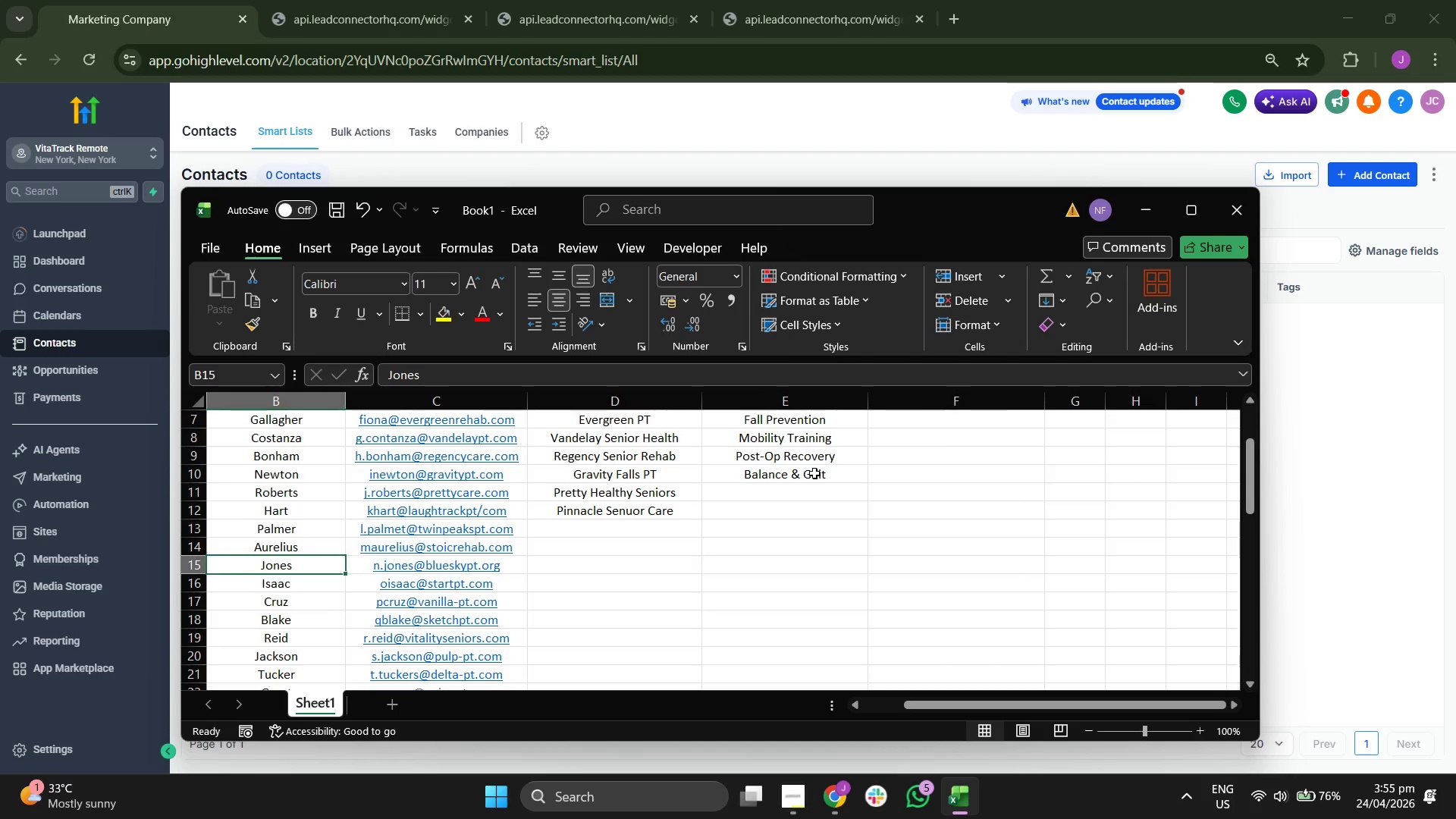 
key(ArrowLeft)
 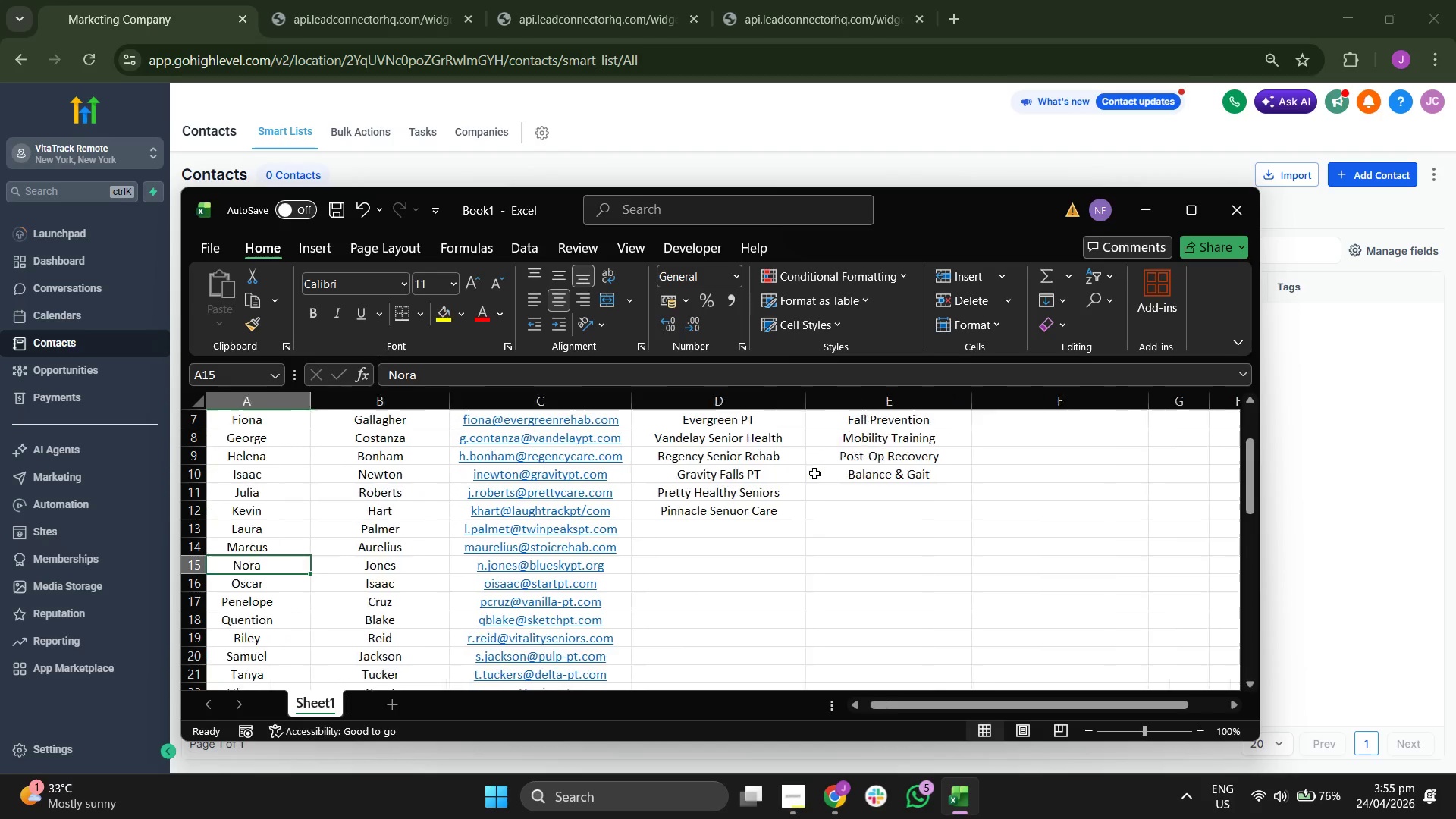 
key(ArrowLeft)
 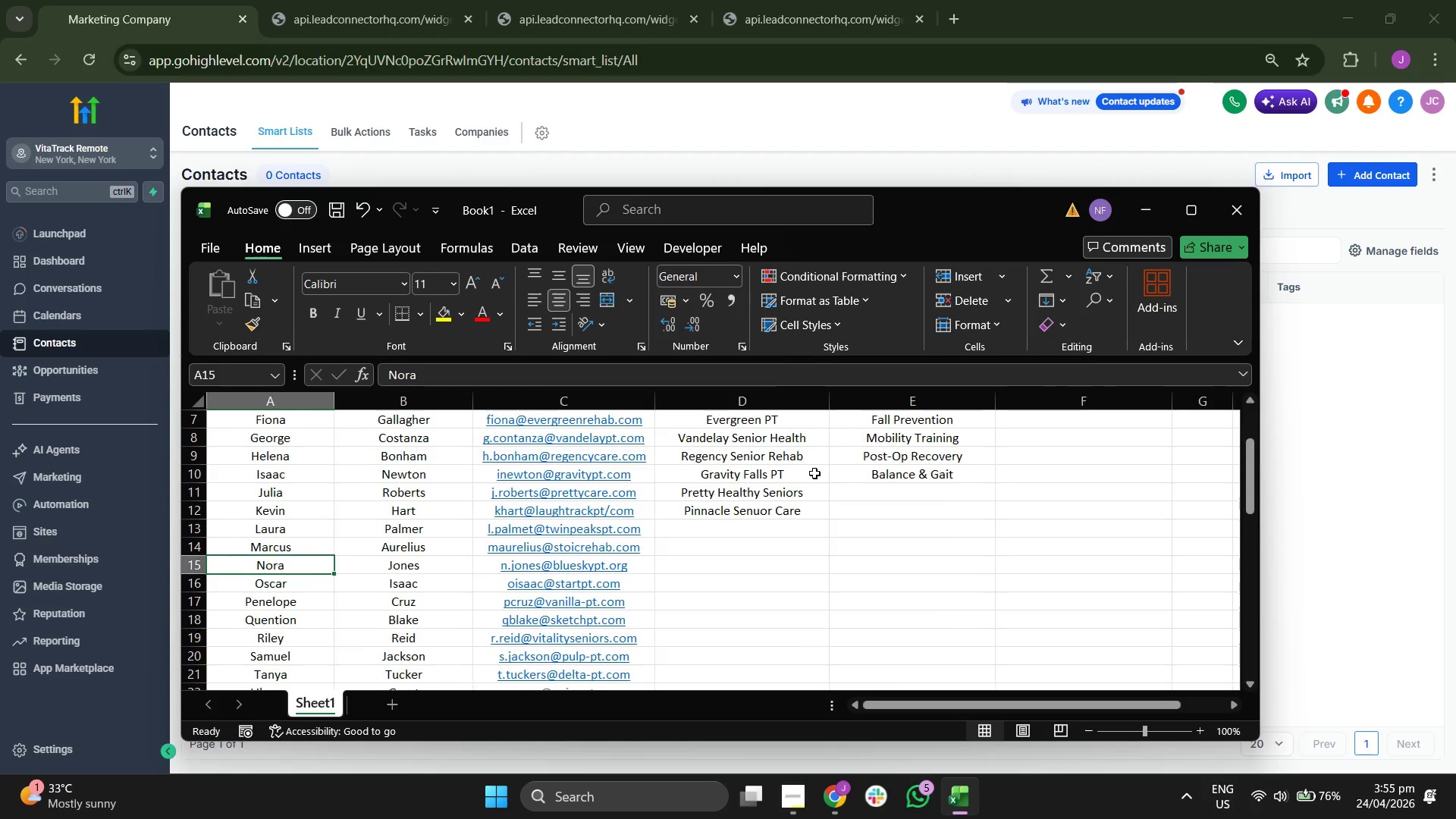 
key(ArrowRight)
 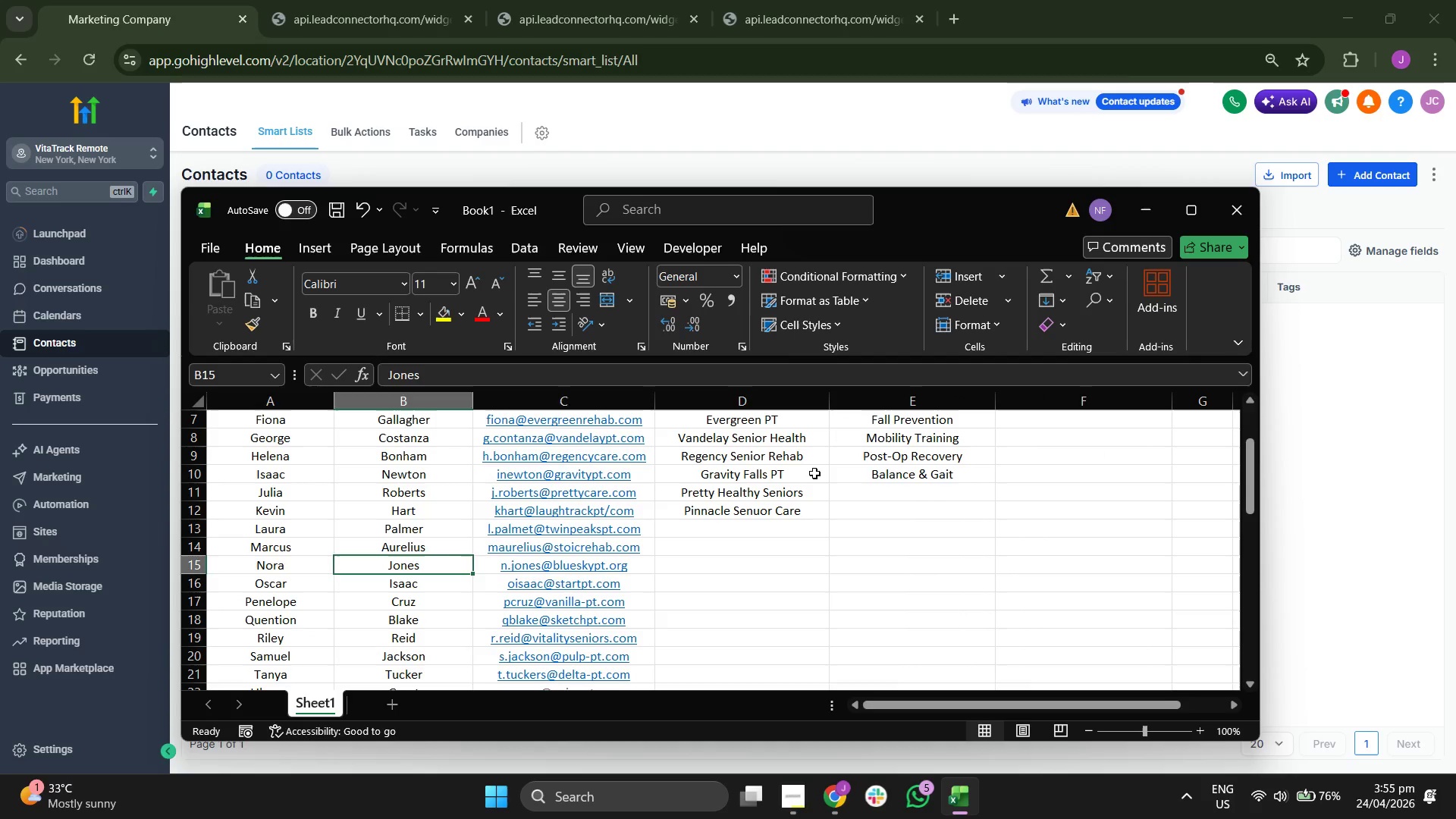 
key(ArrowRight)
 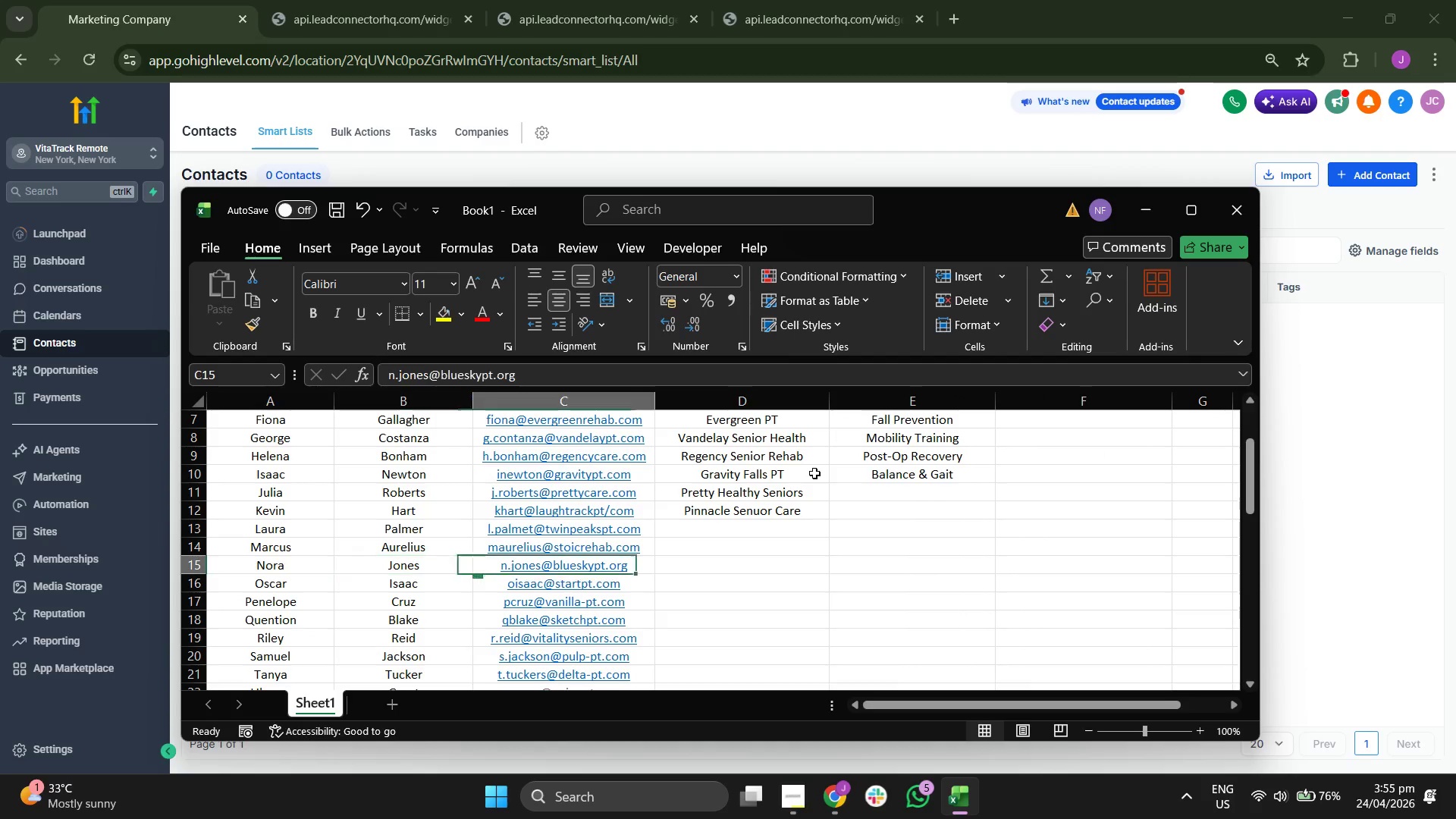 
key(ArrowRight)
 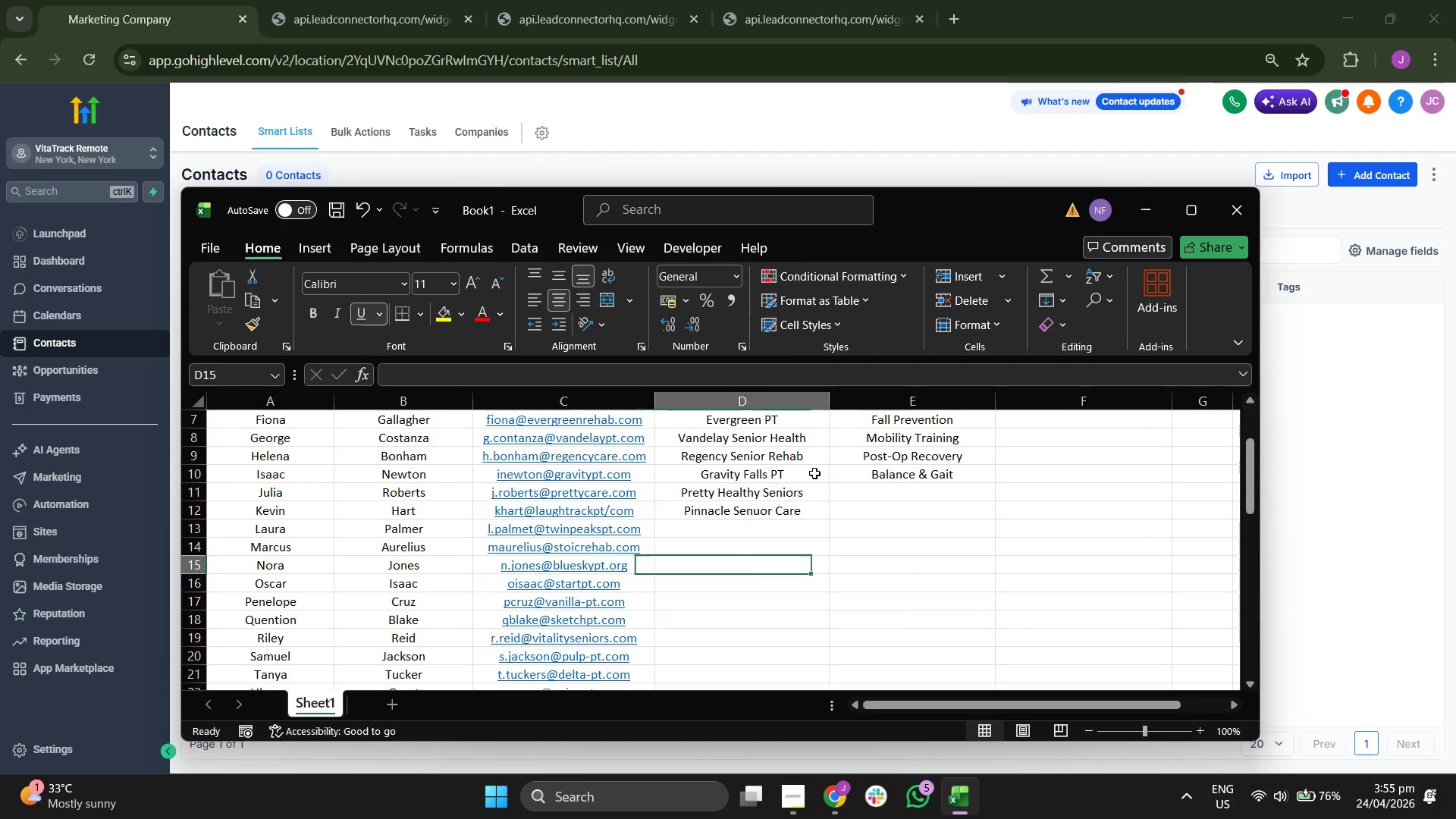 
key(ArrowRight)
 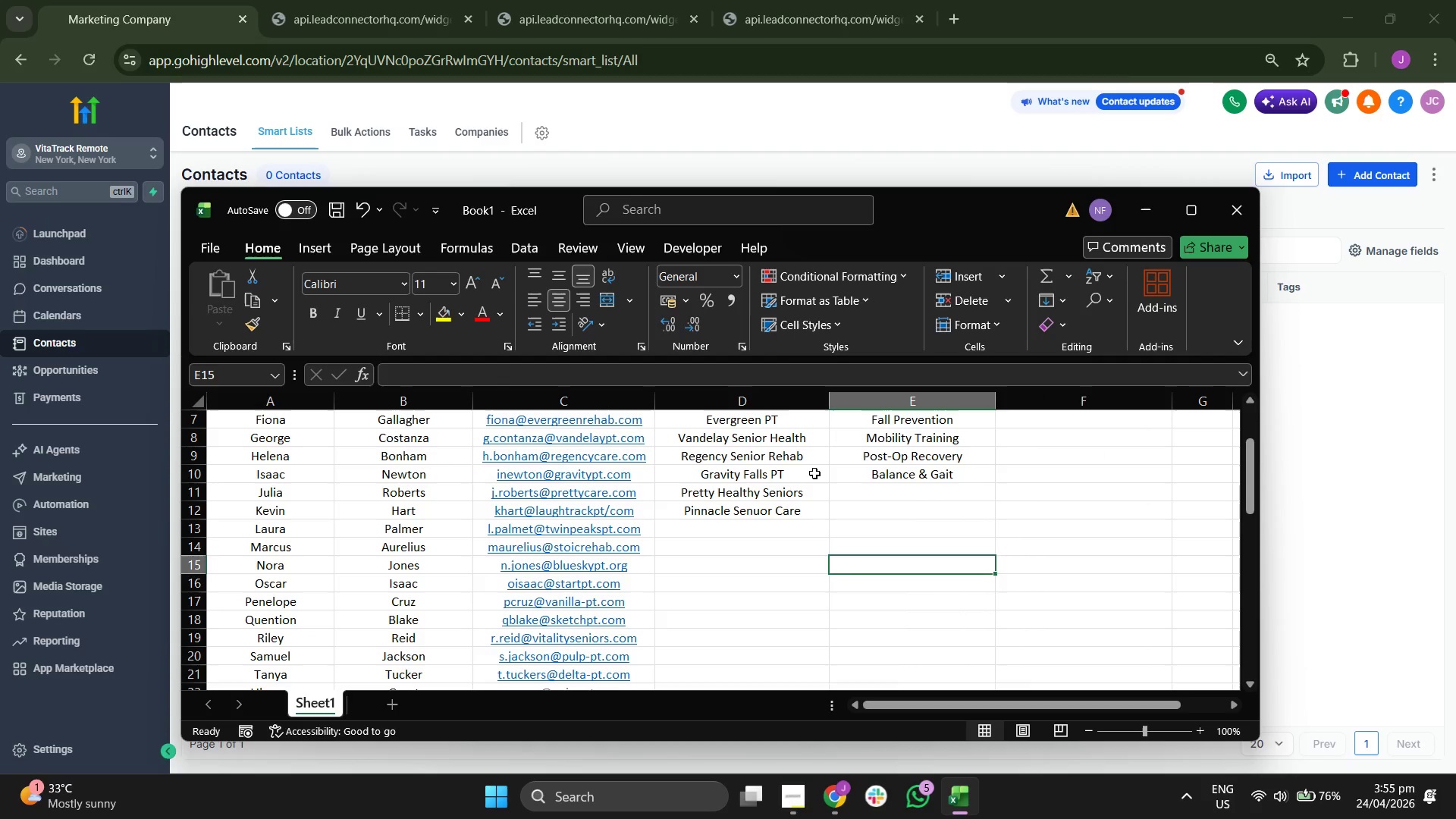 
key(ArrowUp)
 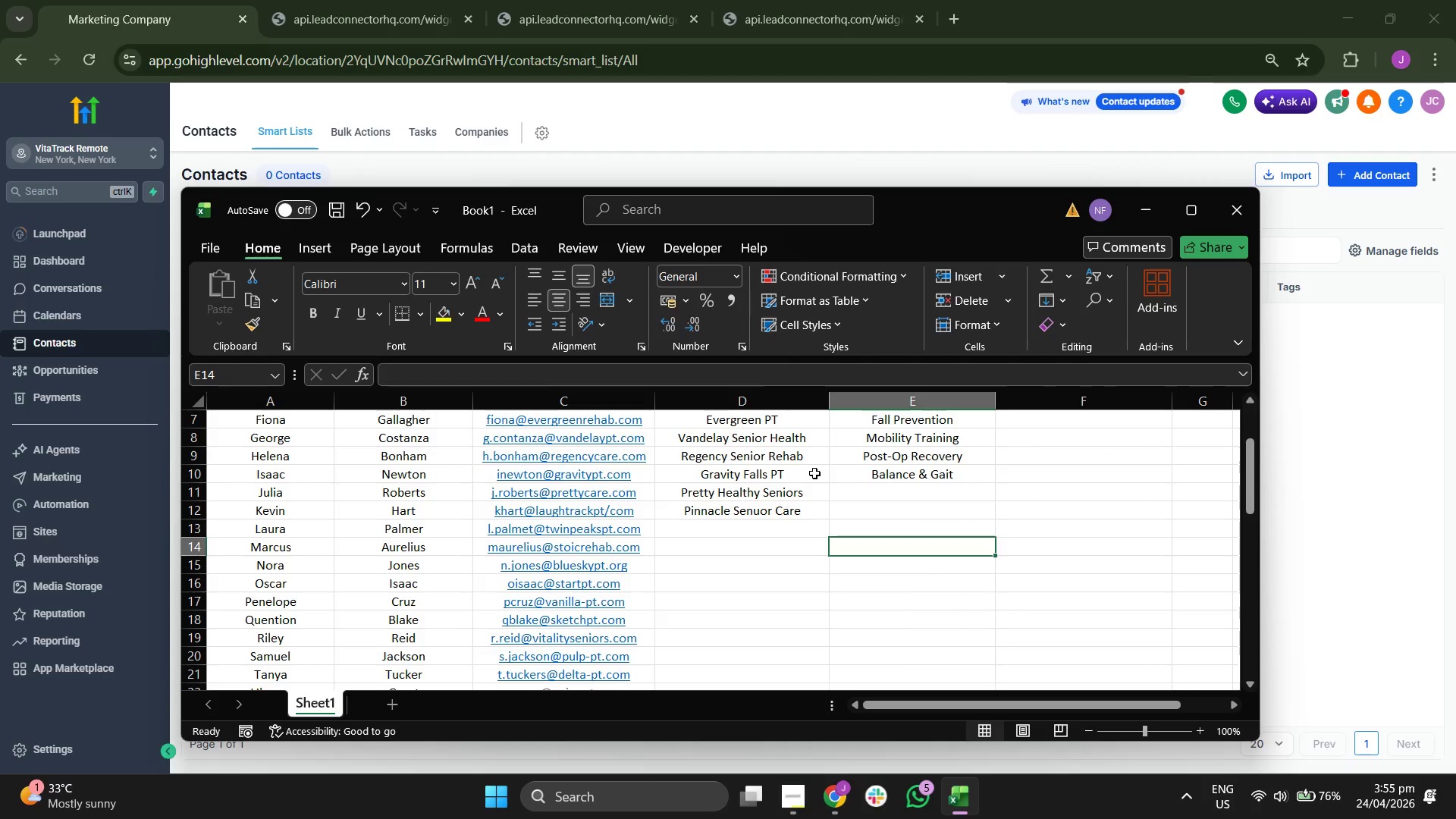 
key(ArrowUp)
 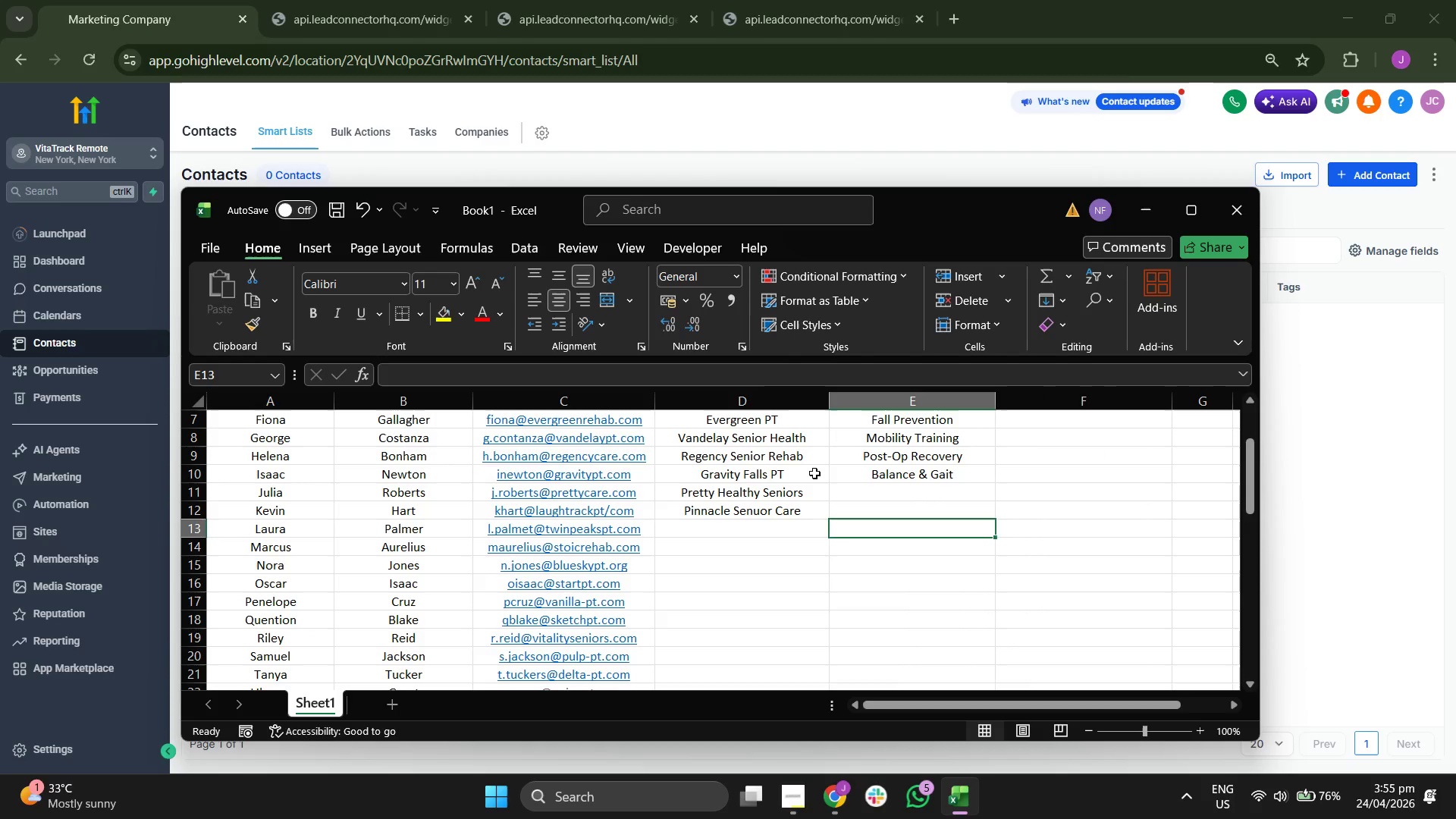 
key(ArrowUp)
 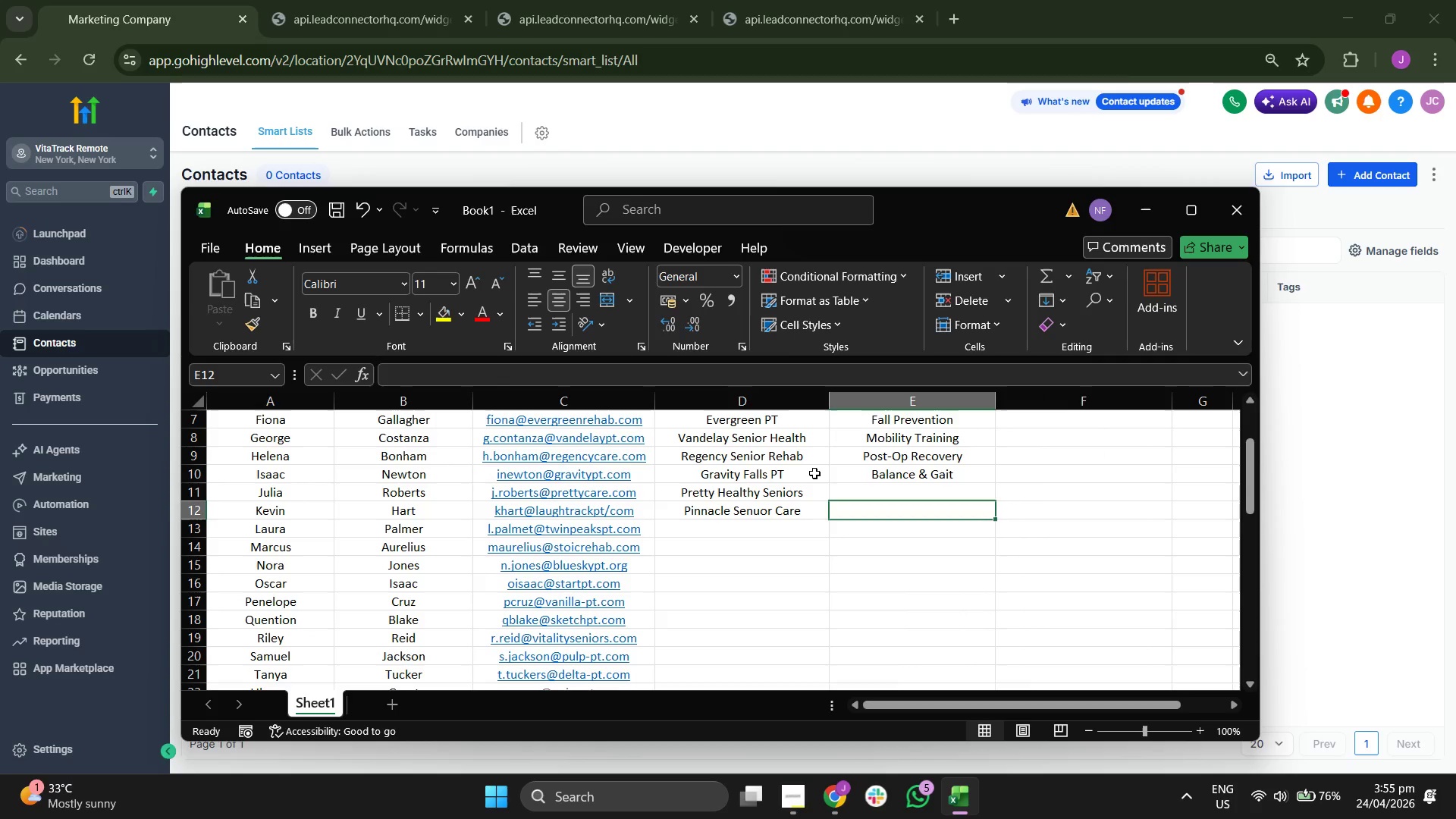 
key(ArrowUp)
 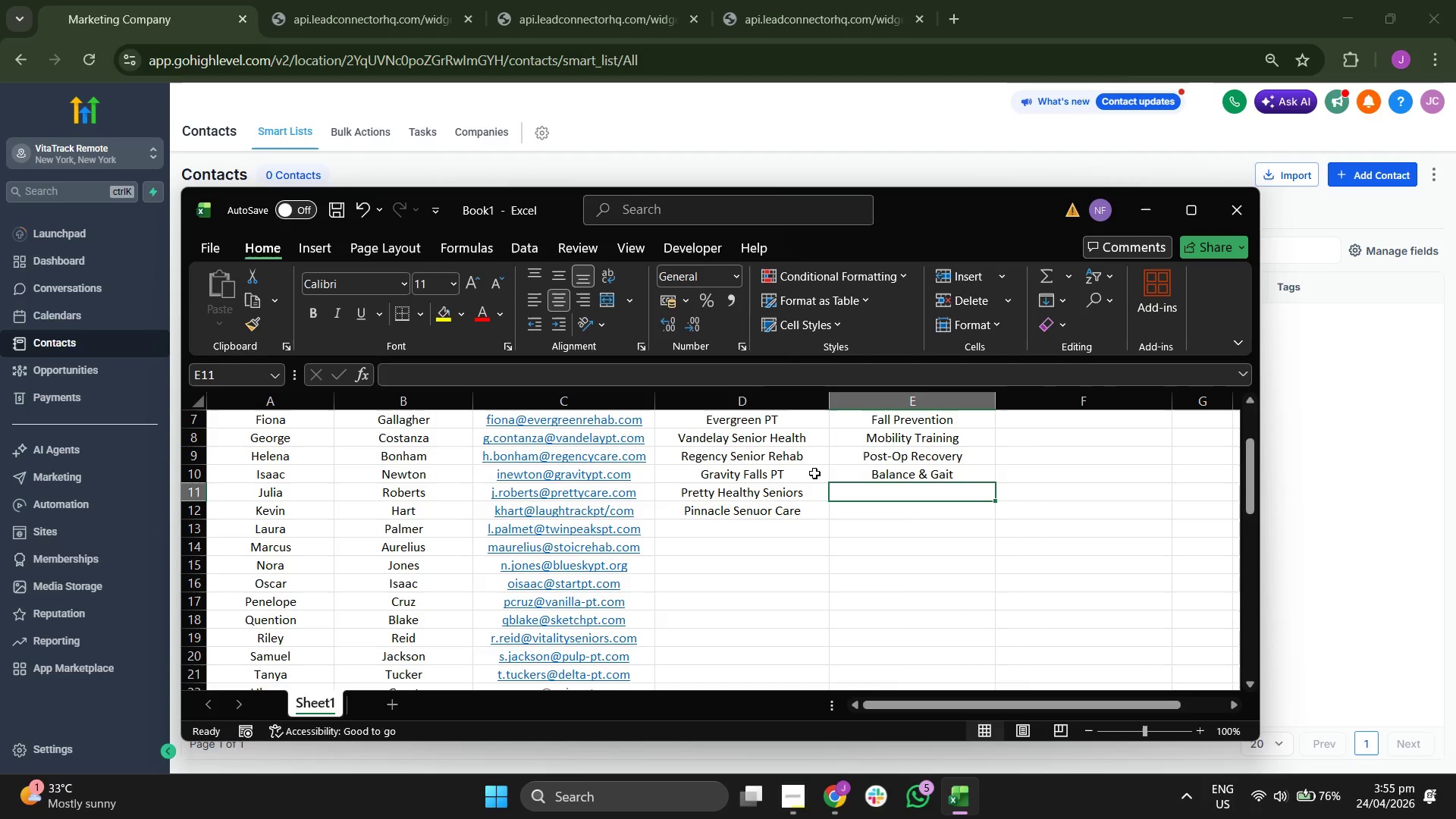 
key(ArrowDown)
 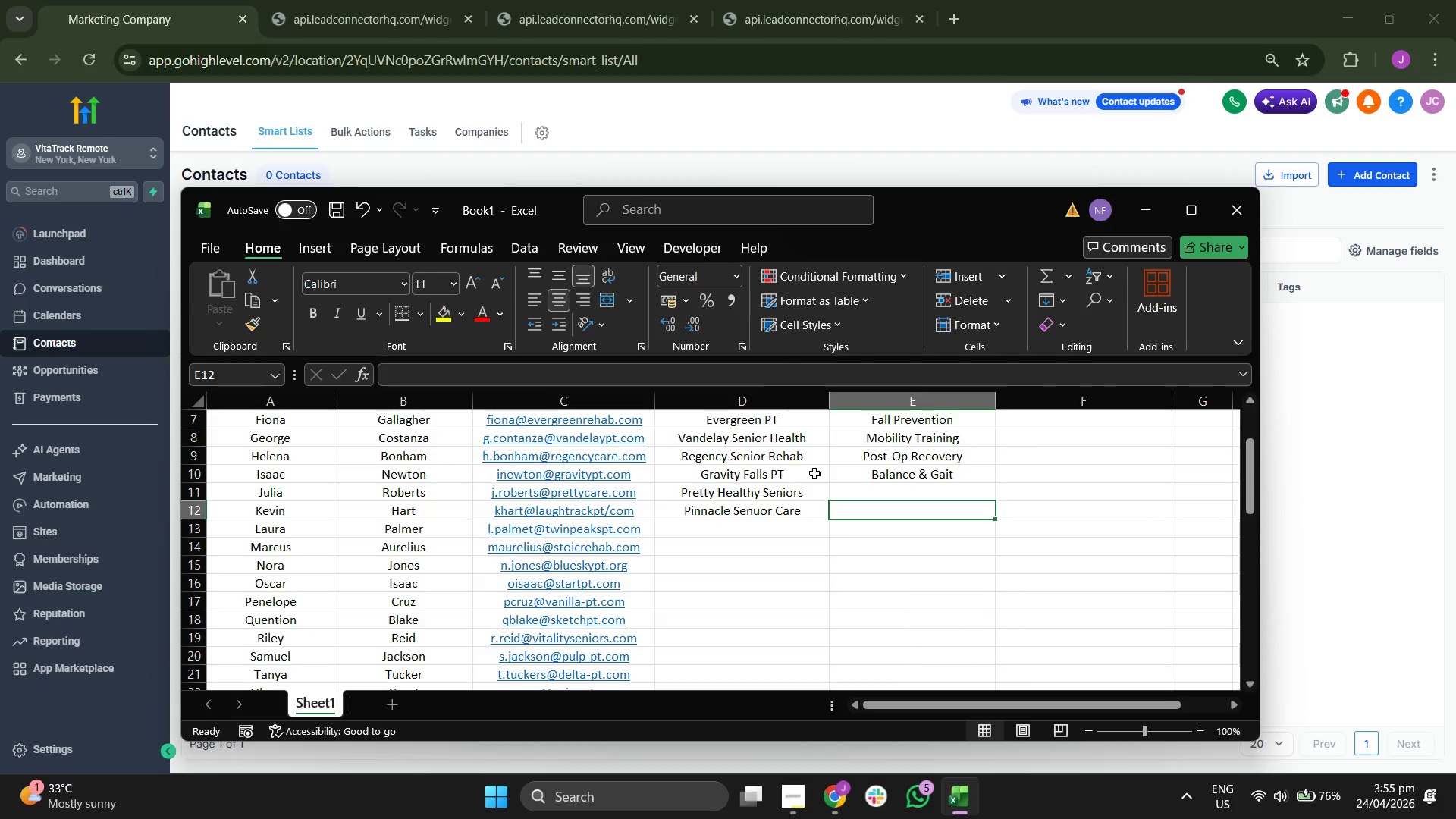 
key(ArrowLeft)
 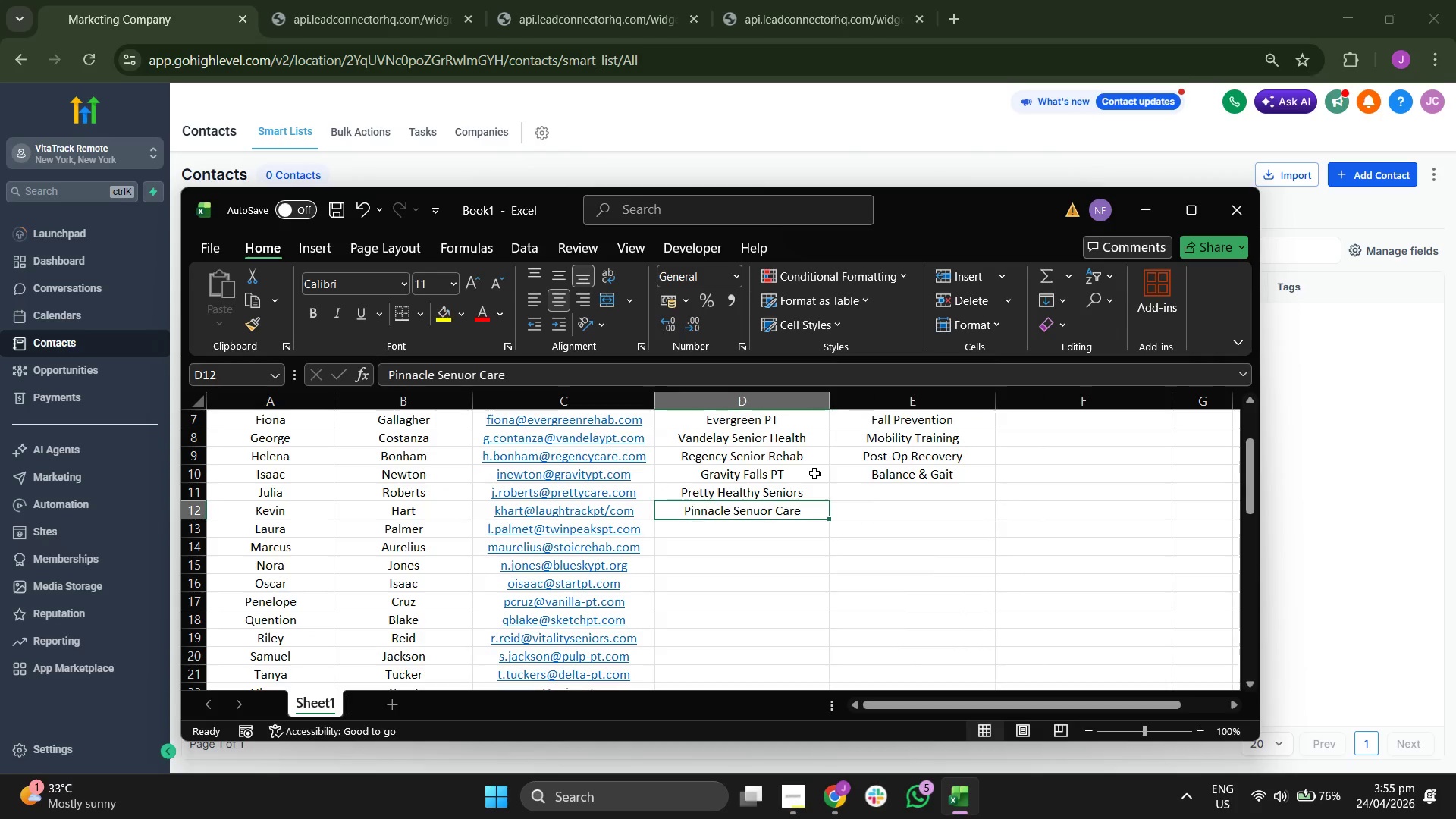 
key(ArrowLeft)
 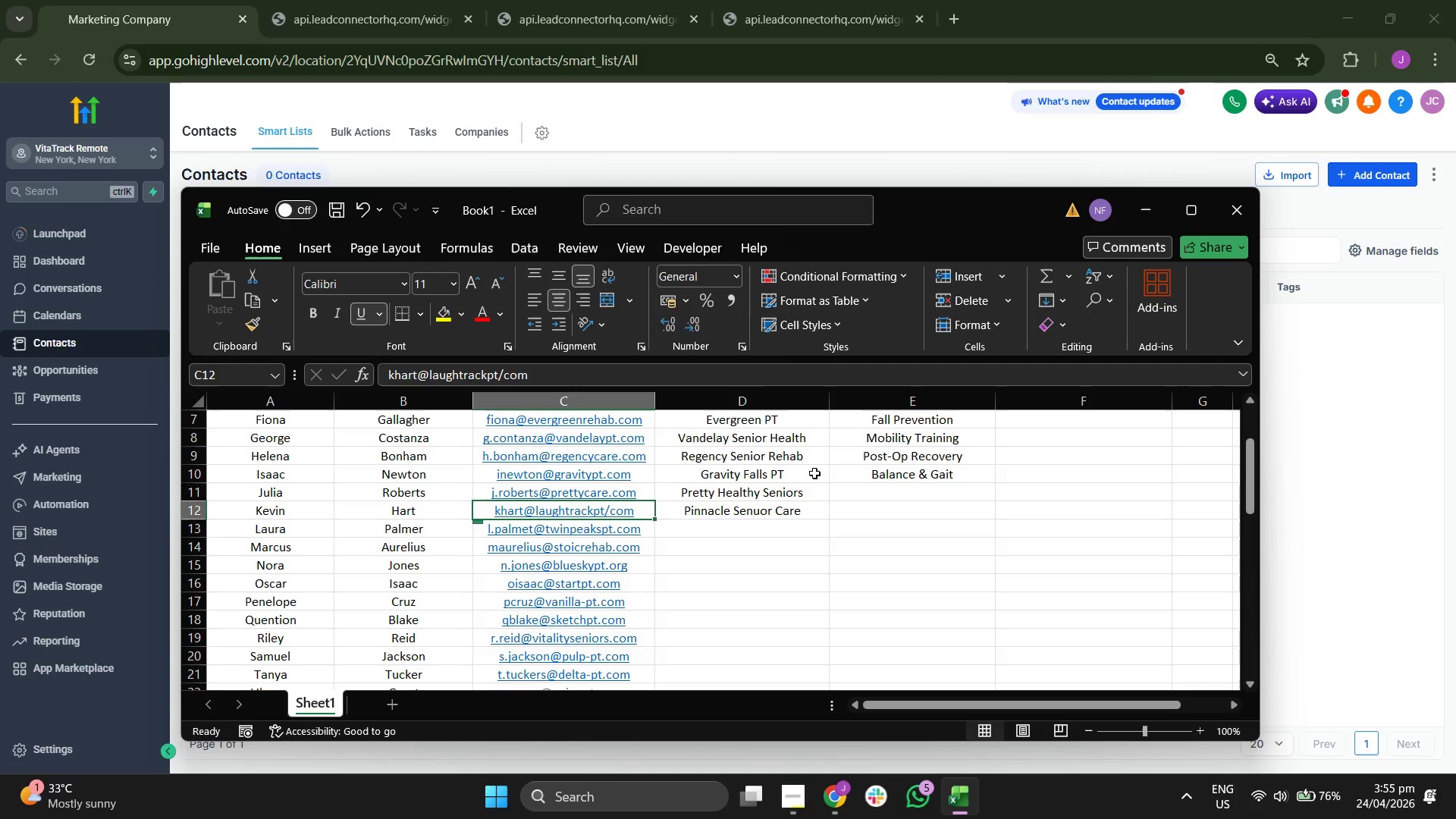 
key(ArrowUp)
 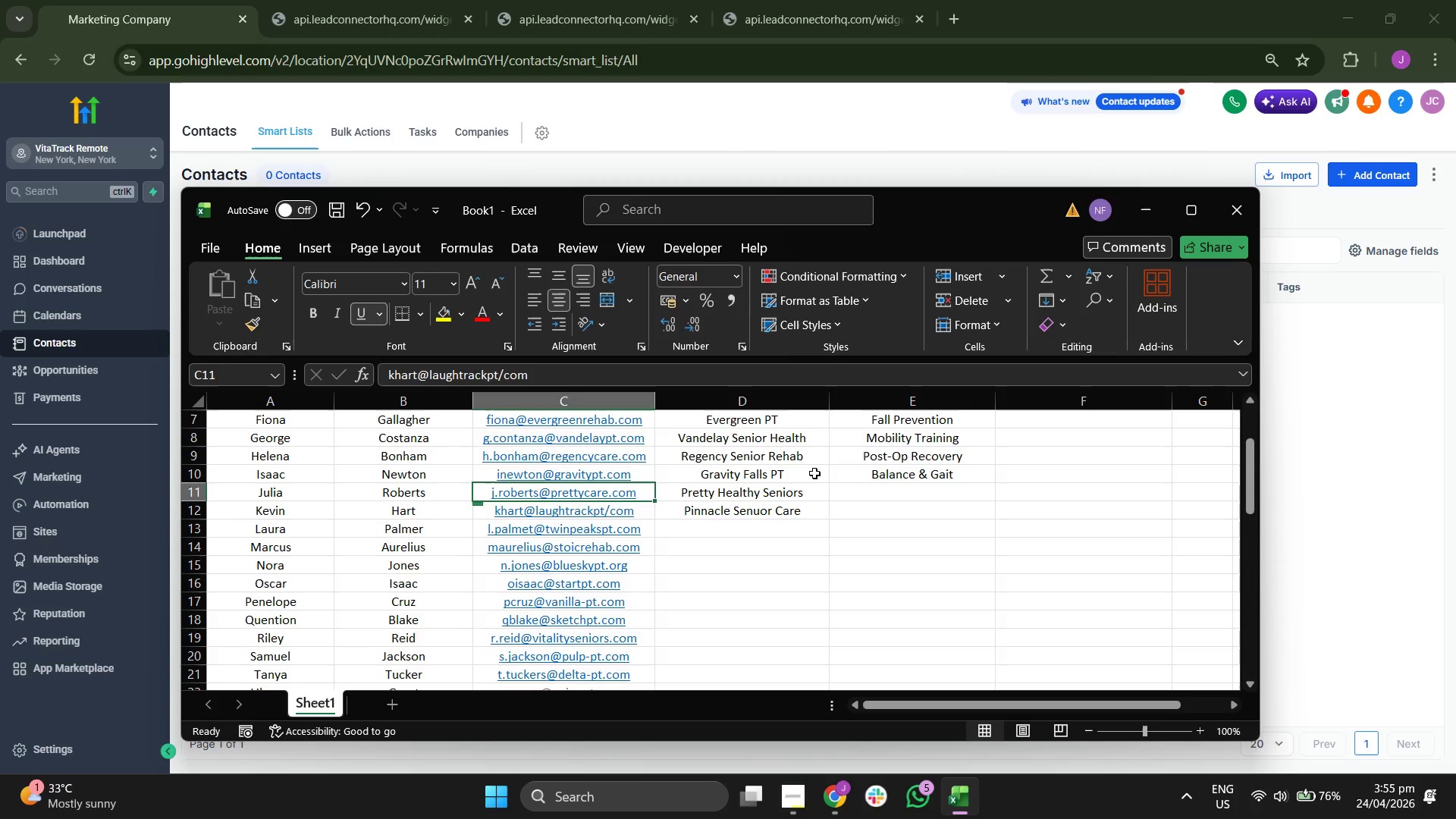 
key(ArrowUp)
 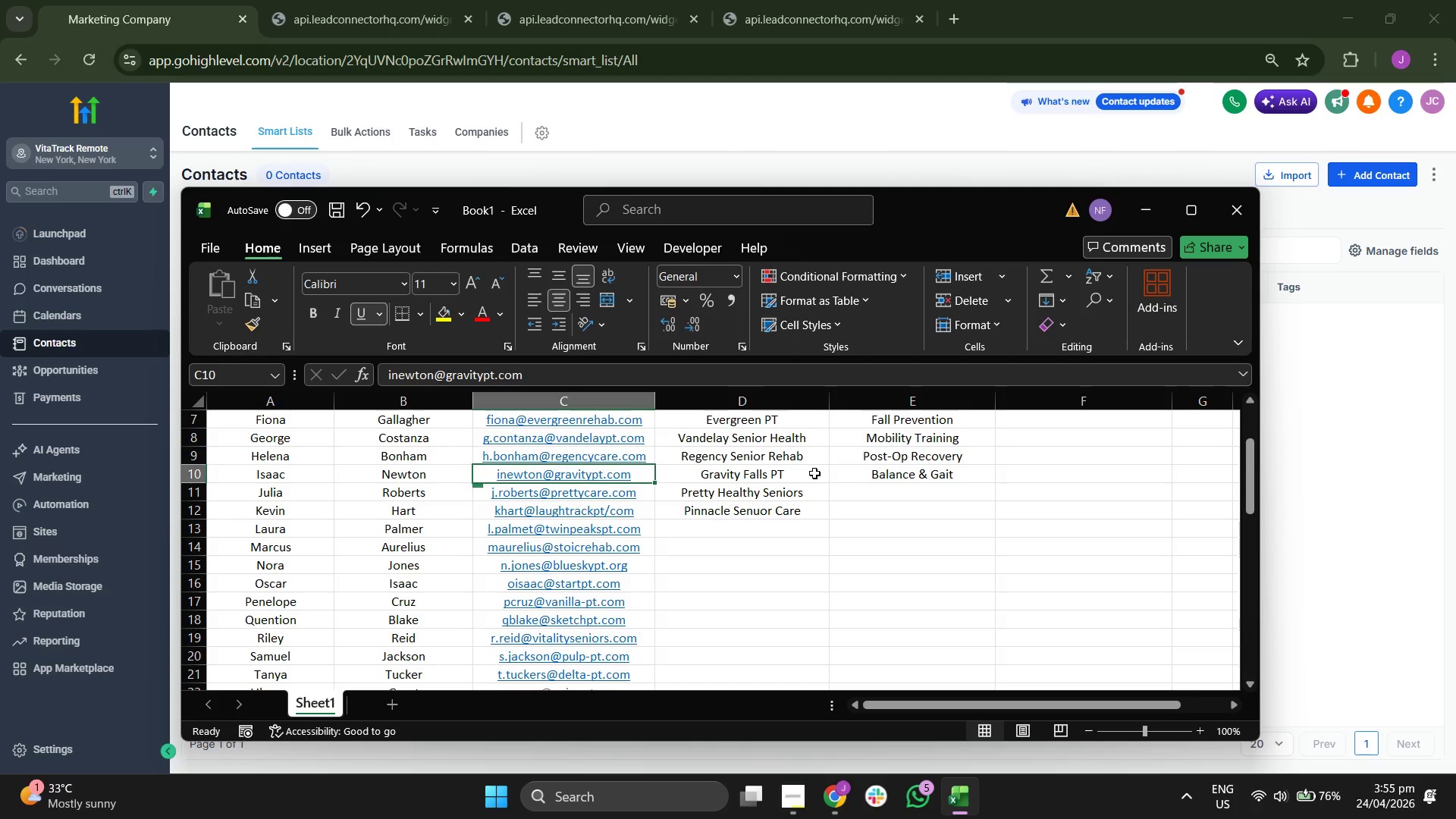 
key(ArrowRight)
 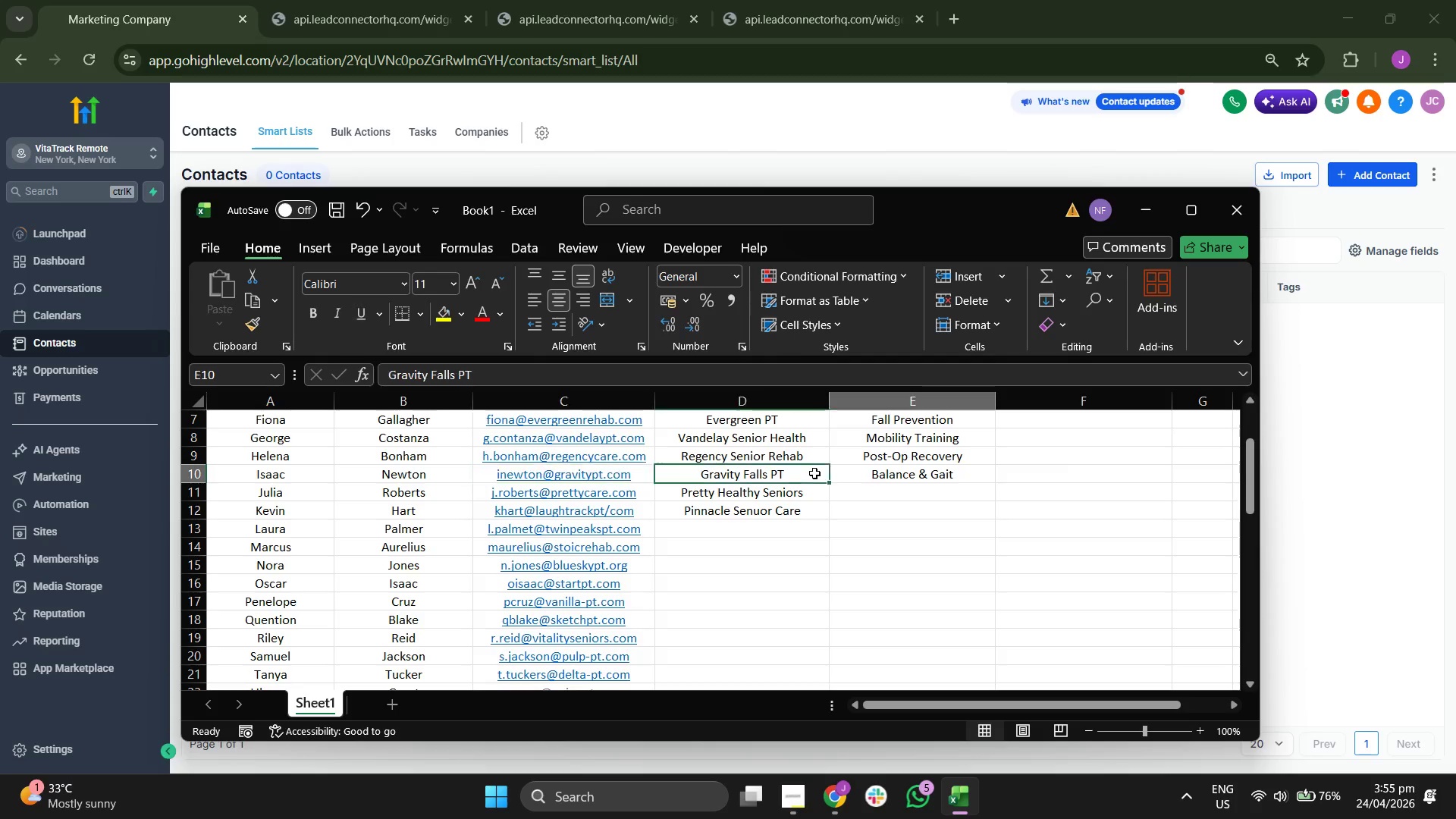 
key(ArrowRight)
 